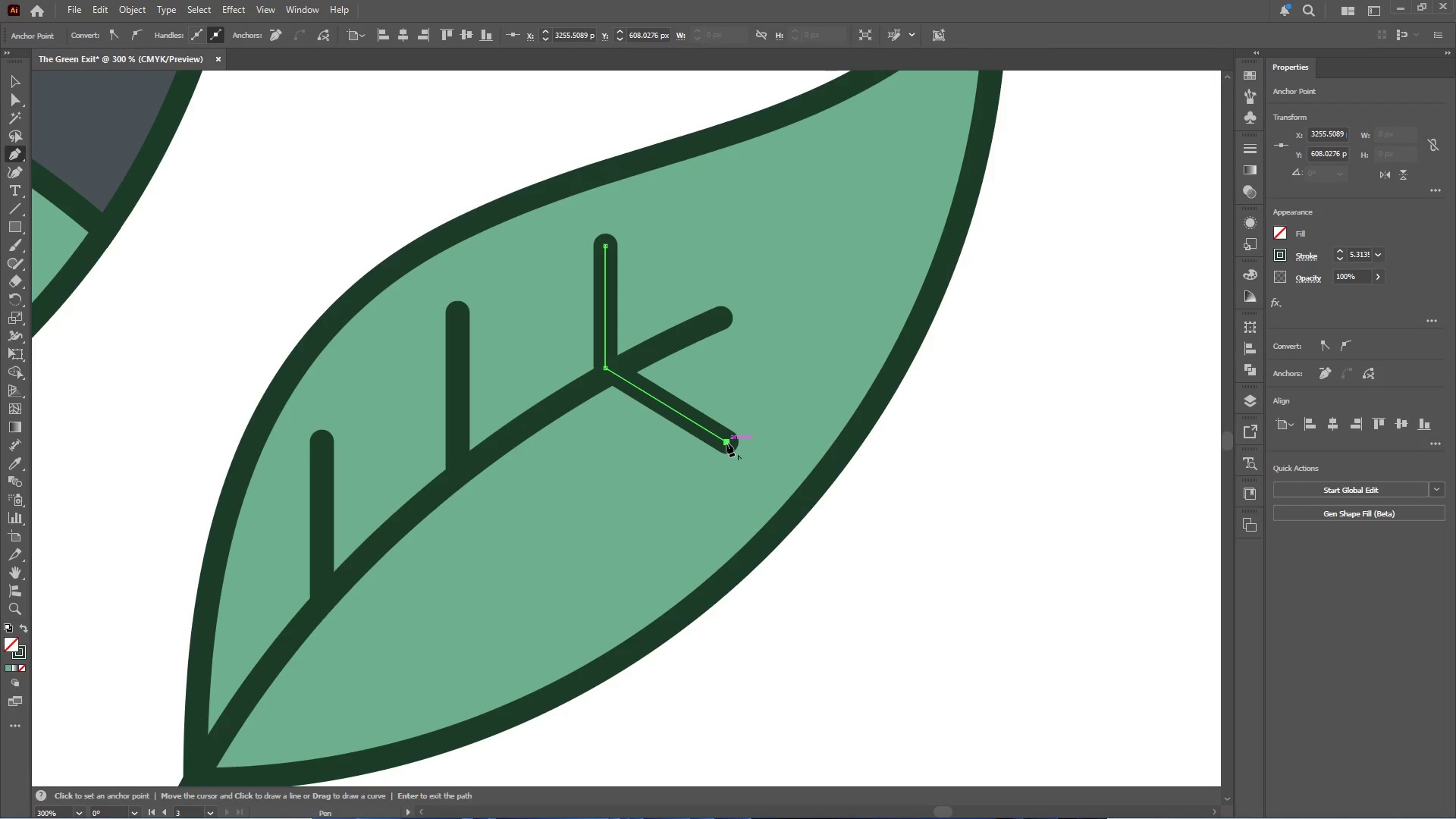 
key(Escape)
 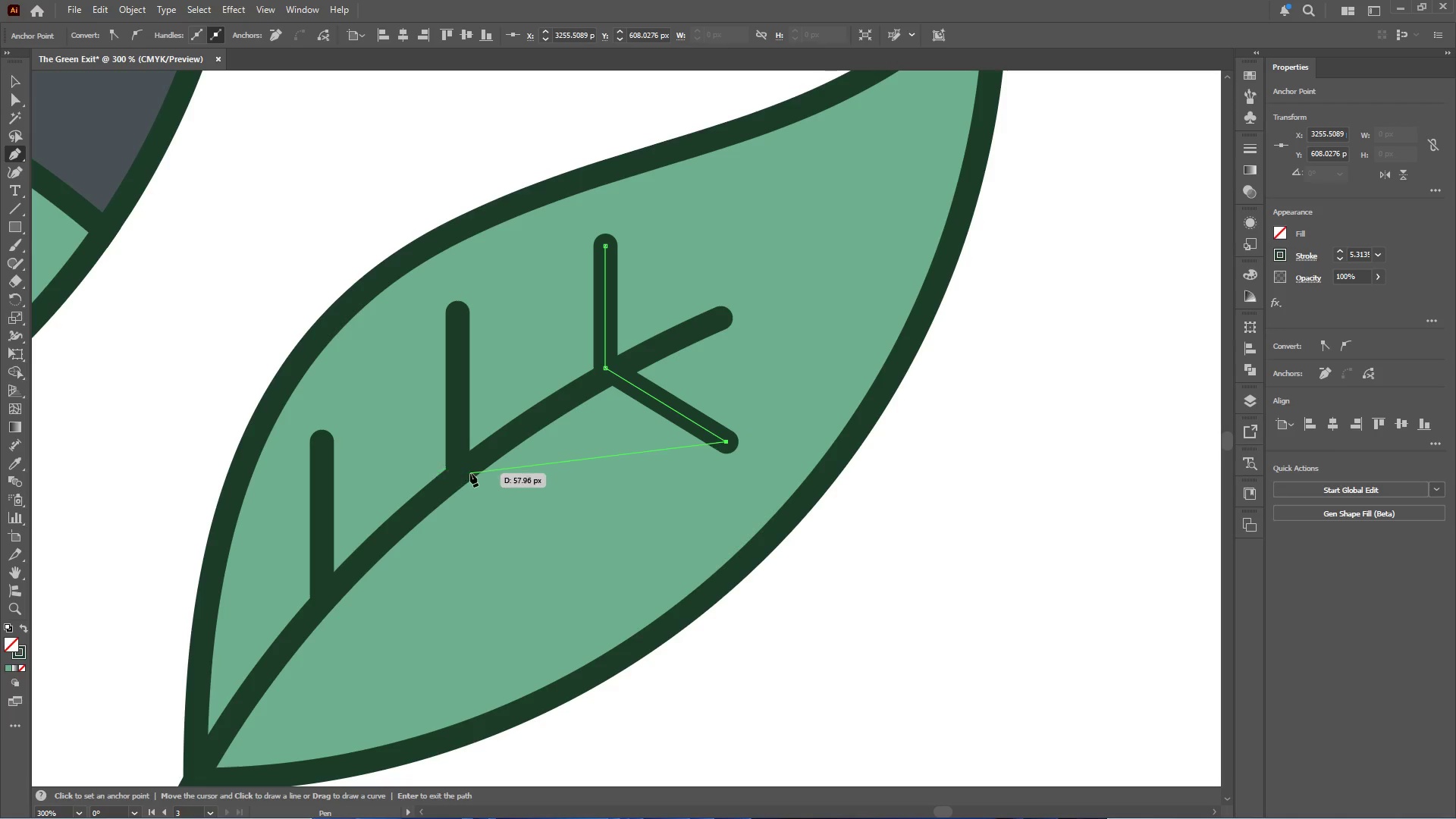 
key(Escape)
 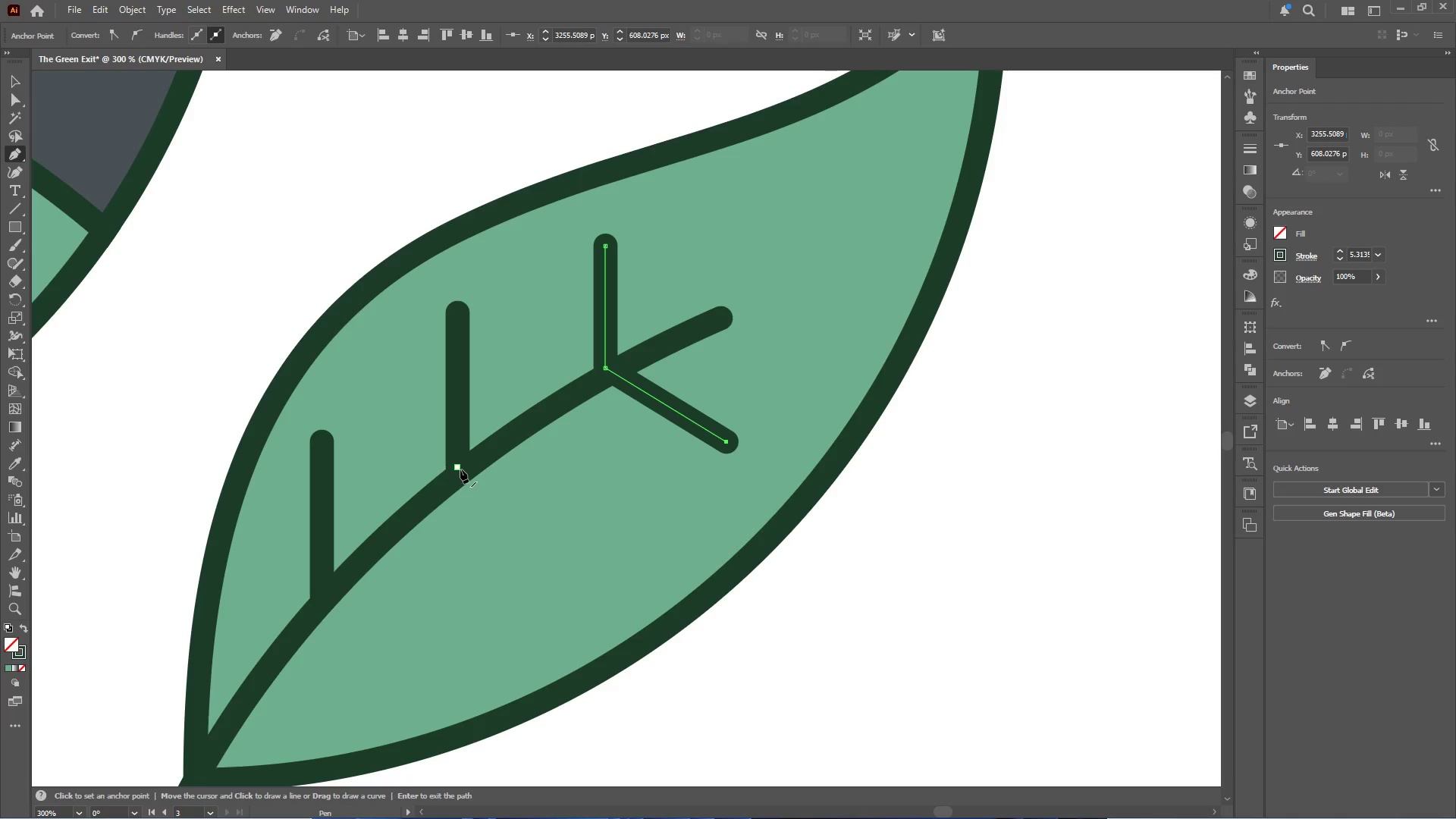 
left_click([460, 469])
 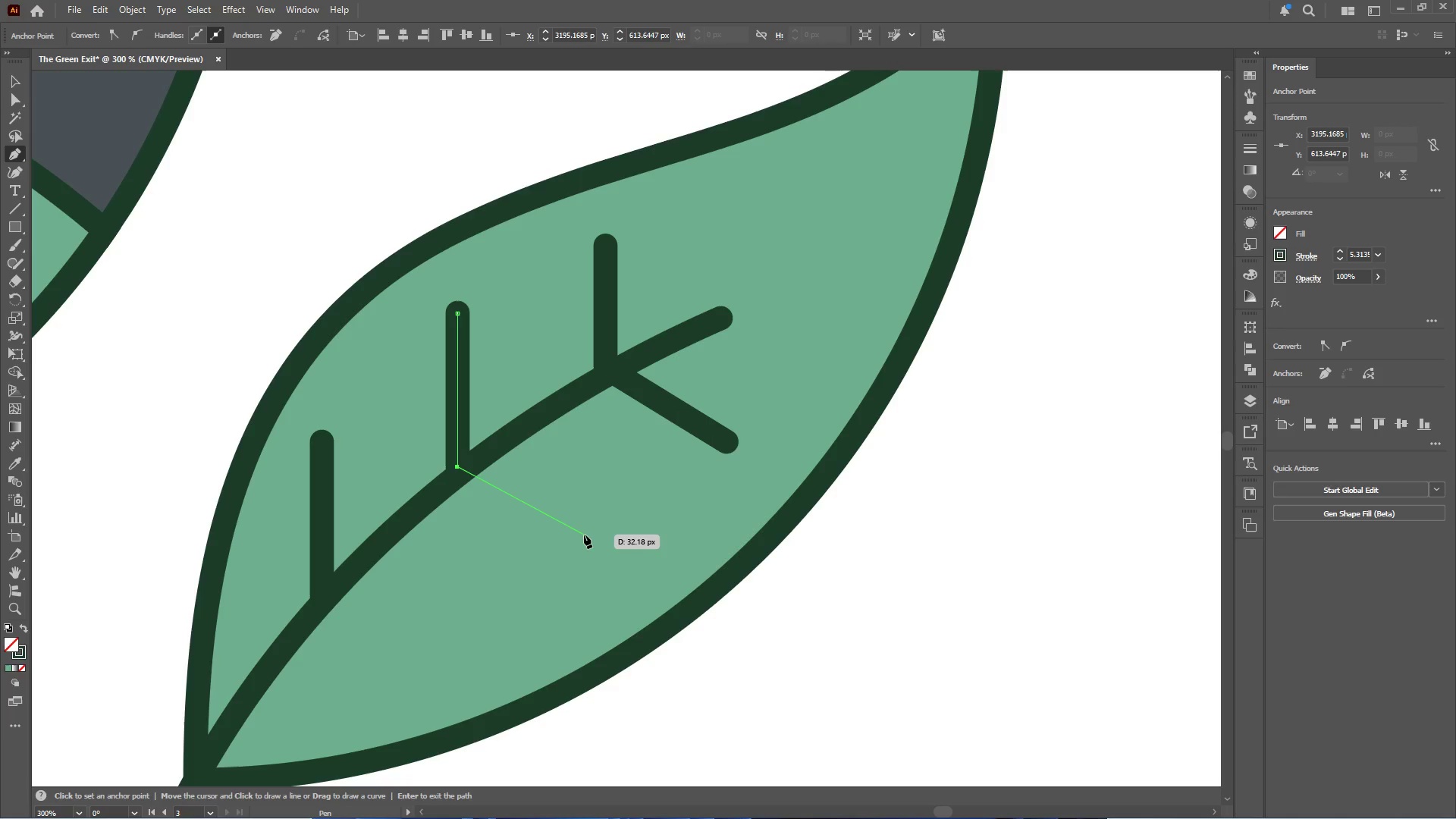 
left_click([585, 535])
 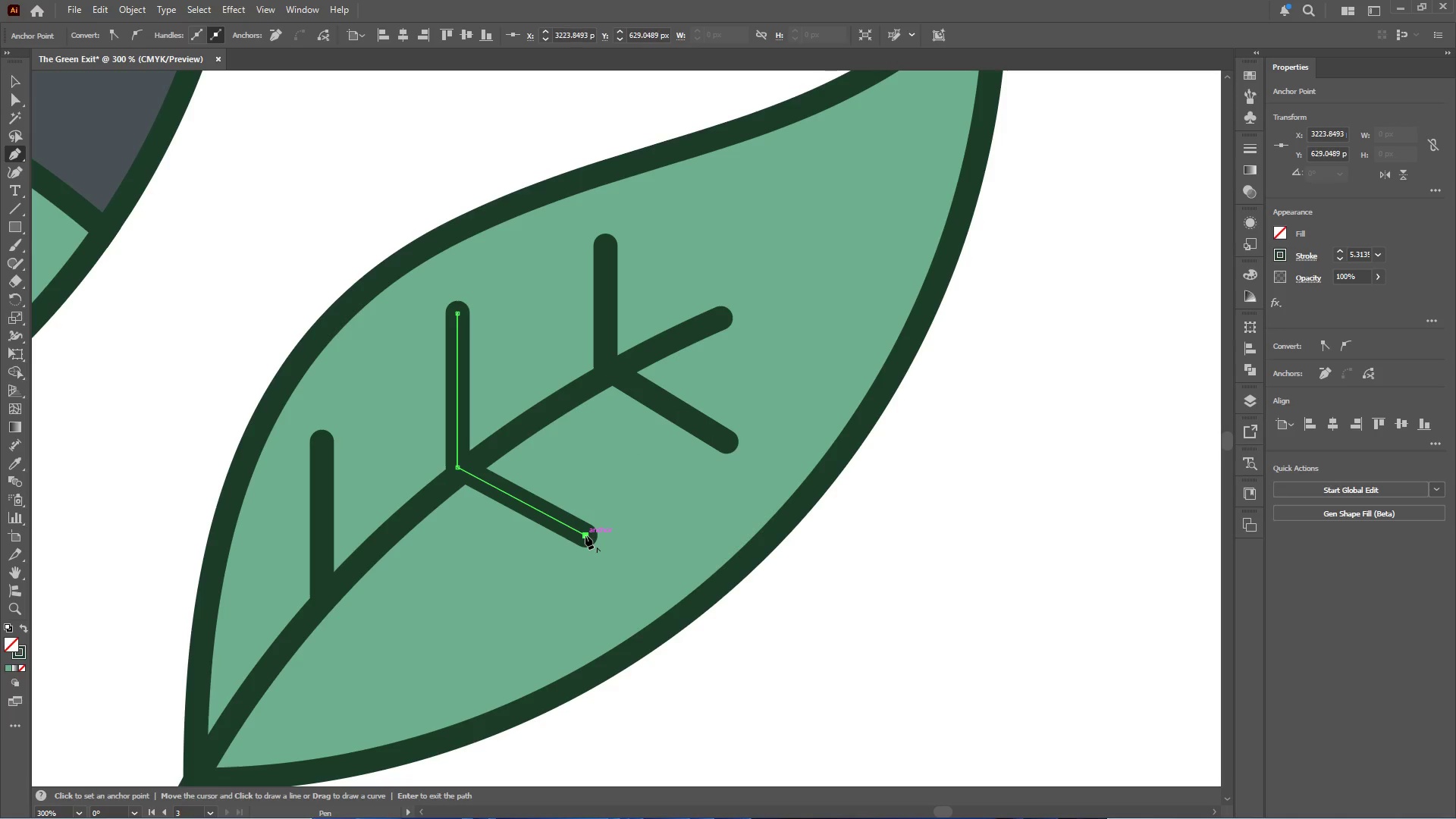 
key(Escape)
 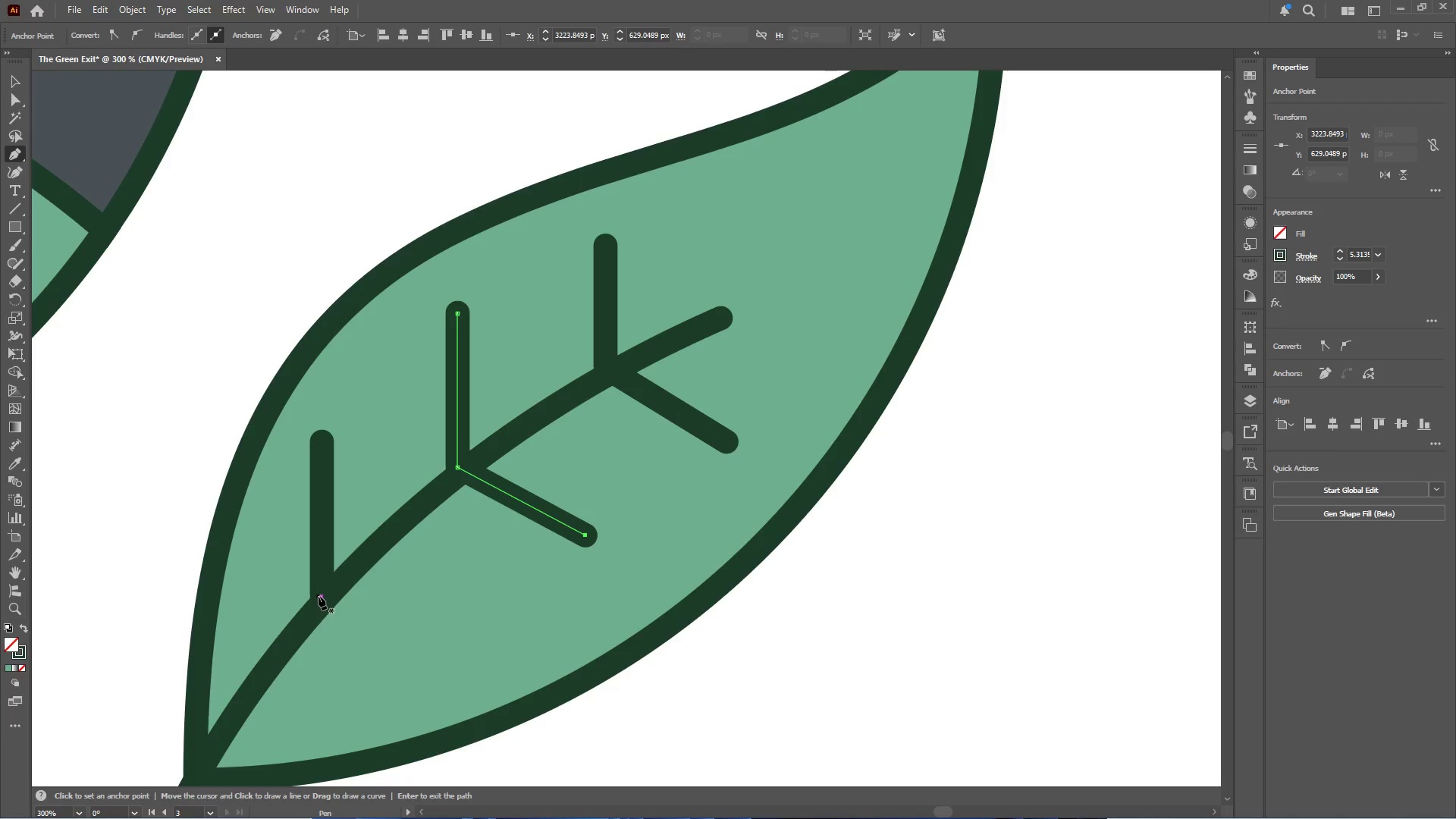 
left_click([321, 595])
 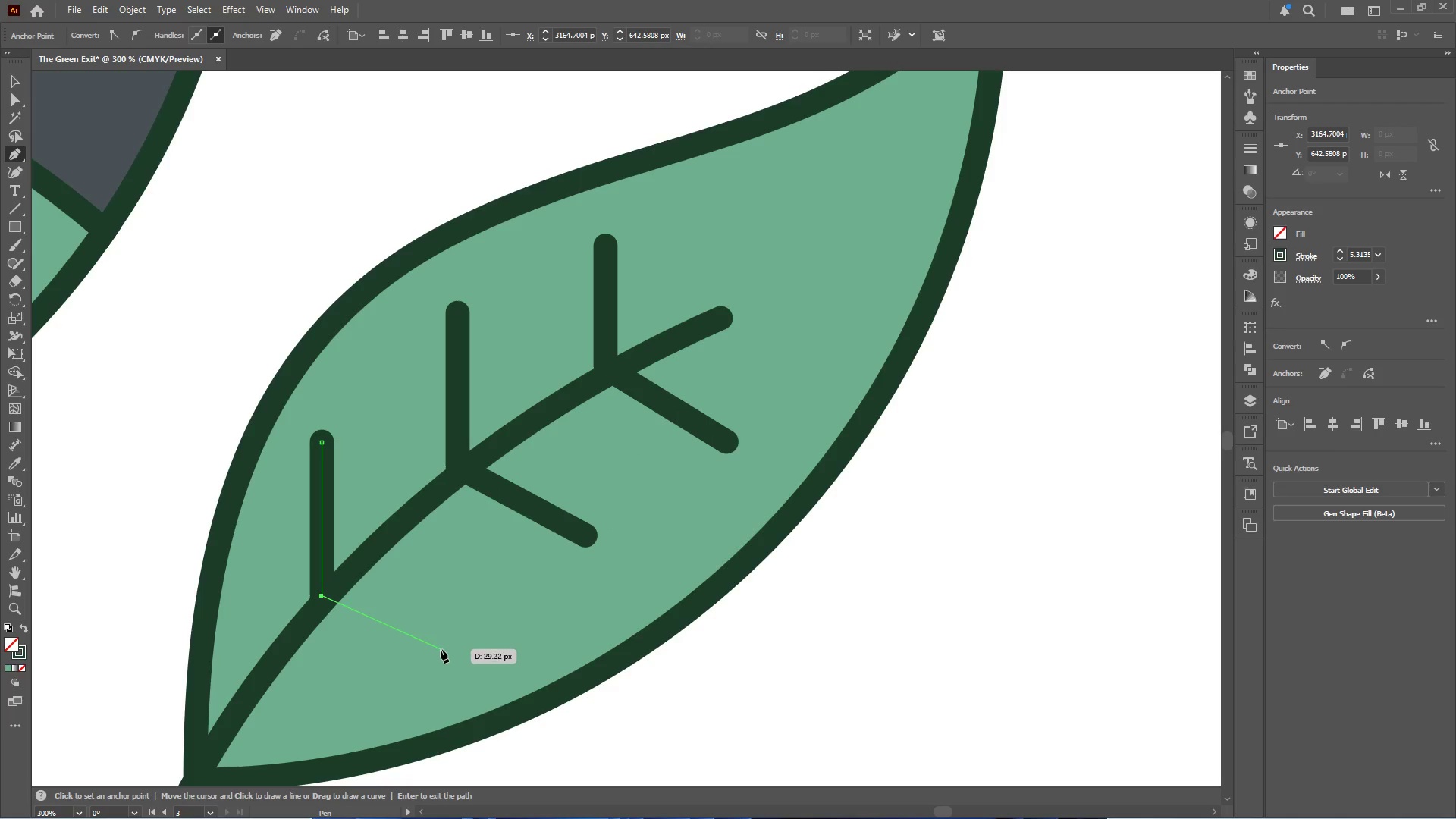 
left_click([441, 649])
 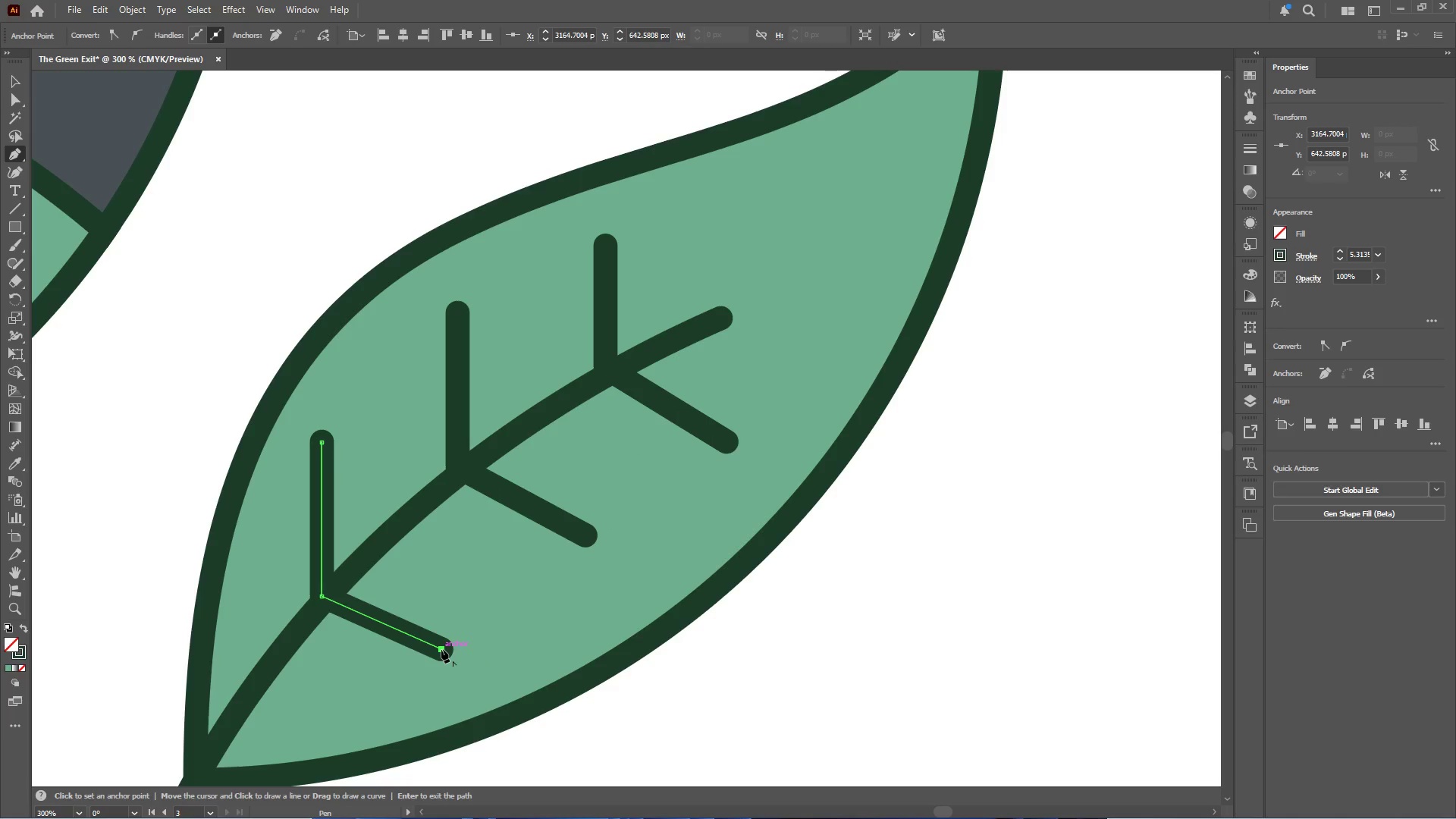 
key(Escape)
 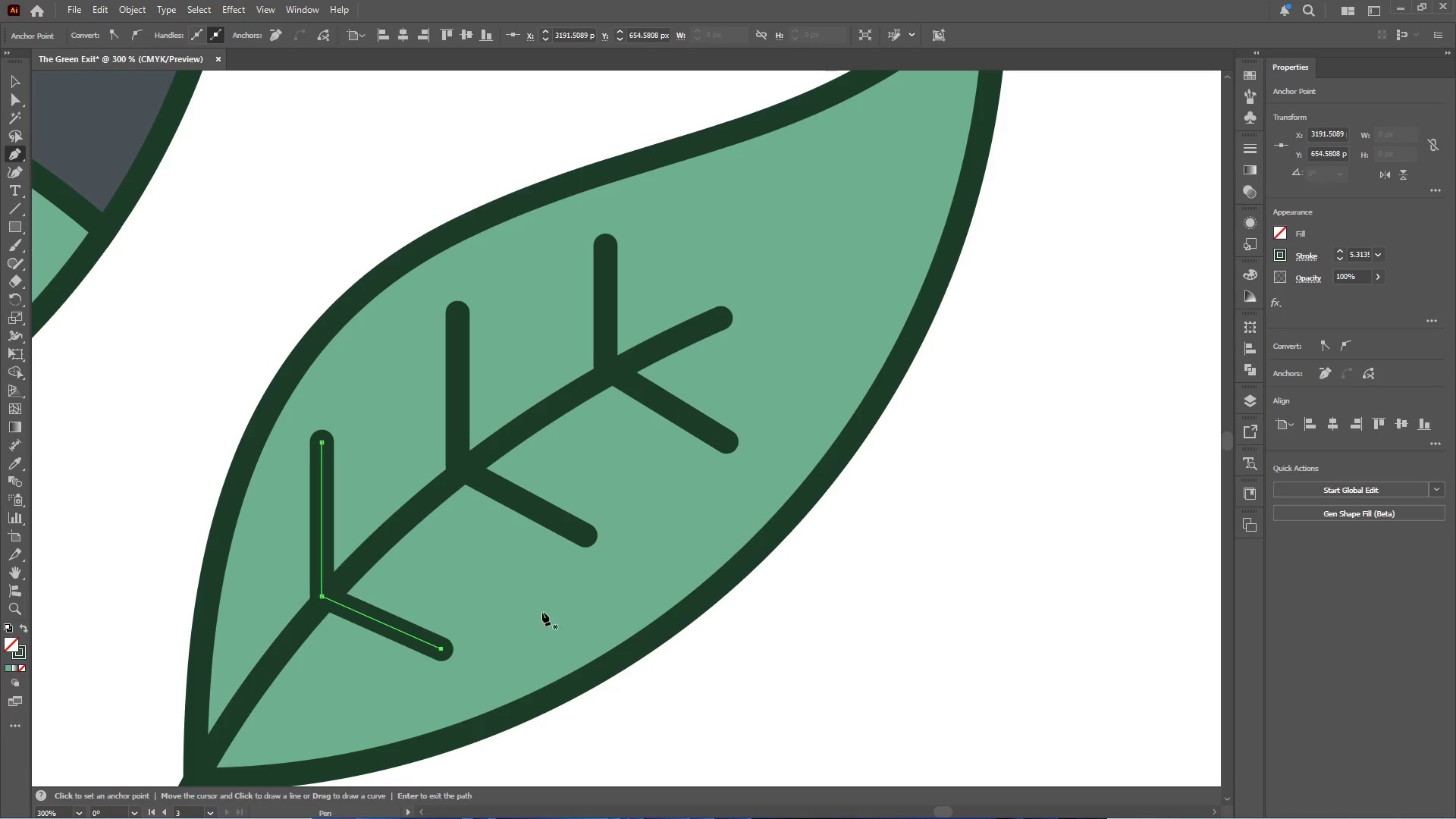 
key(Escape)
 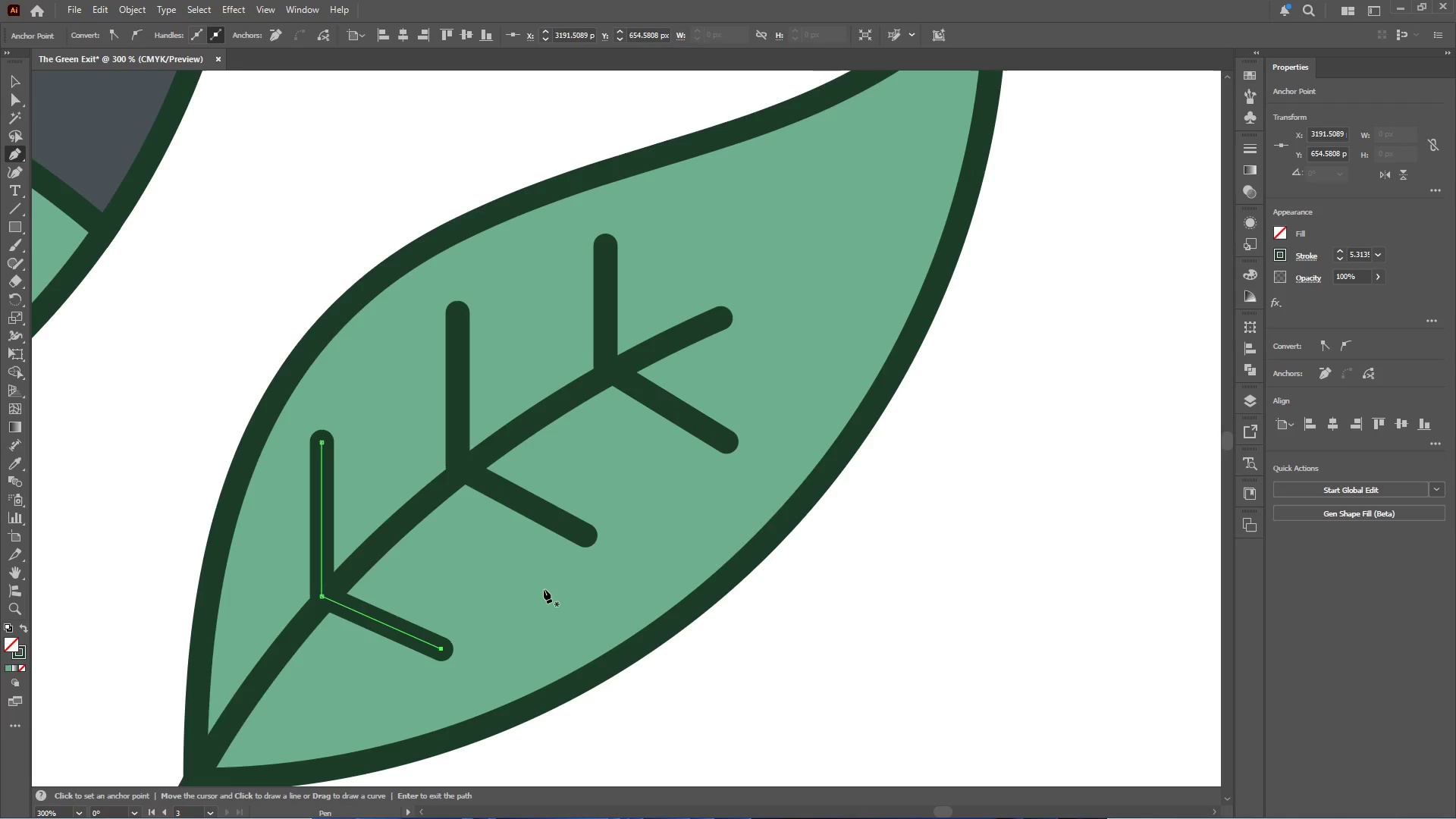 
hold_key(key=AltLeft, duration=0.42)
scroll: coordinate [544, 585], scroll_direction: down, amount: 7.0
 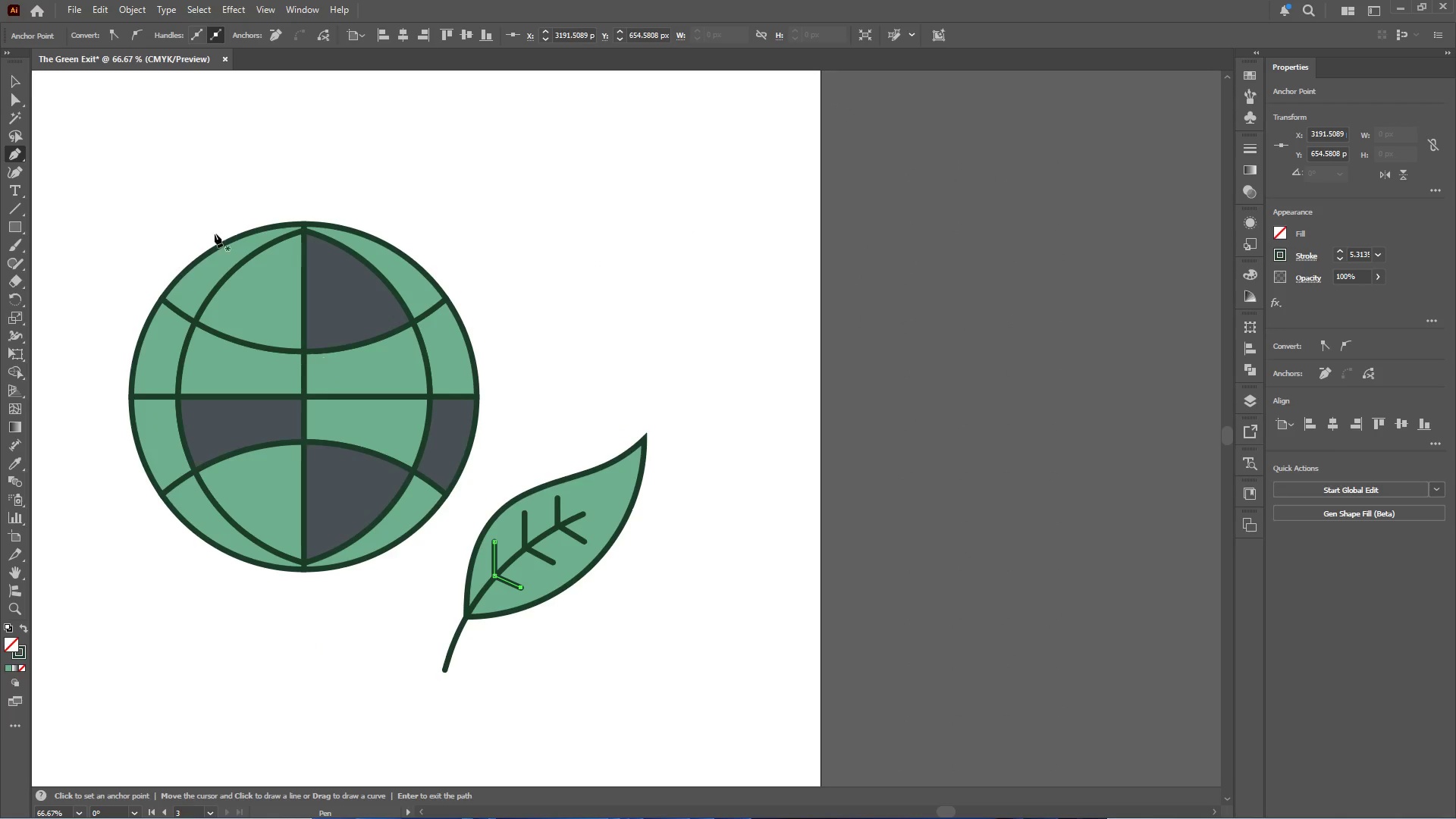 
left_click([14, 80])
 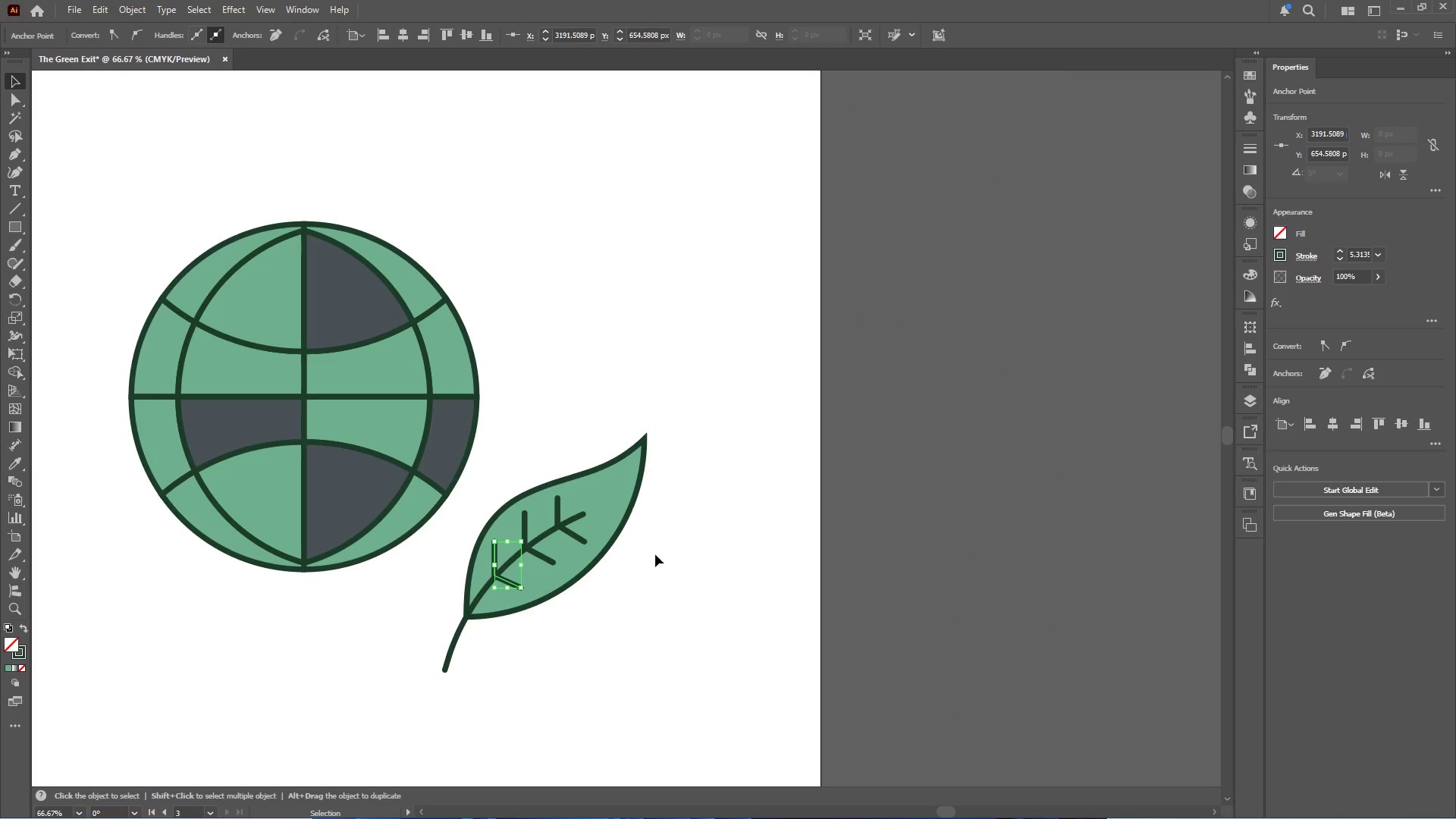 
left_click_drag(start_coordinate=[650, 601], to_coordinate=[644, 603])
 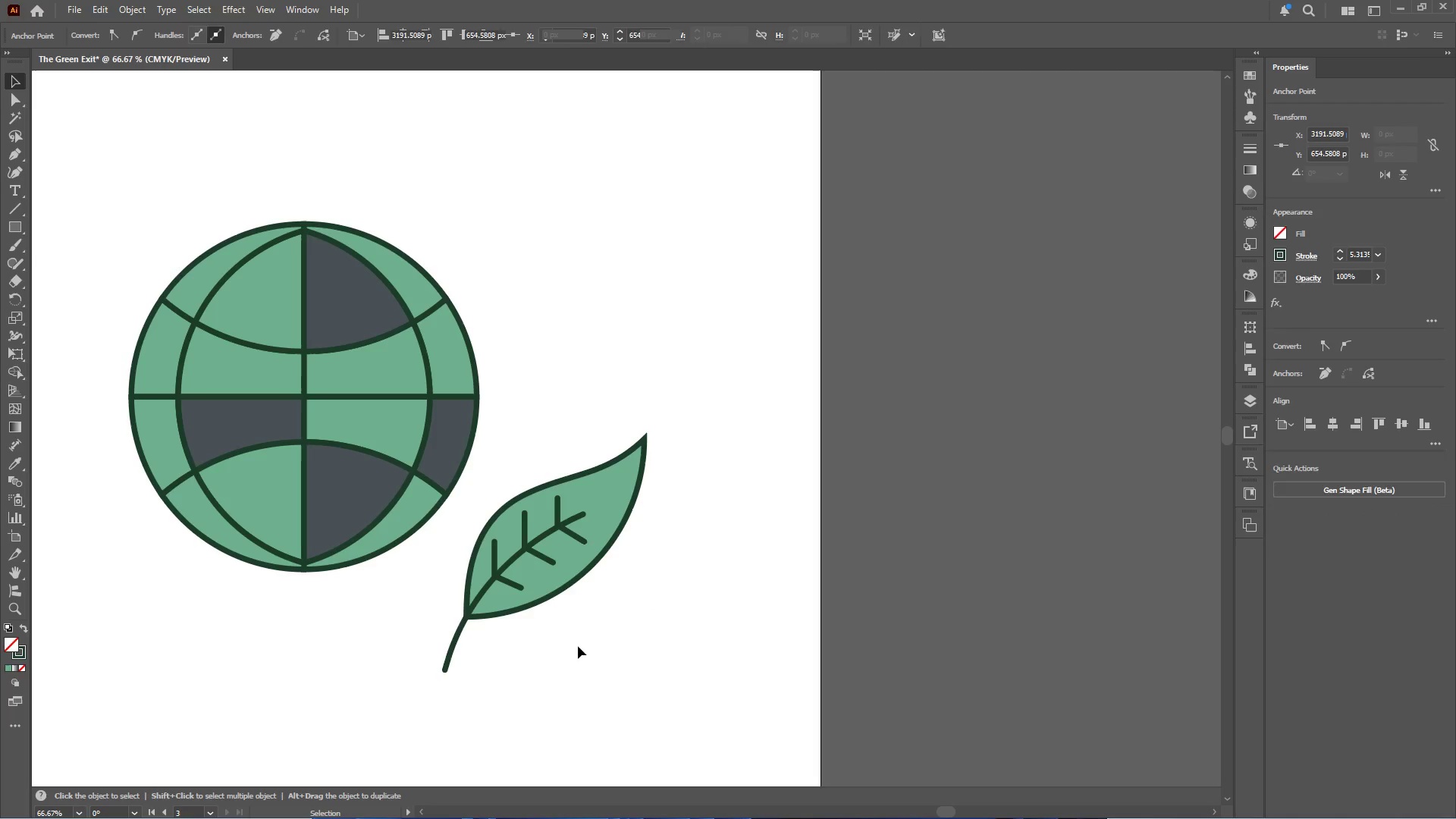 
left_click_drag(start_coordinate=[577, 646], to_coordinate=[467, 506])
 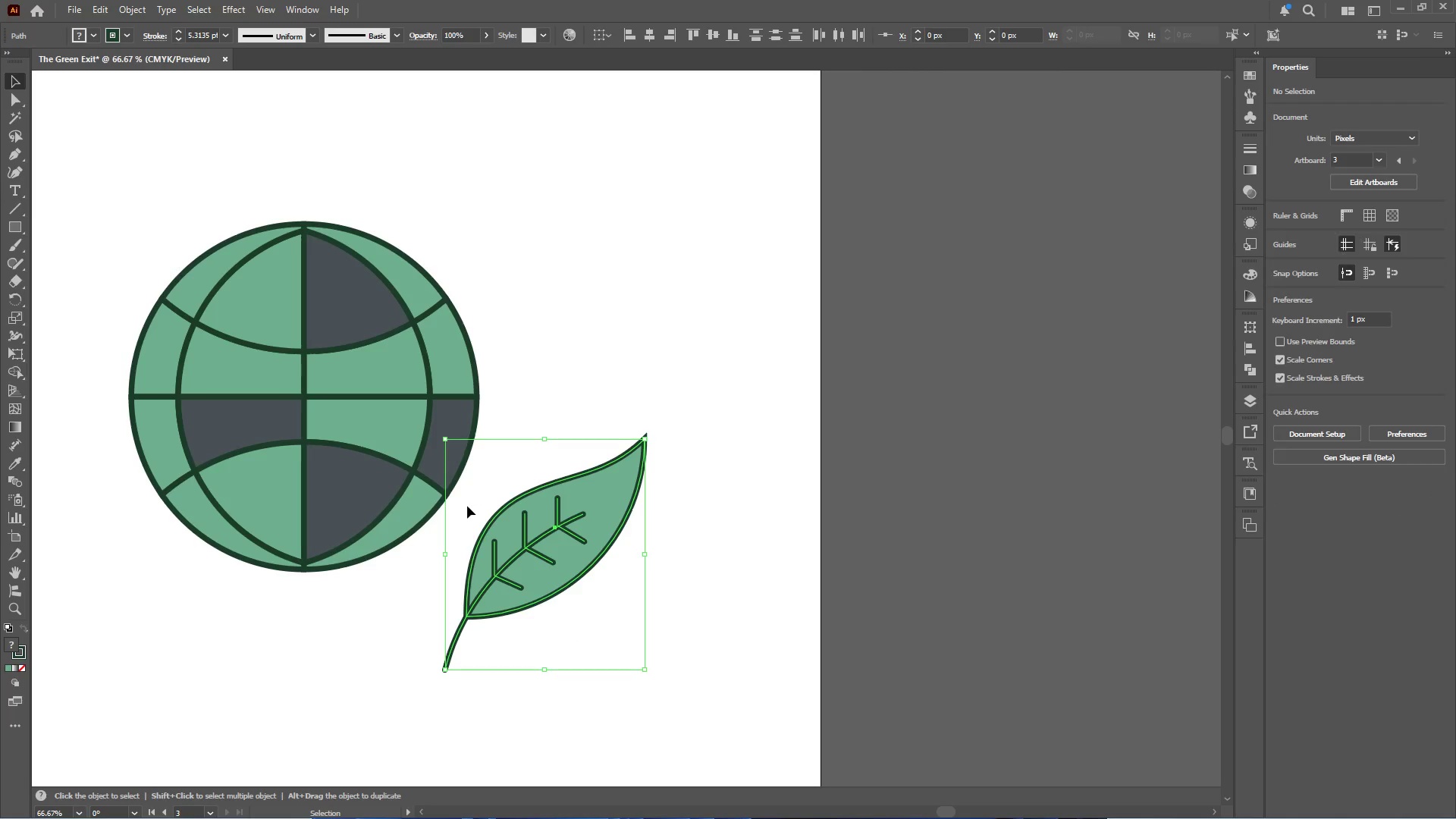 
key(Control+G)
 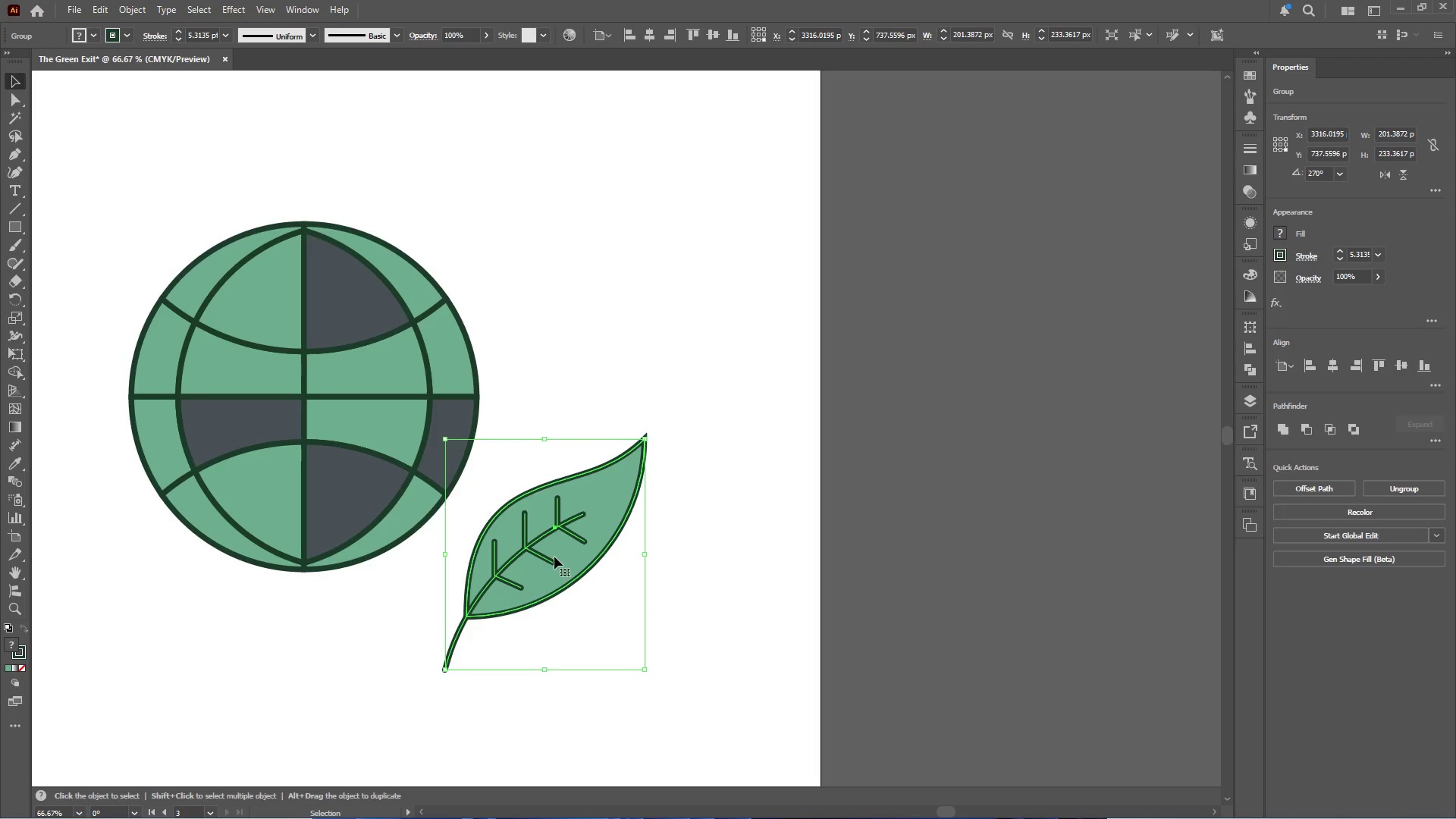 
scroll: coordinate [552, 560], scroll_direction: up, amount: 2.0
 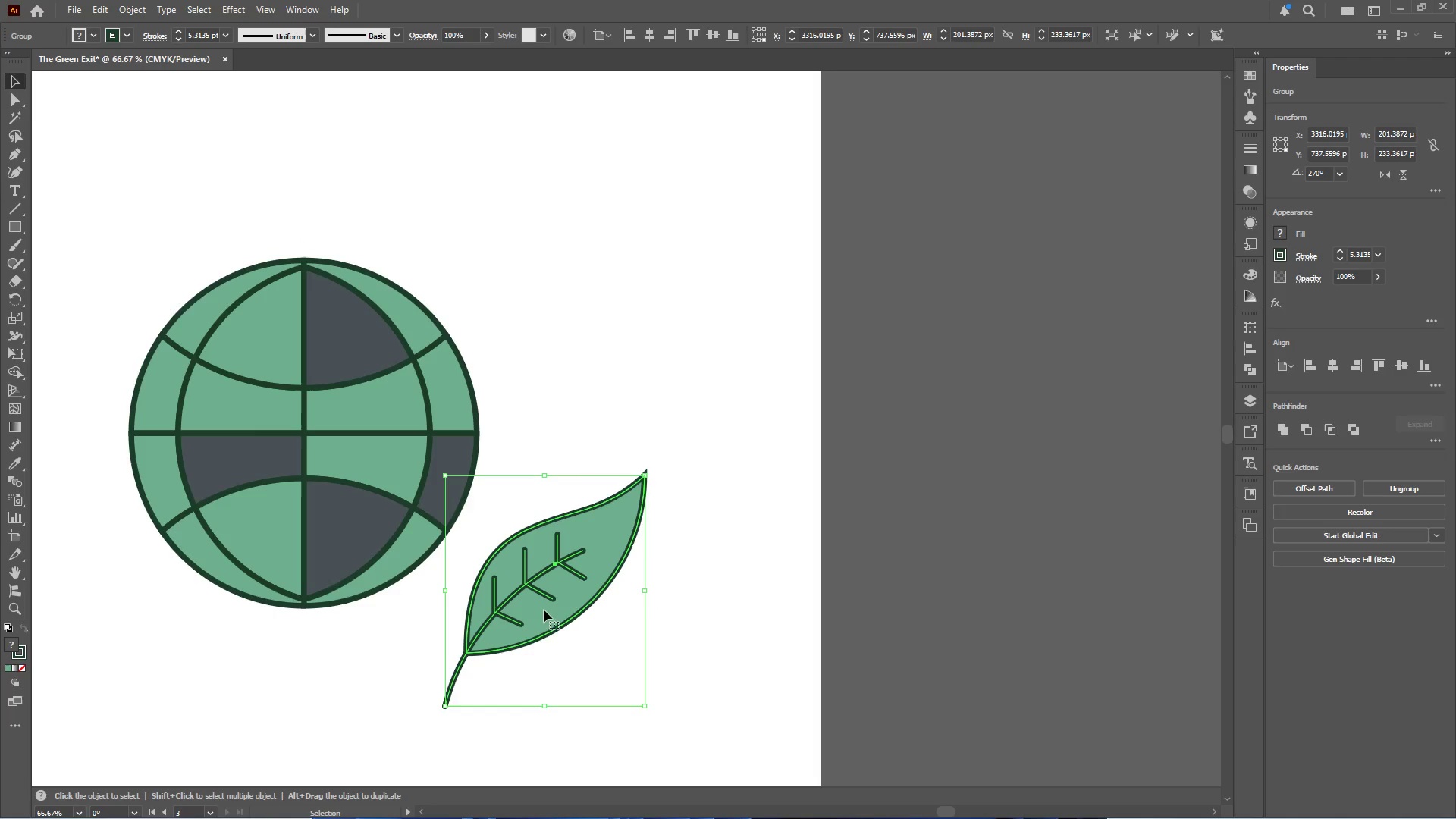 
left_click_drag(start_coordinate=[554, 612], to_coordinate=[391, 557])
 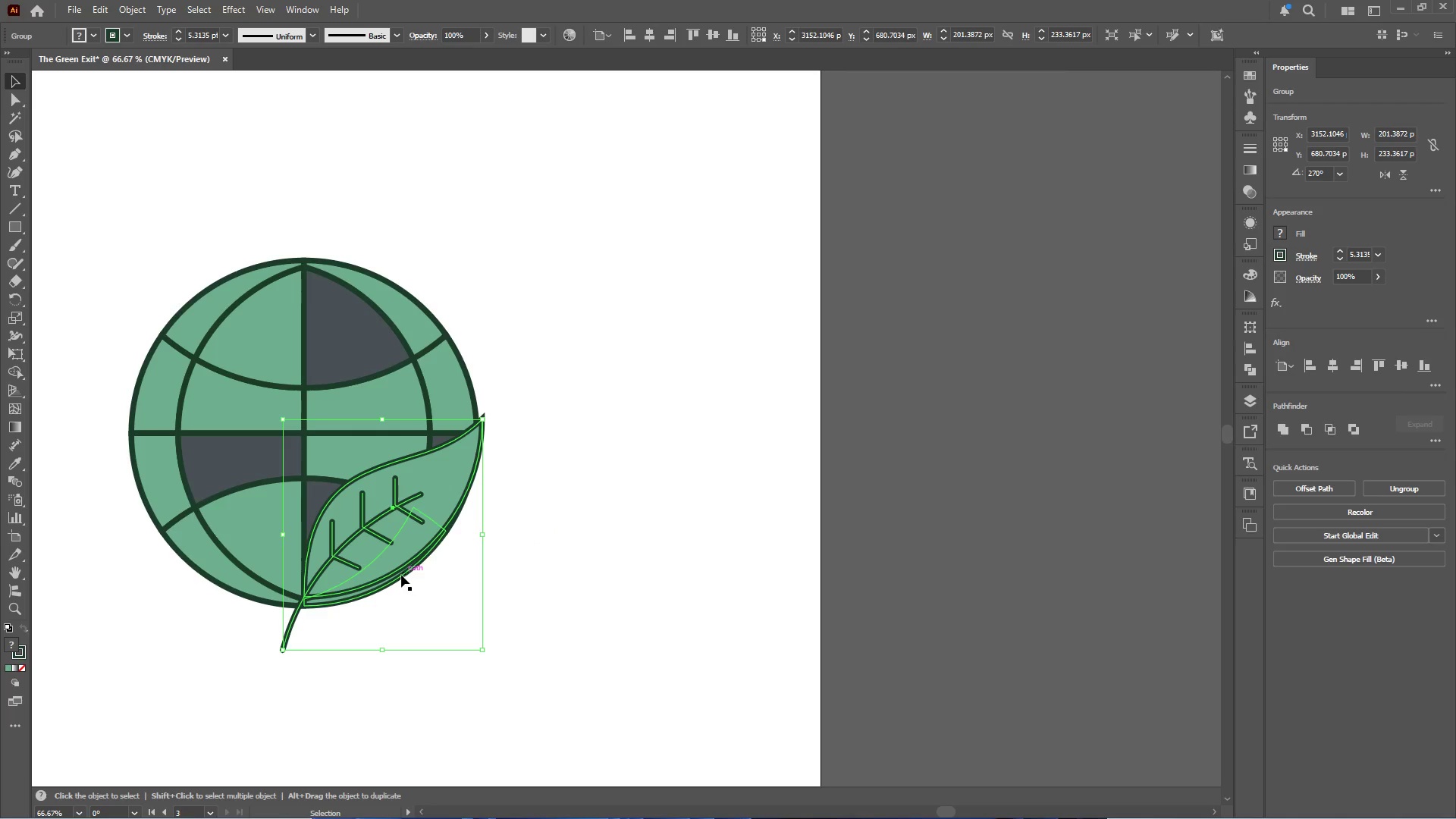 
hold_key(key=AltLeft, duration=0.75)
scroll: coordinate [365, 548], scroll_direction: up, amount: 1.0
 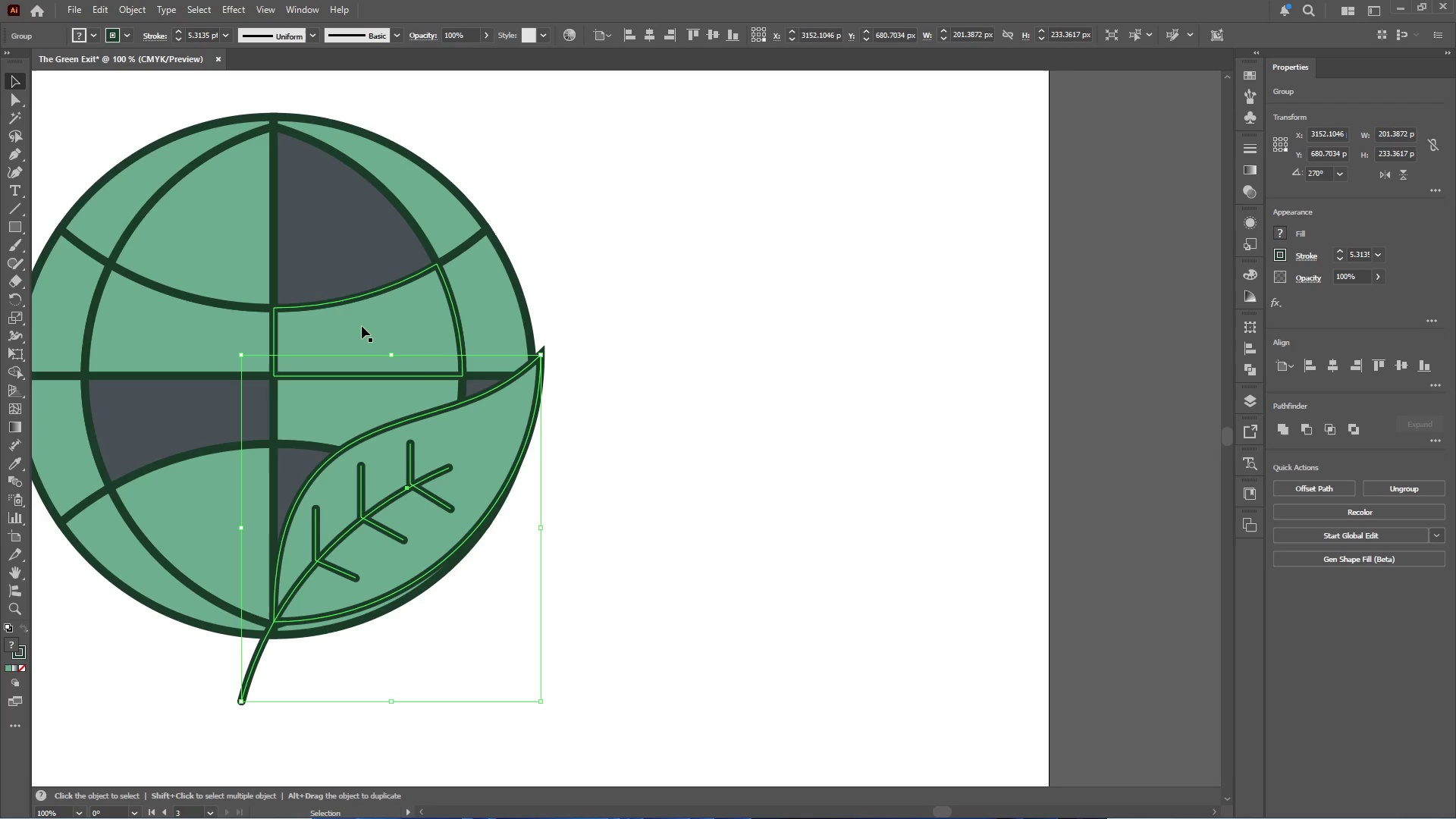 
left_click_drag(start_coordinate=[725, 410], to_coordinate=[719, 409])
 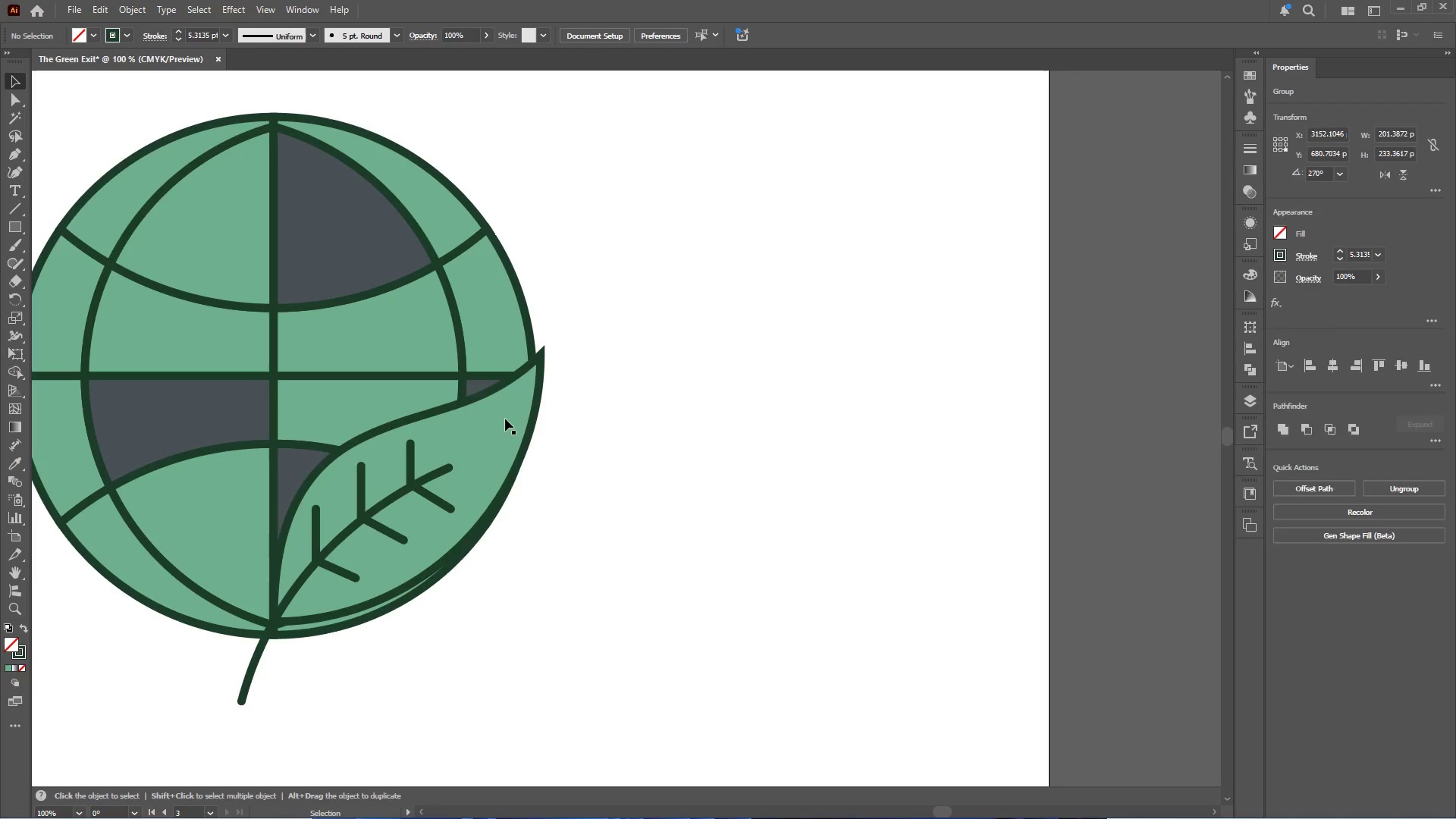 
left_click([505, 419])
 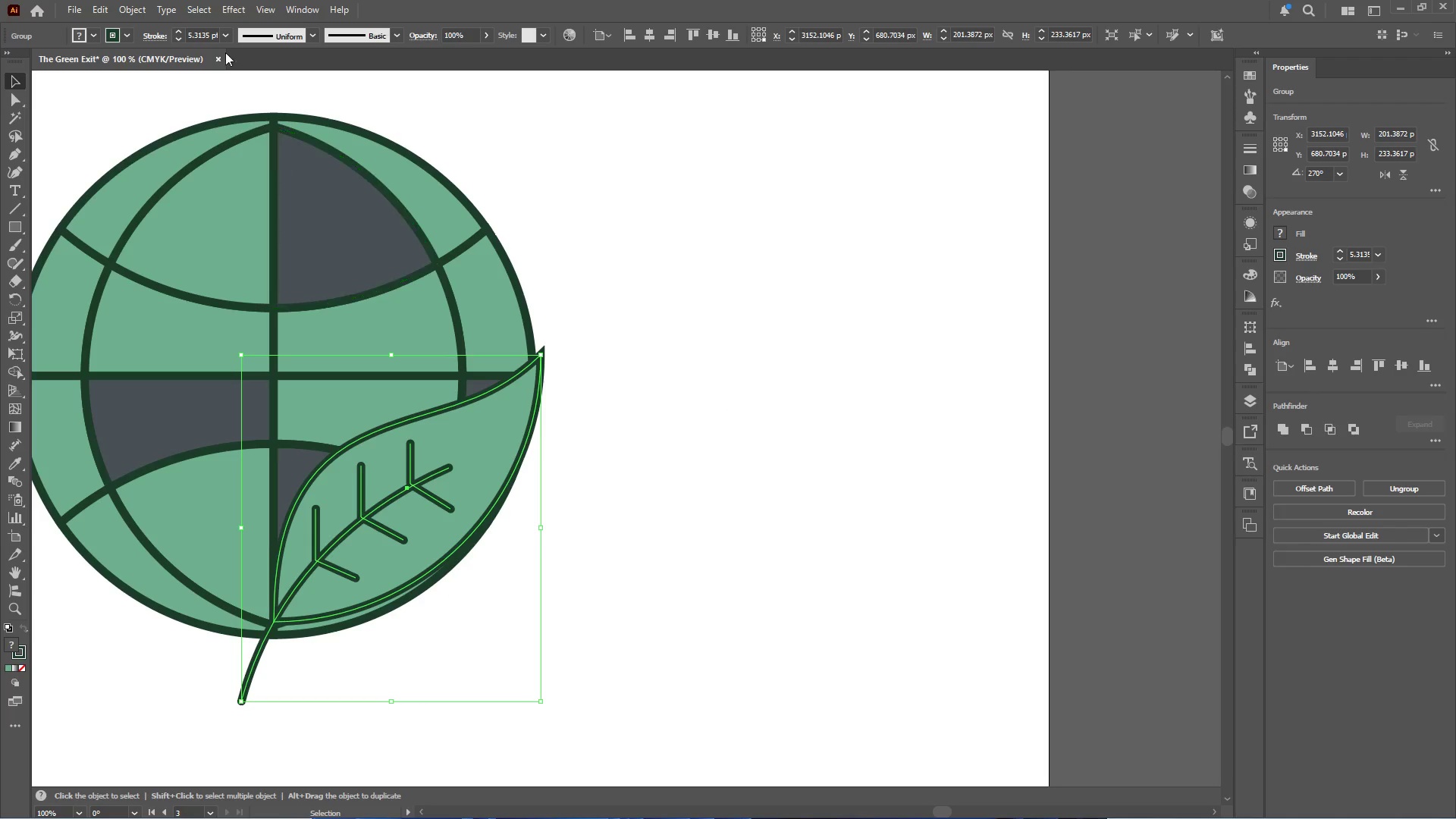 
left_click([133, 11])
 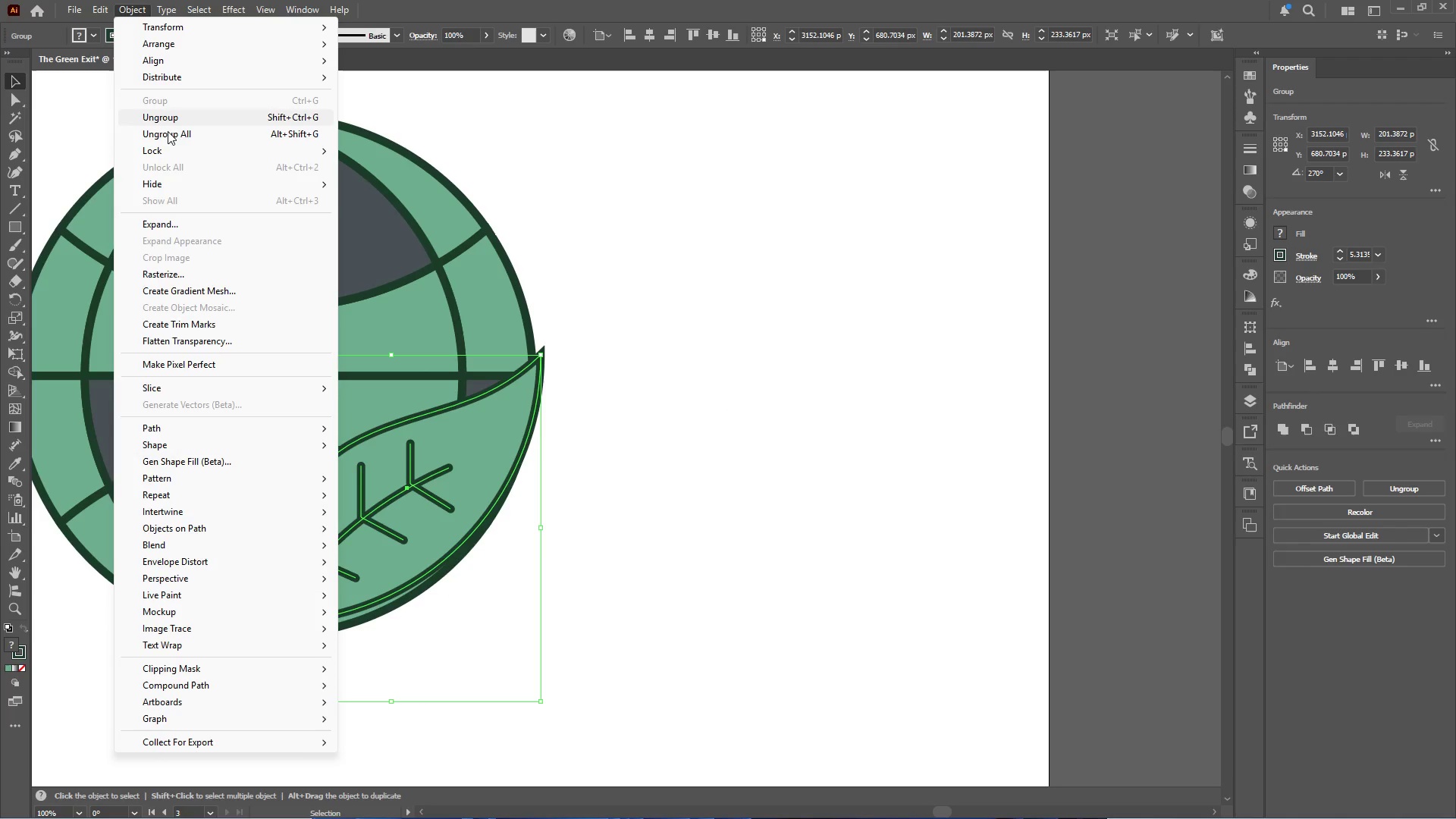 
left_click([177, 222])
 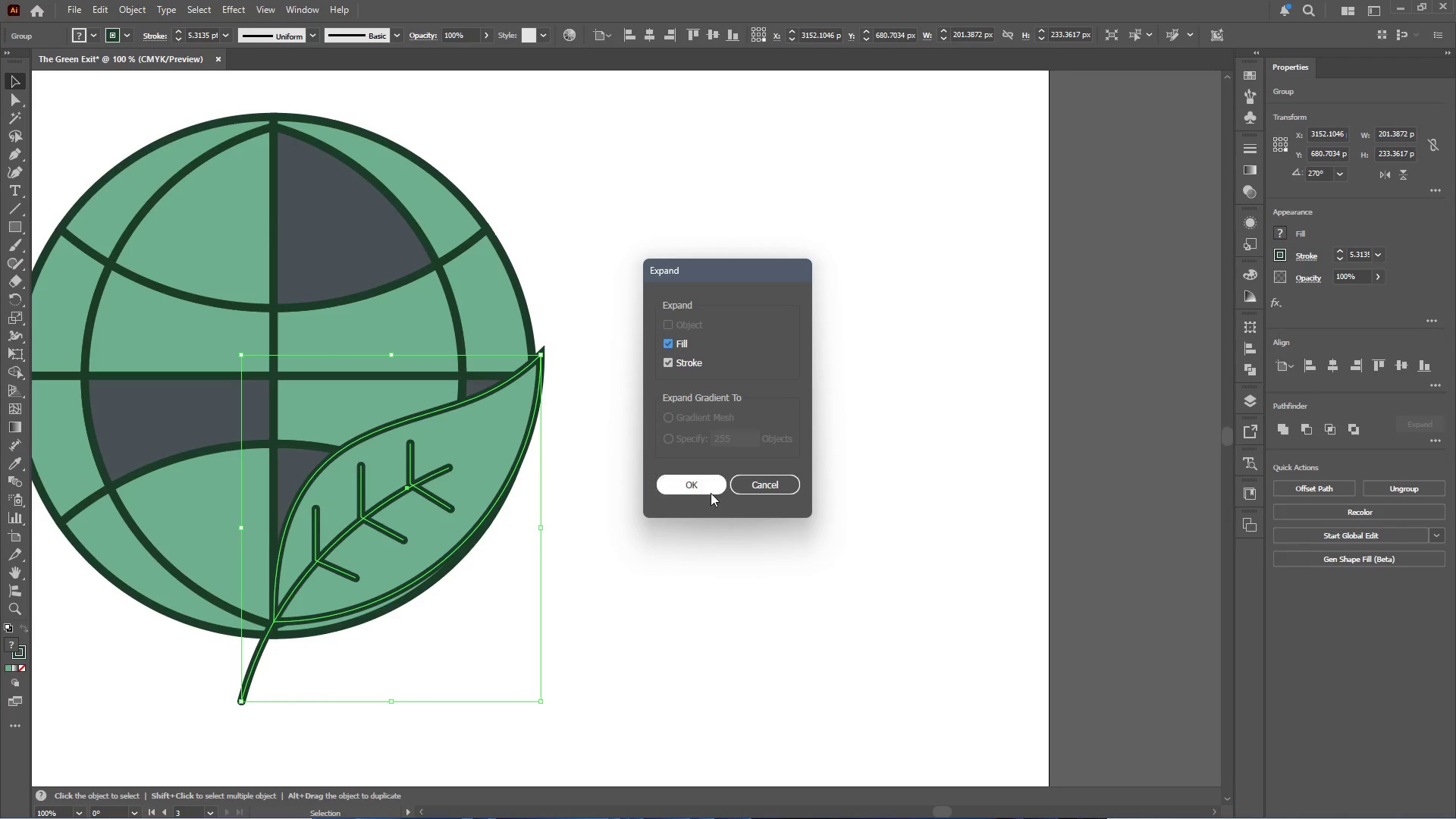 
left_click([707, 487])
 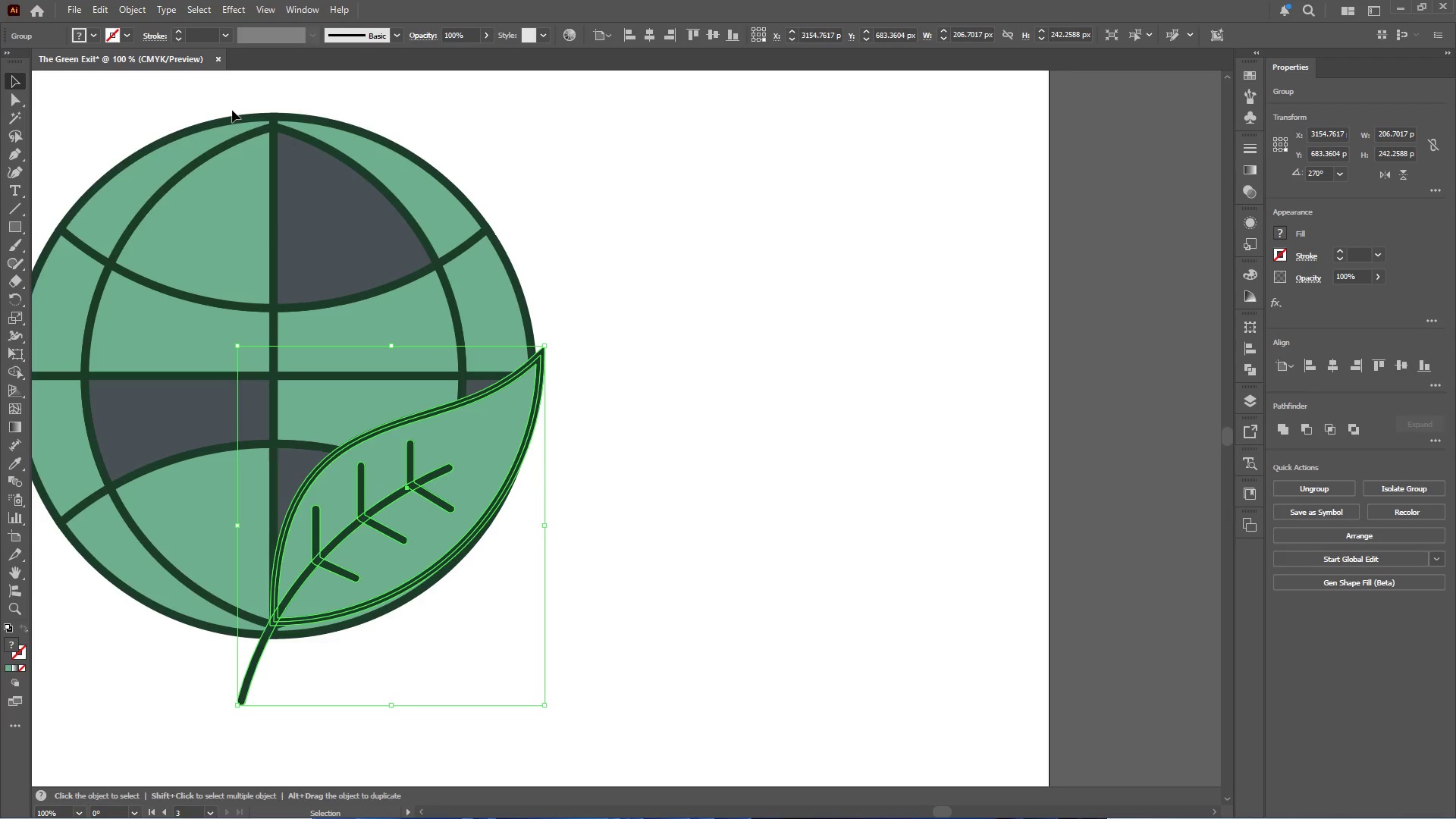 
hold_key(key=AltLeft, duration=0.36)
scroll: coordinate [531, 438], scroll_direction: up, amount: 2.0
 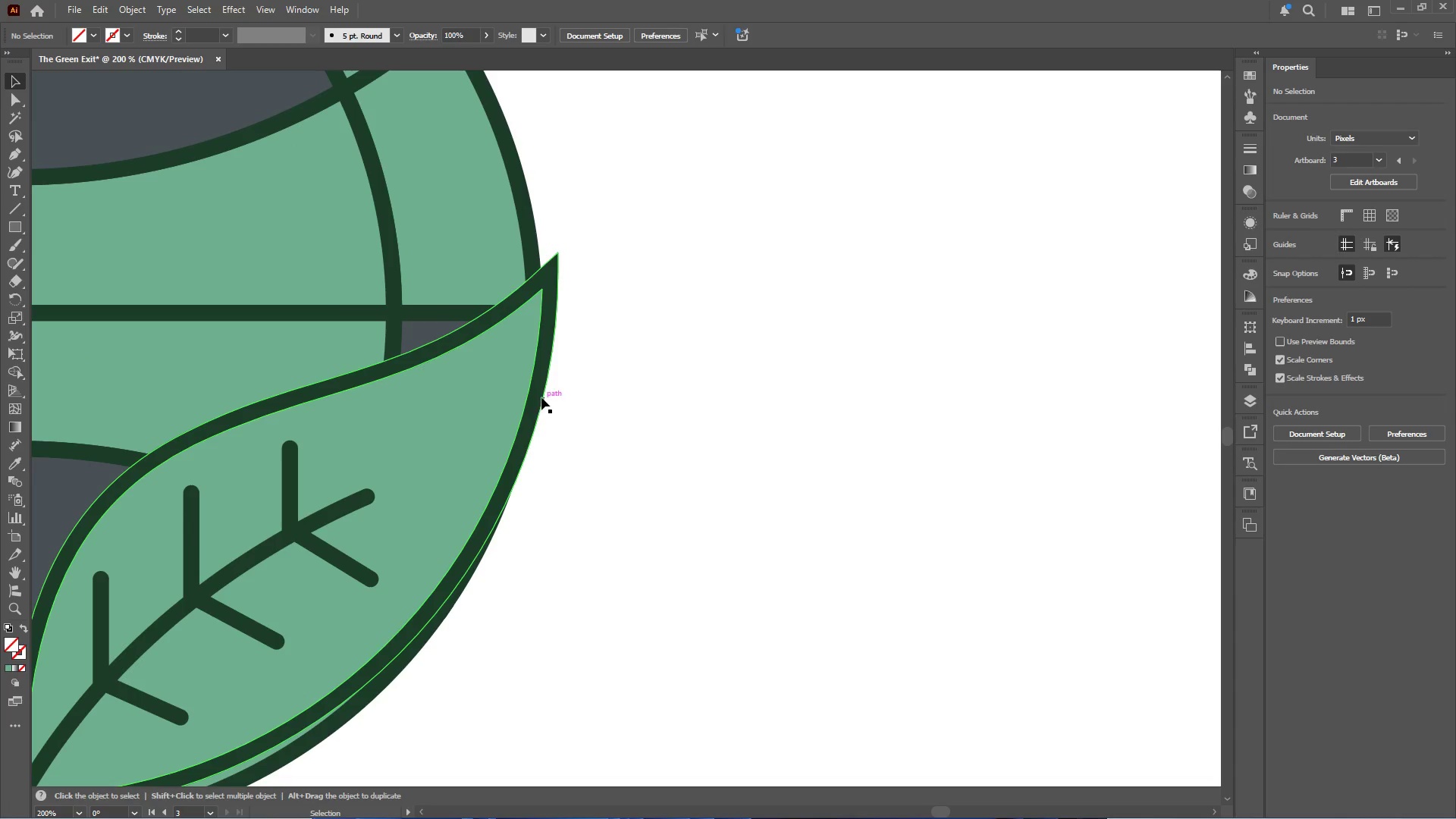 
left_click([541, 397])
 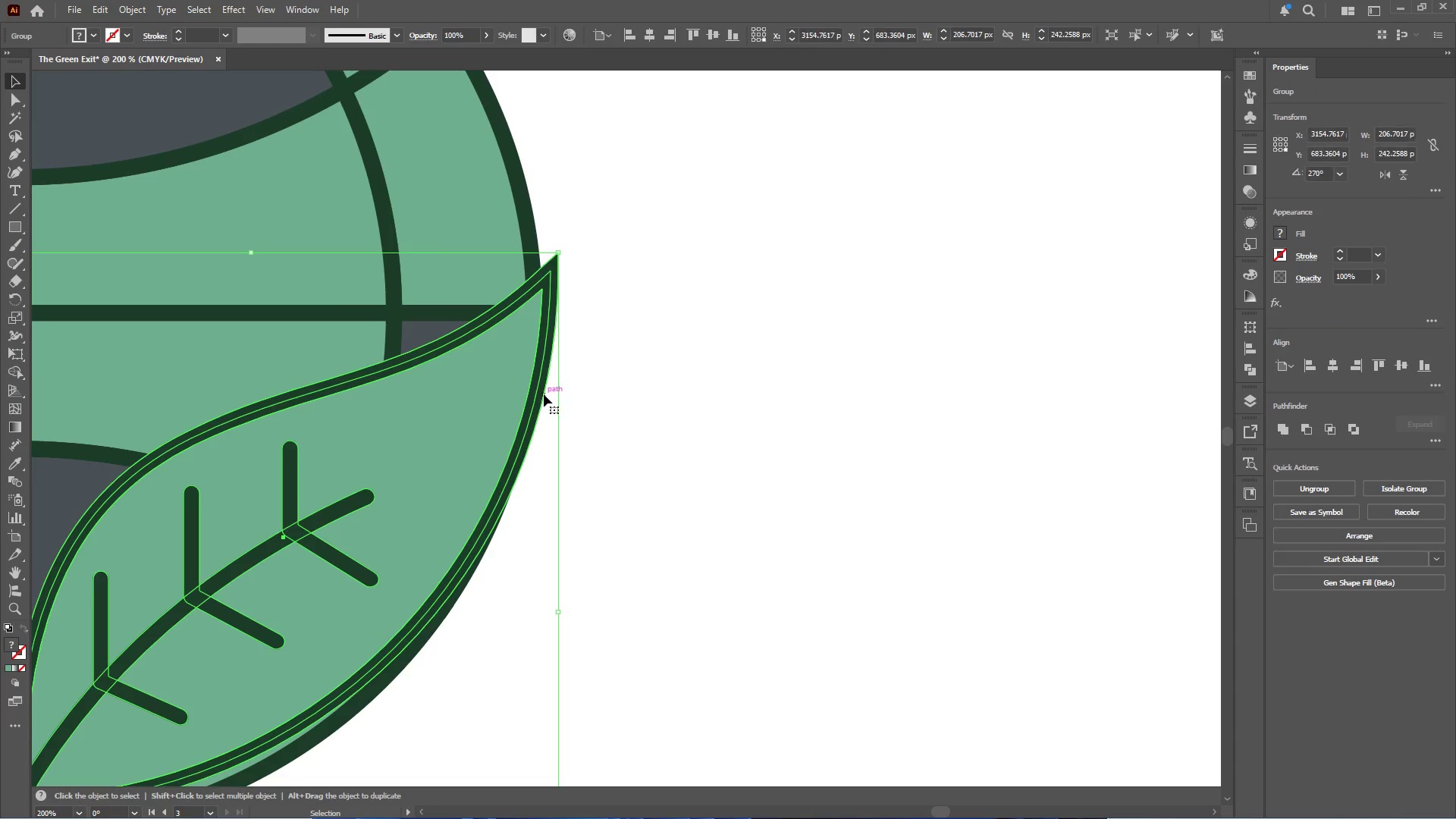 
double_click([544, 394])
 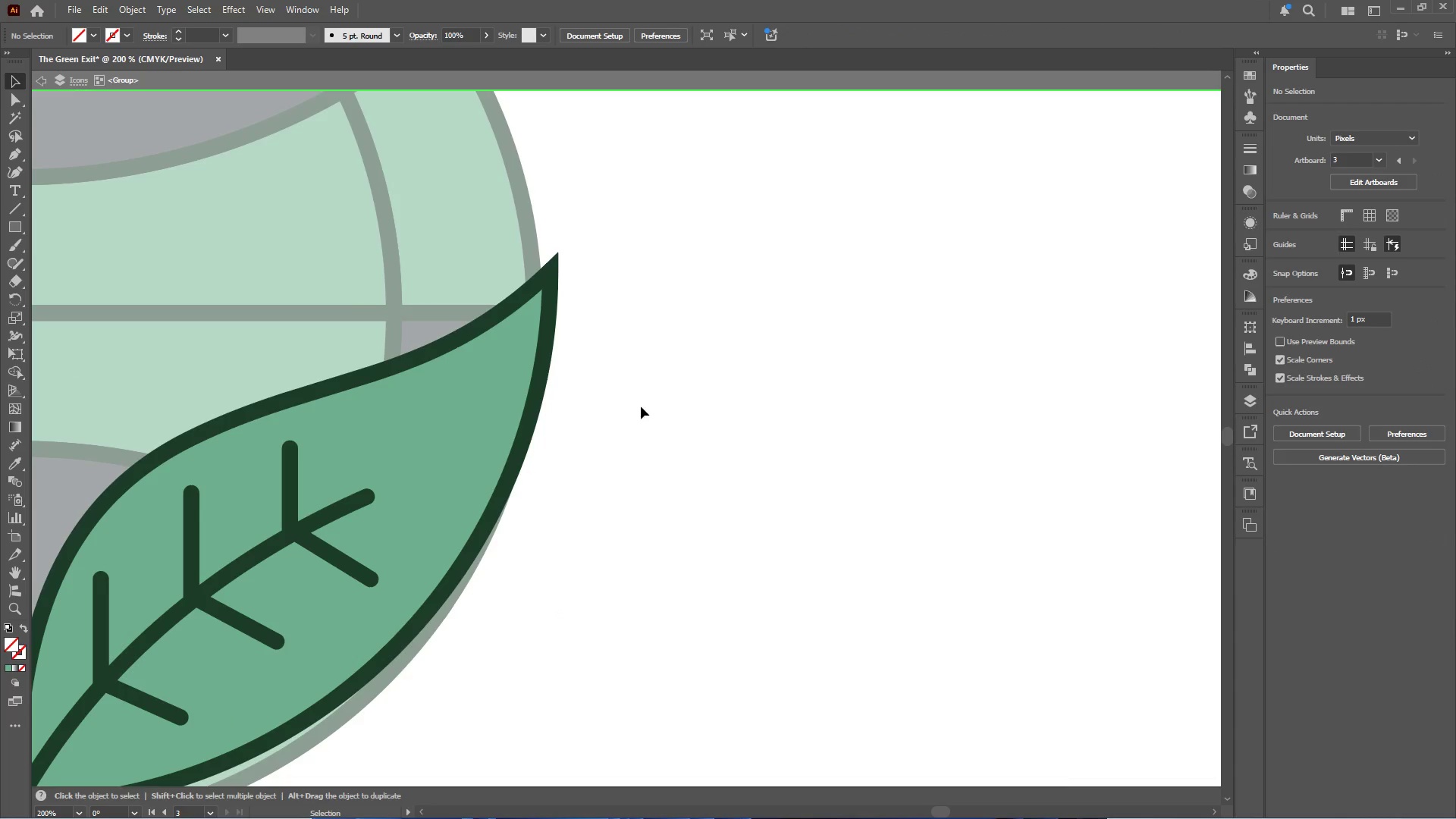 
double_click([617, 407])
 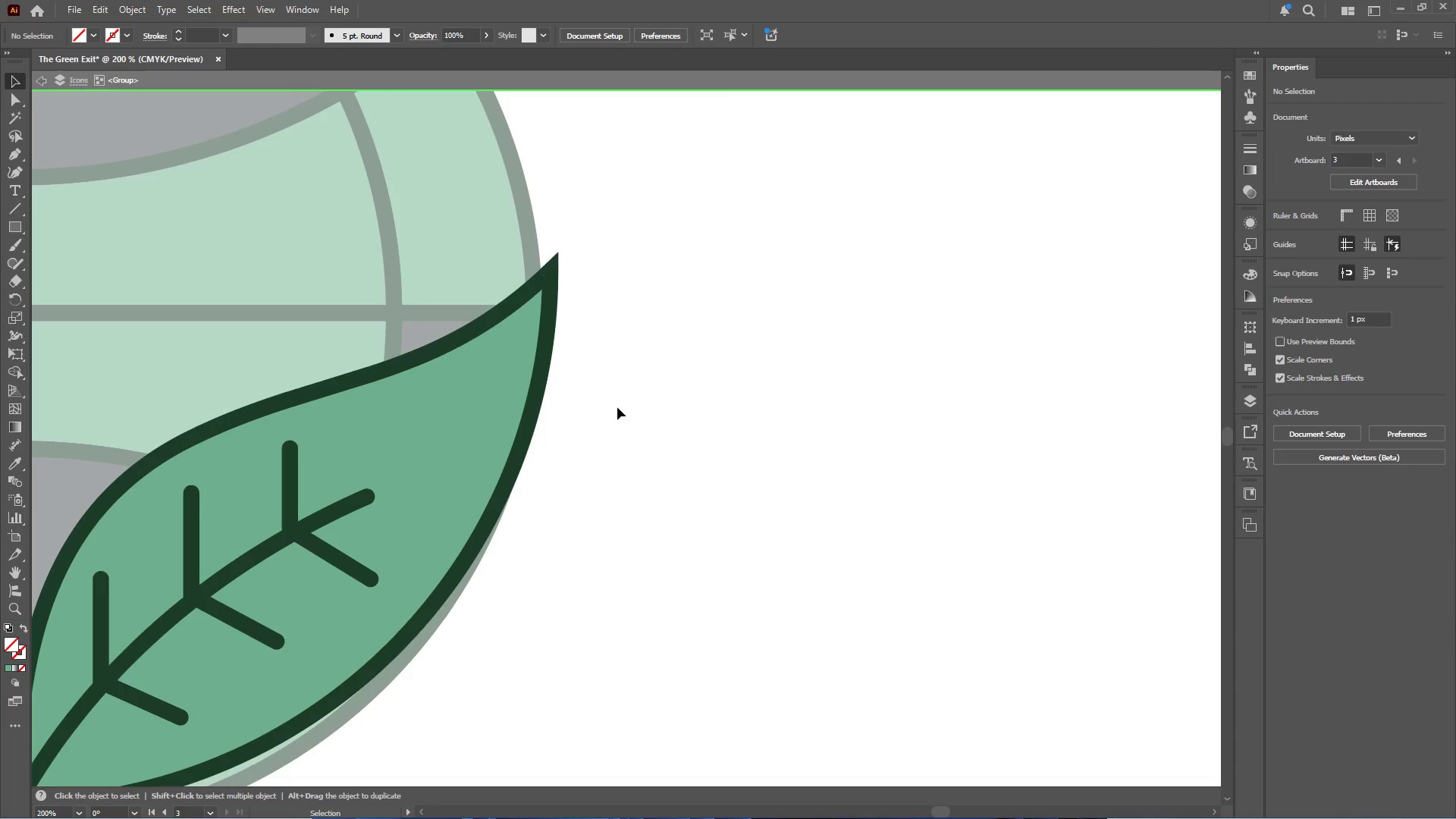 
triple_click([617, 407])
 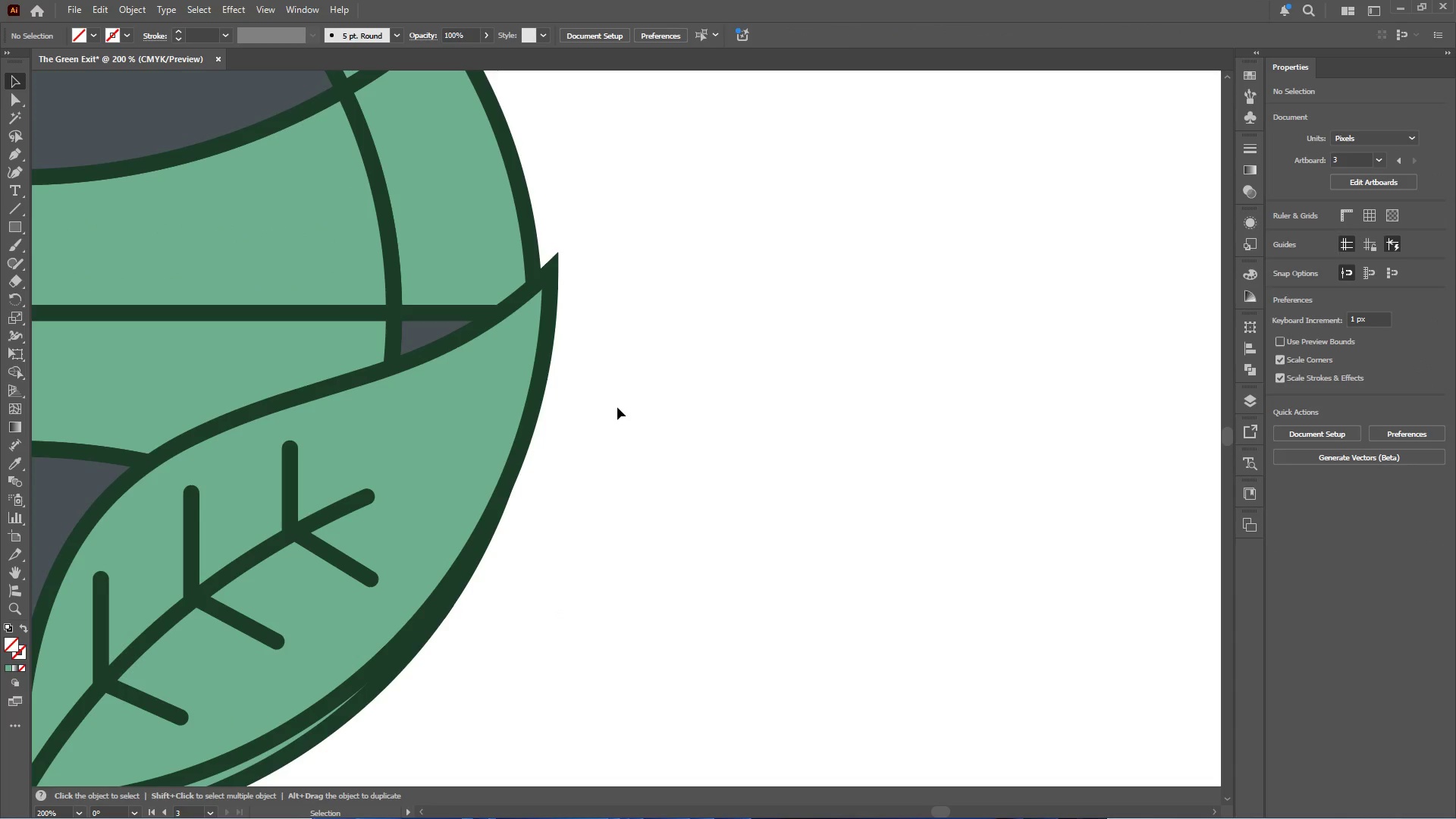 
hold_key(key=AltLeft, duration=0.34)
scroll: coordinate [526, 390], scroll_direction: up, amount: 2.0
 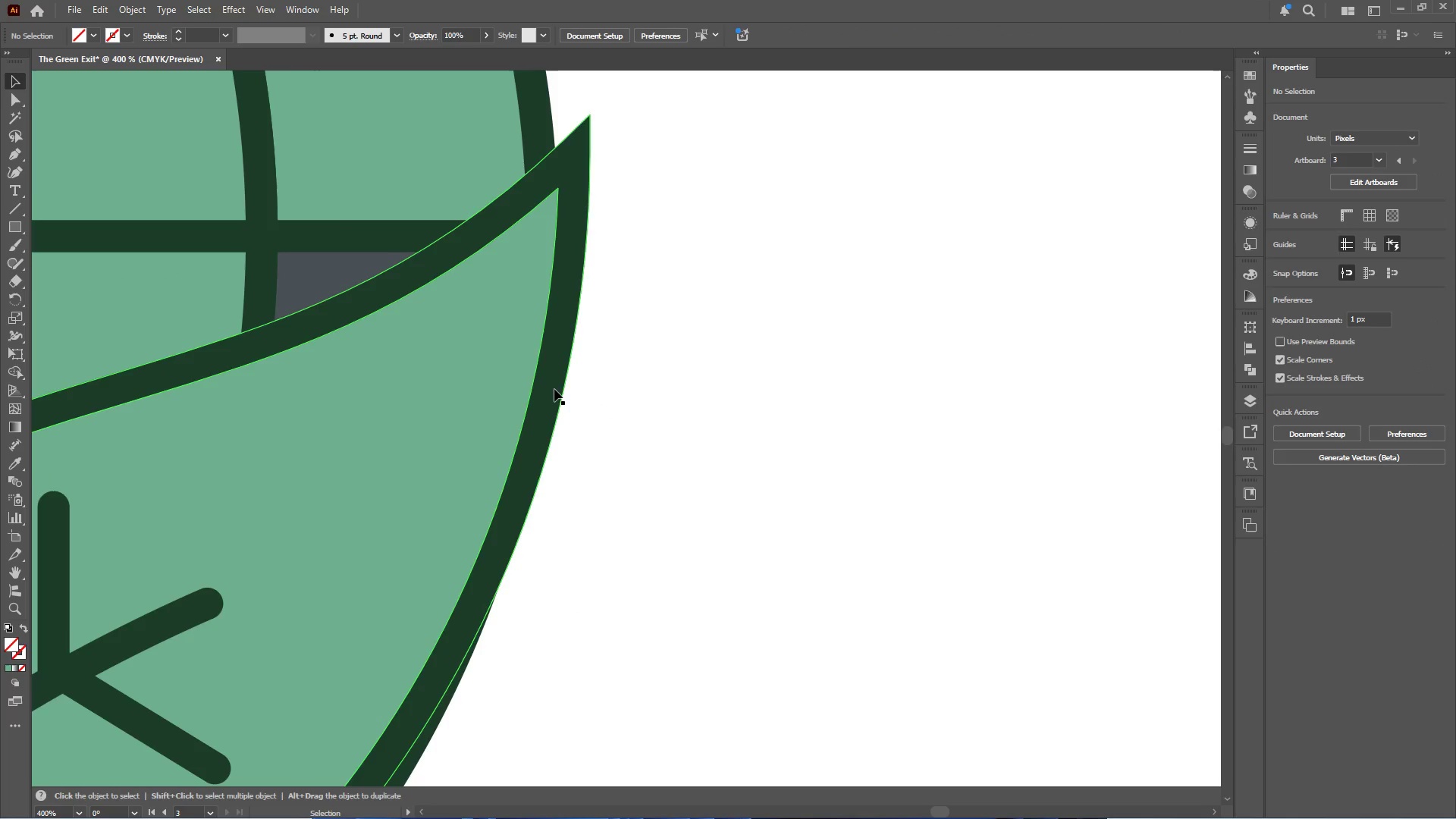 
left_click([554, 389])
 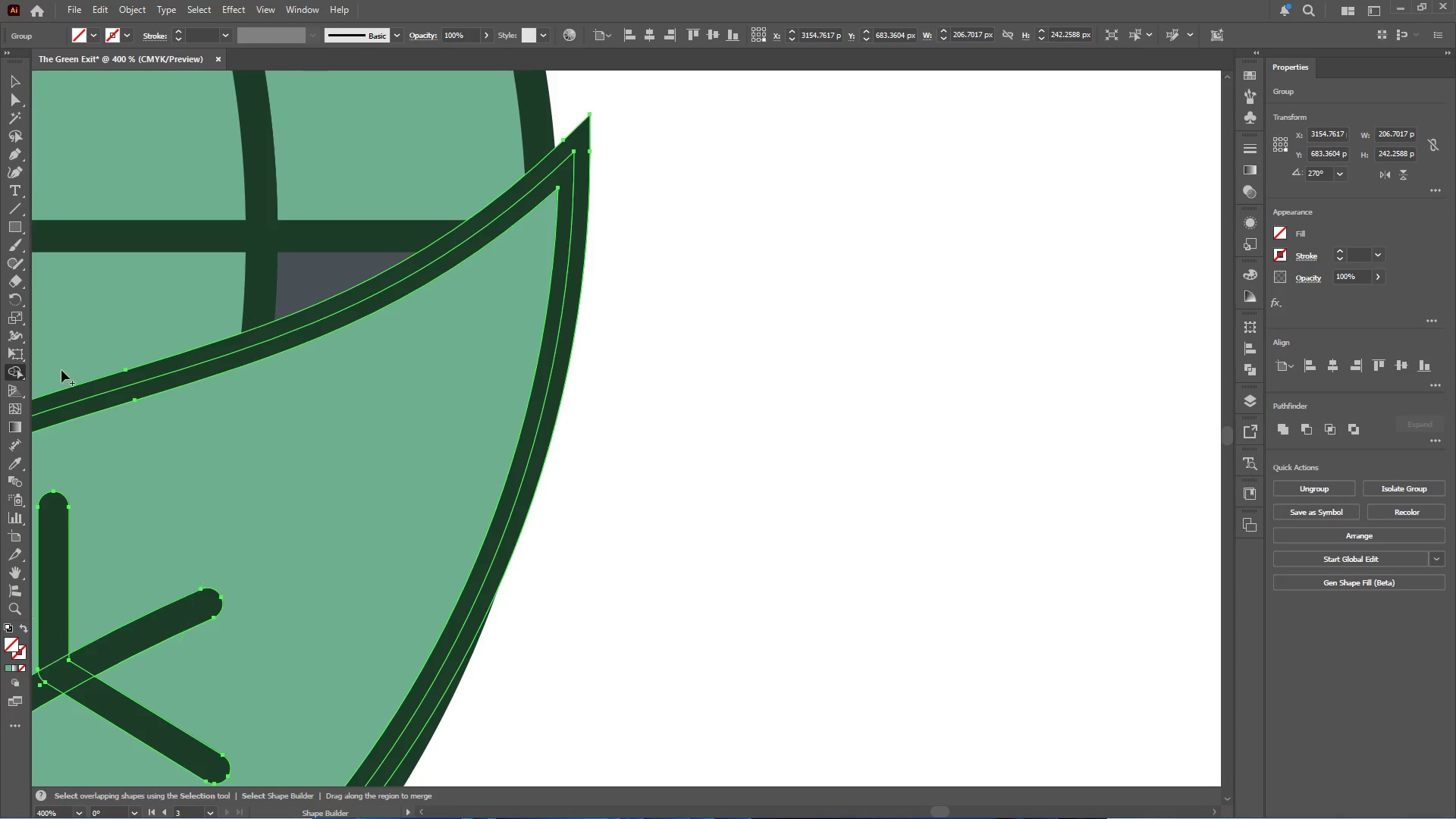 
left_click_drag(start_coordinate=[545, 353], to_coordinate=[563, 358])
 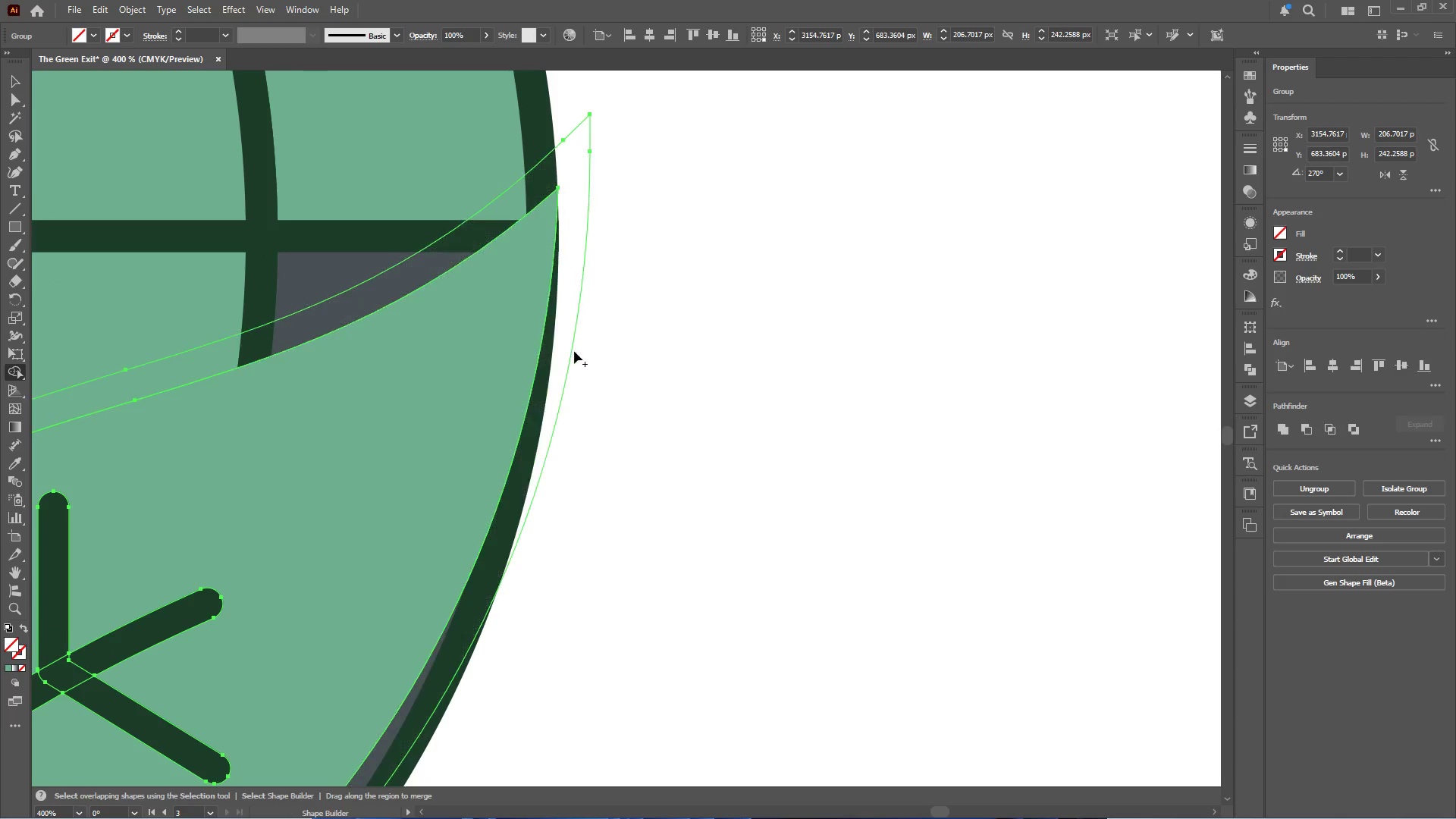 
hold_key(key=AltLeft, duration=0.89)
scroll: coordinate [577, 346], scroll_direction: down, amount: 4.0
 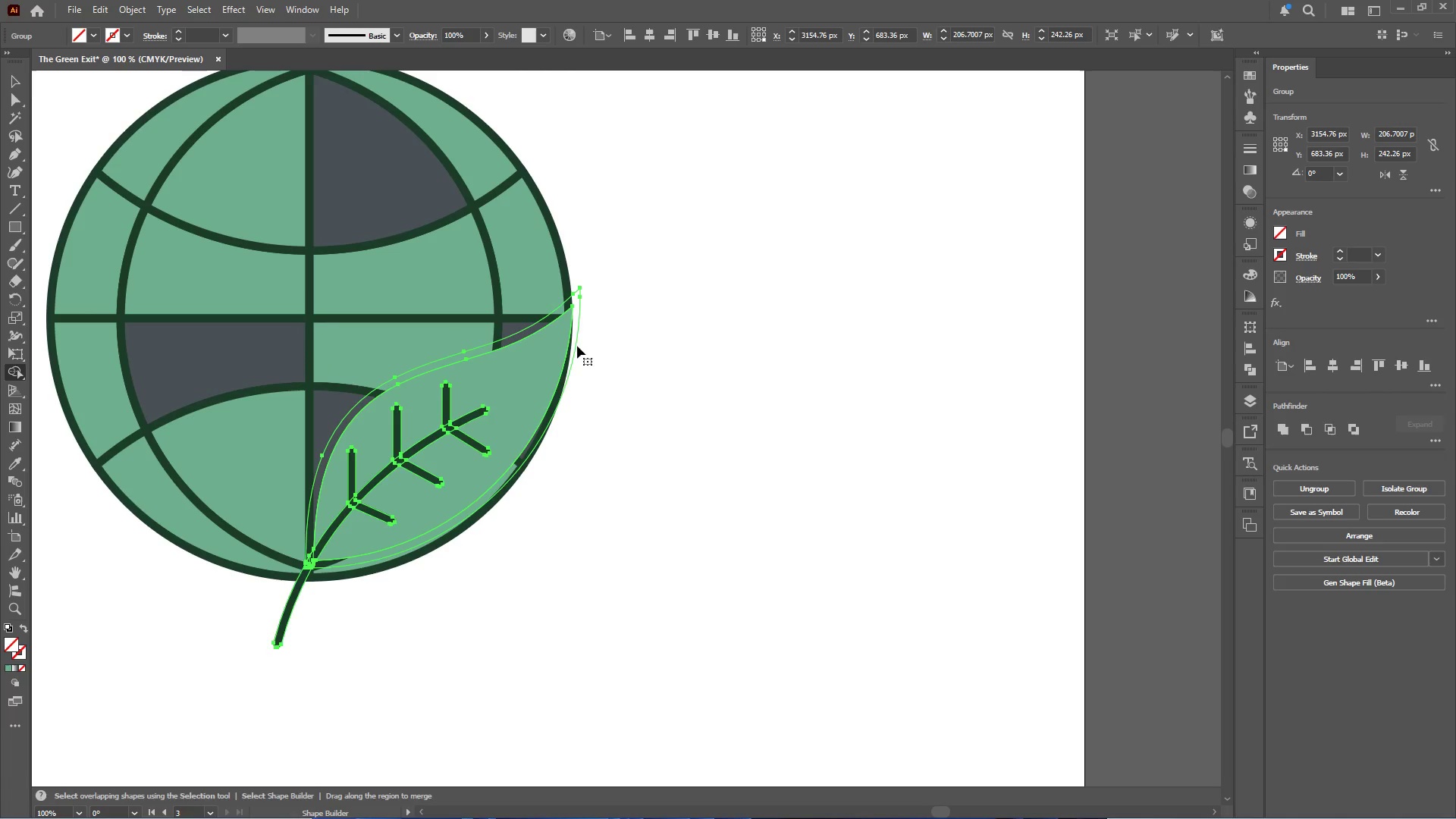 
key(Control+Z)
 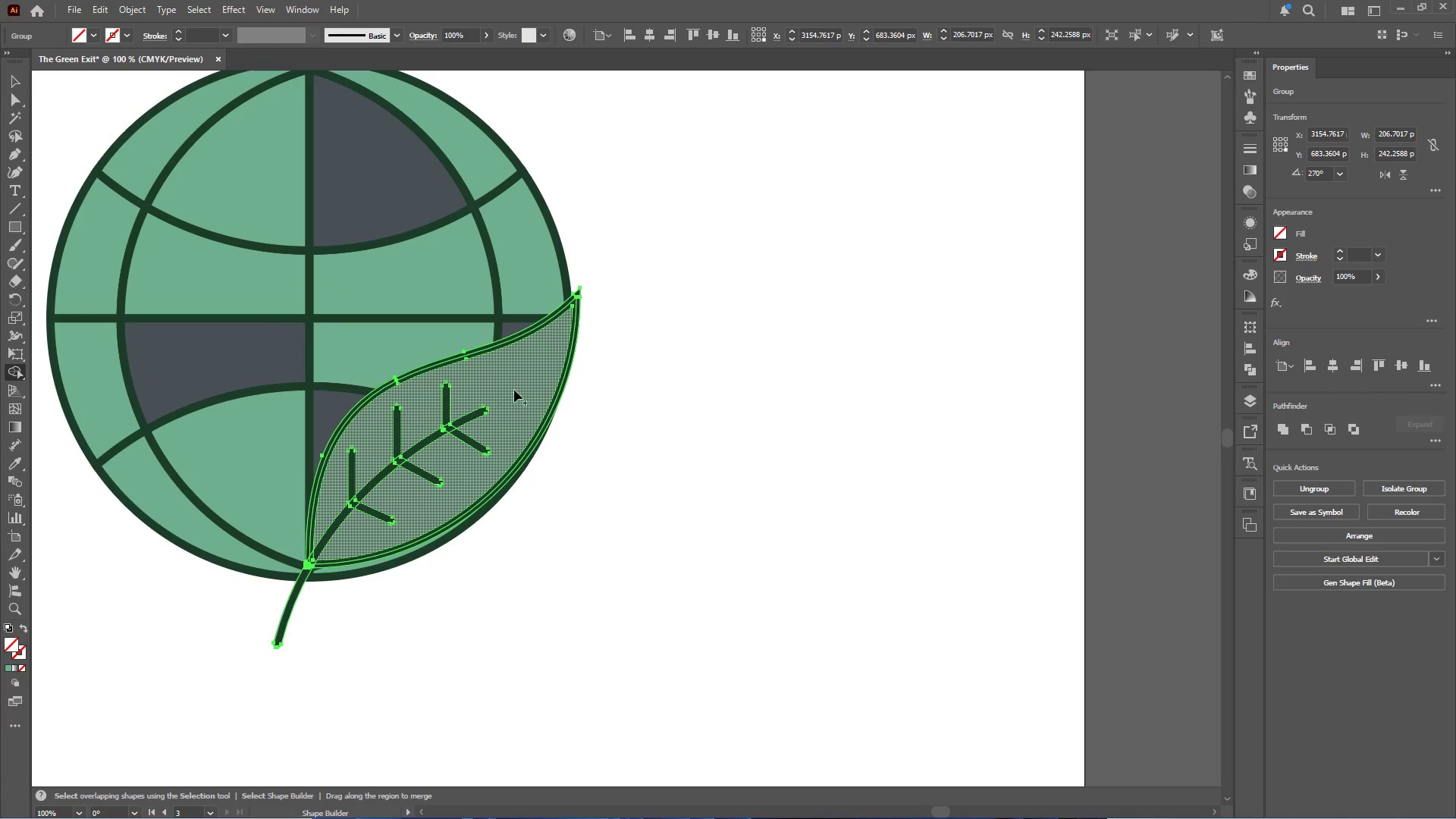 
hold_key(key=AltLeft, duration=0.59)
scroll: coordinate [579, 473], scroll_direction: up, amount: 6.0
 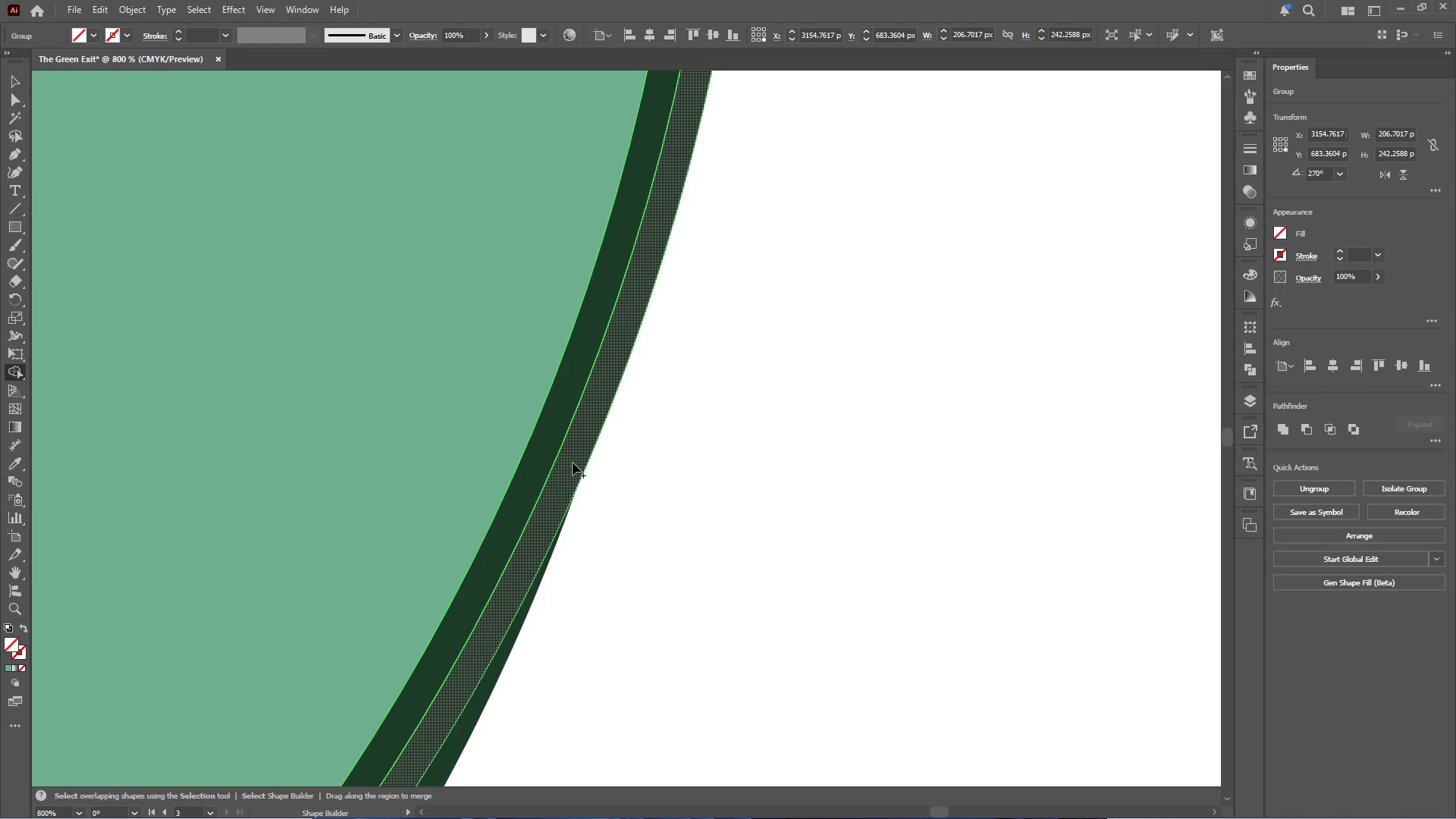 
left_click_drag(start_coordinate=[573, 463], to_coordinate=[546, 450])
 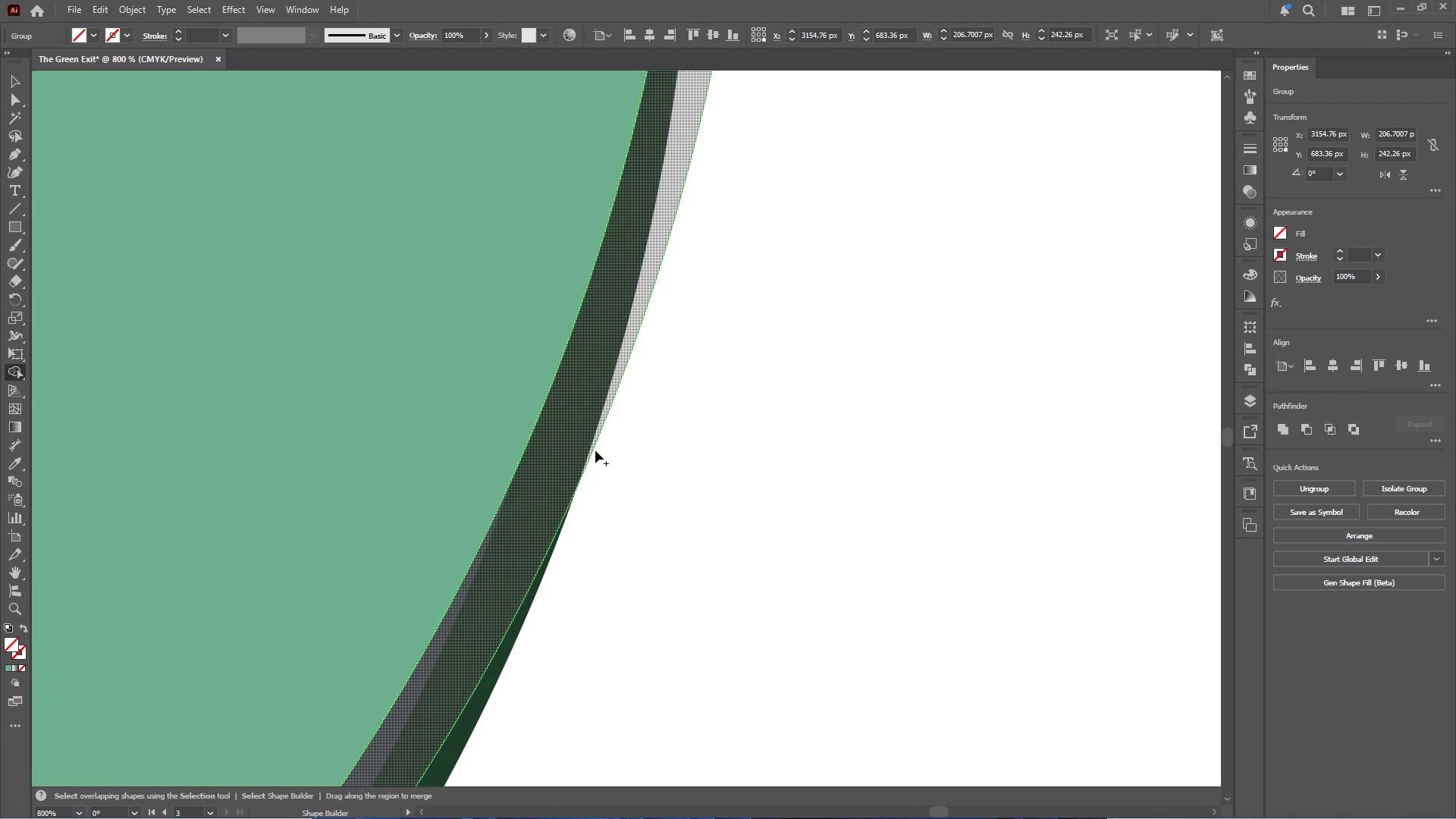 
hold_key(key=AltLeft, duration=0.73)
scroll: coordinate [599, 449], scroll_direction: down, amount: 6.0
 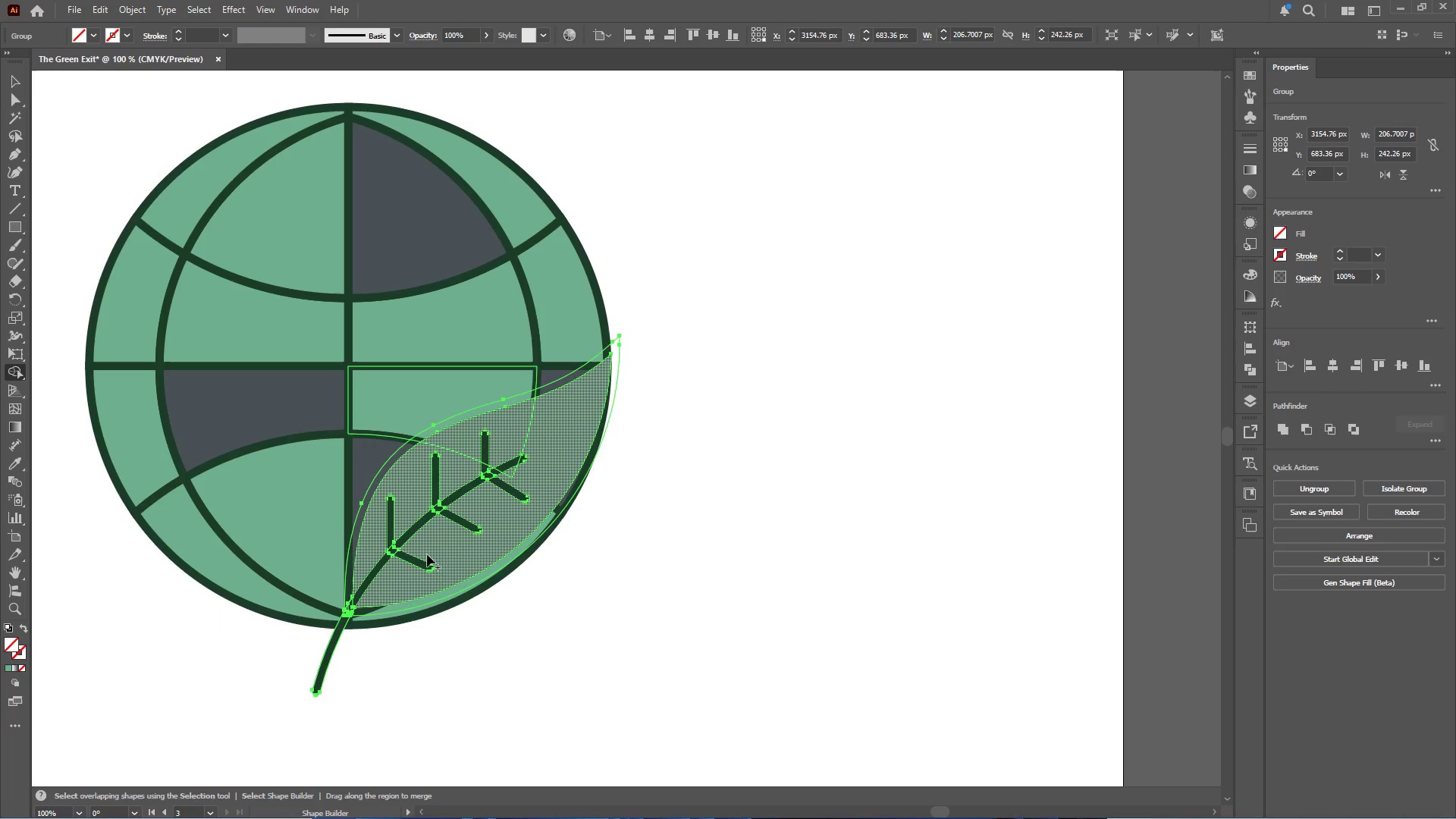 
hold_key(key=AltLeft, duration=0.81)
scroll: coordinate [416, 595], scroll_direction: up, amount: 3.0
 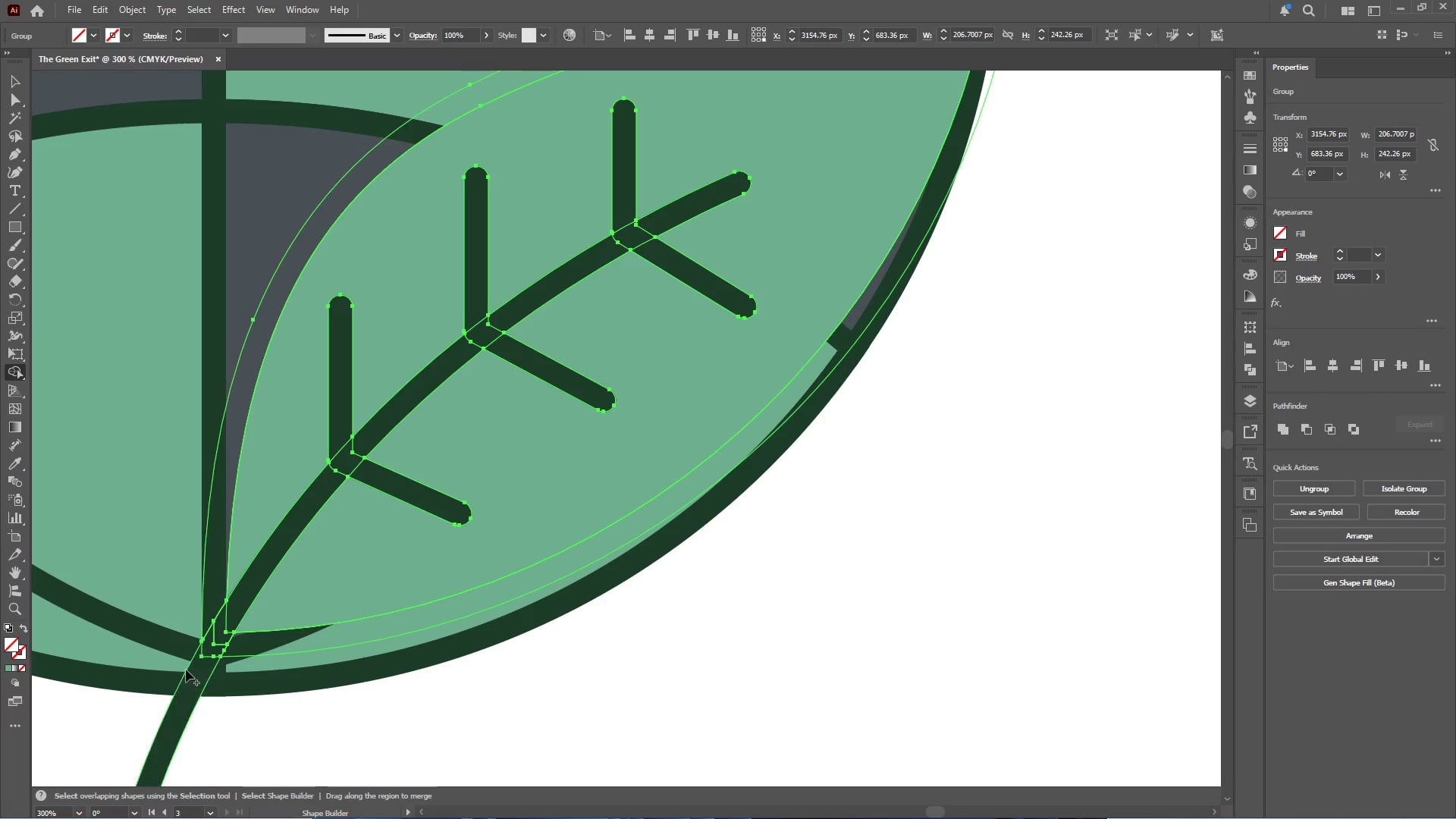 
hold_key(key=AltLeft, duration=0.48)
 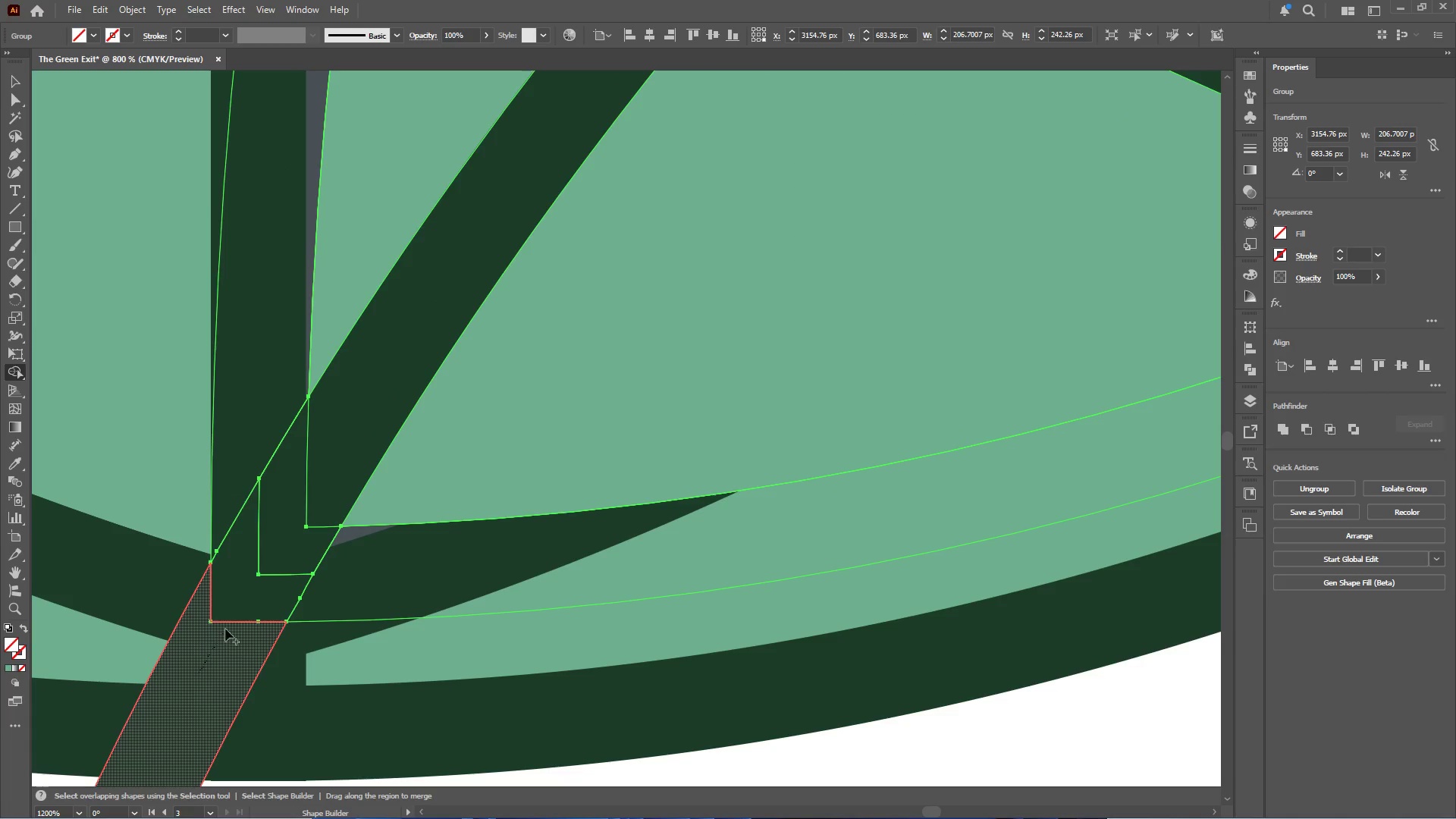 
left_click_drag(start_coordinate=[198, 674], to_coordinate=[346, 461])
 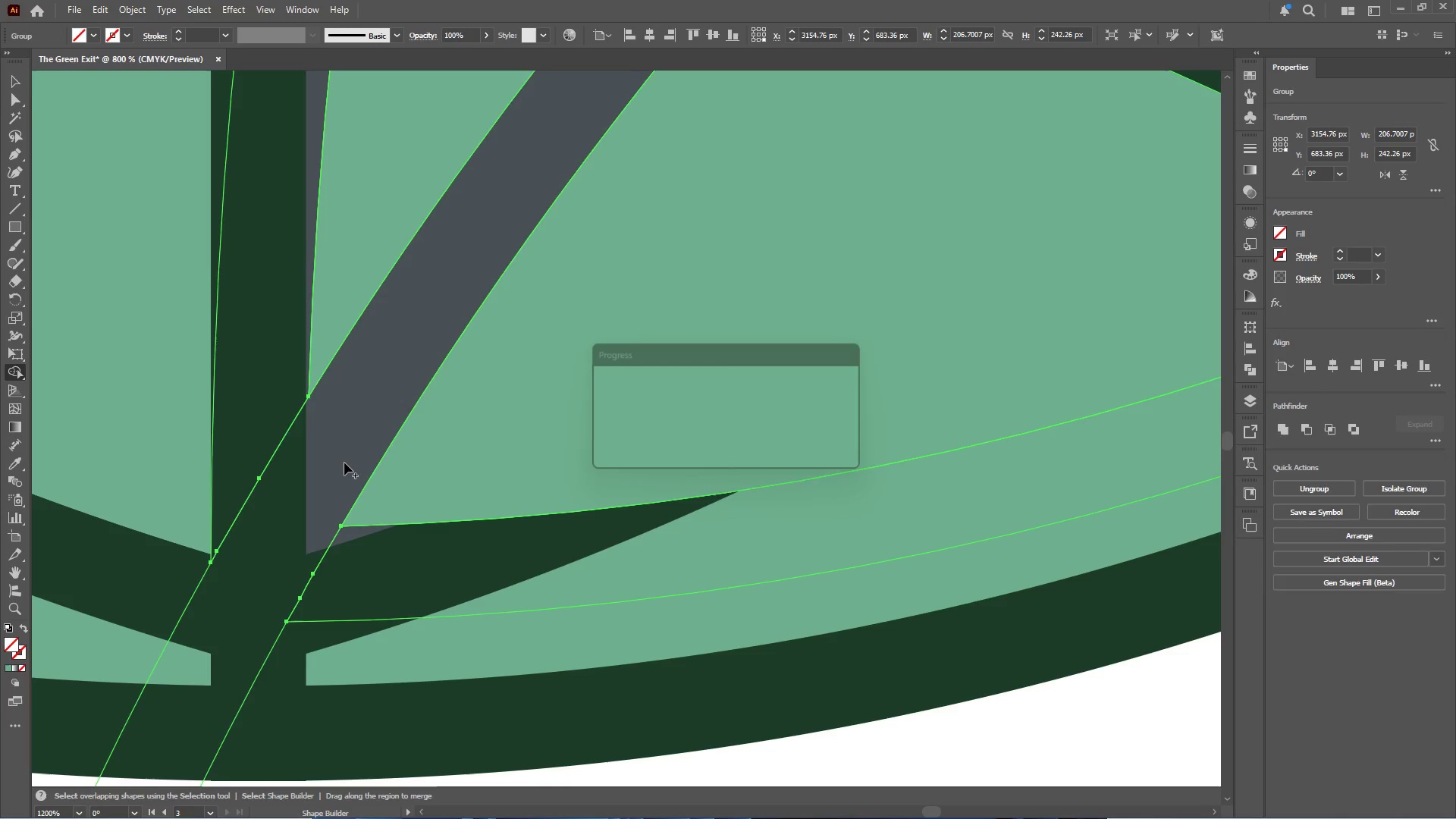 
scroll: coordinate [199, 668], scroll_direction: up, amount: 4.0
 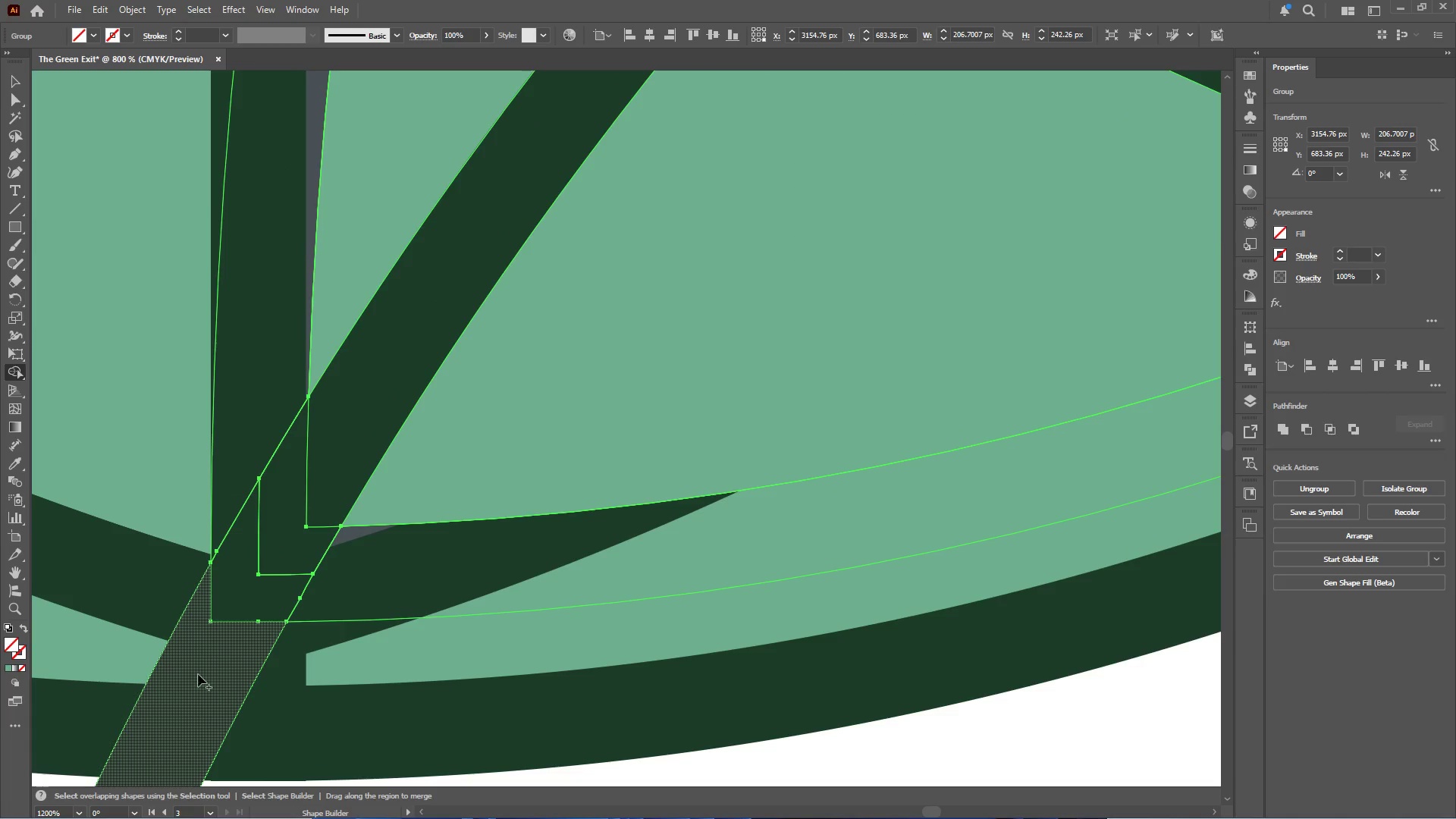 
hold_key(key=AltLeft, duration=0.59)
hold_key(key=AltLeft, duration=0.5)
scroll: coordinate [391, 438], scroll_direction: up, amount: 1.0
 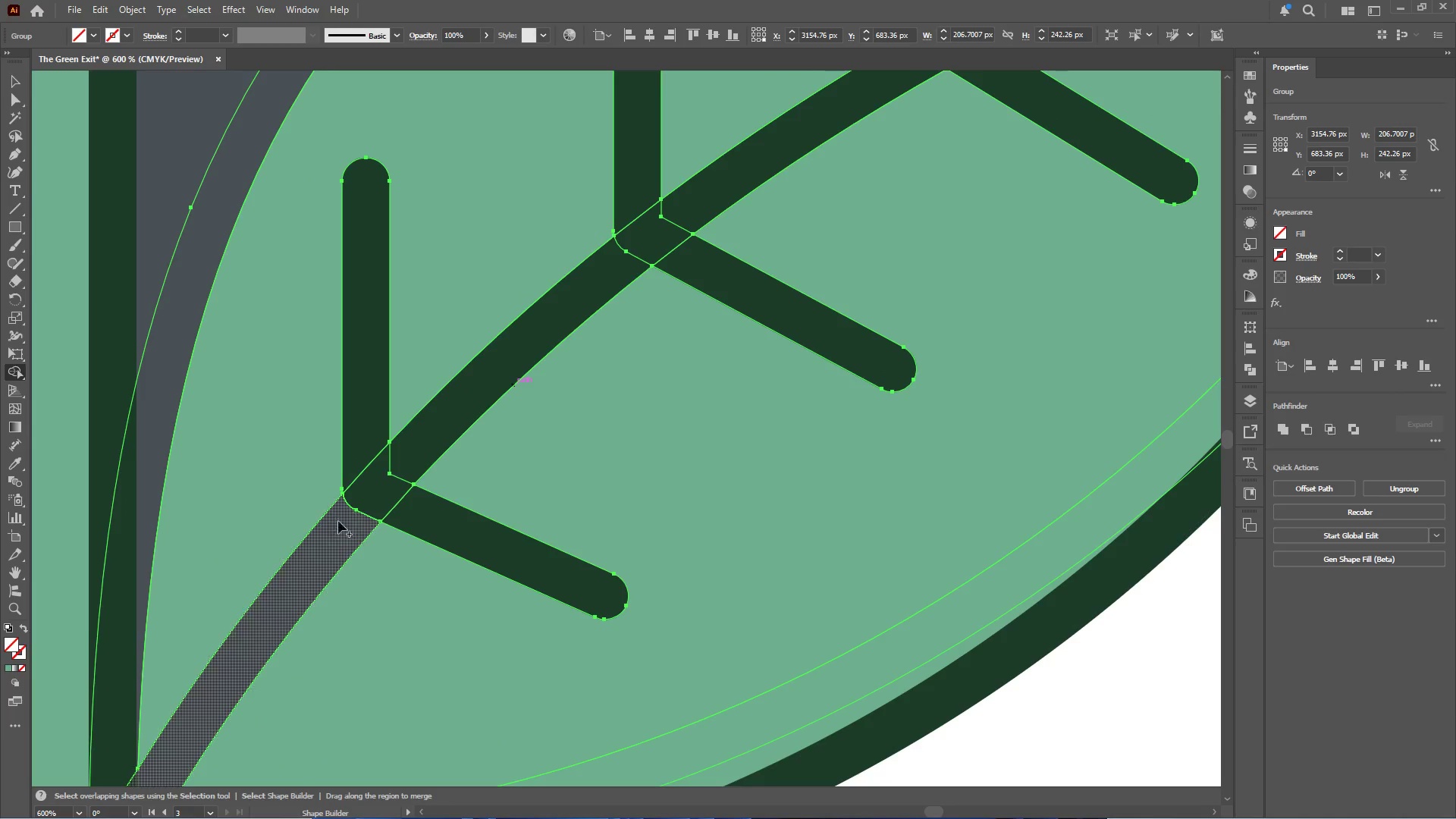 
left_click_drag(start_coordinate=[333, 526], to_coordinate=[407, 453])
 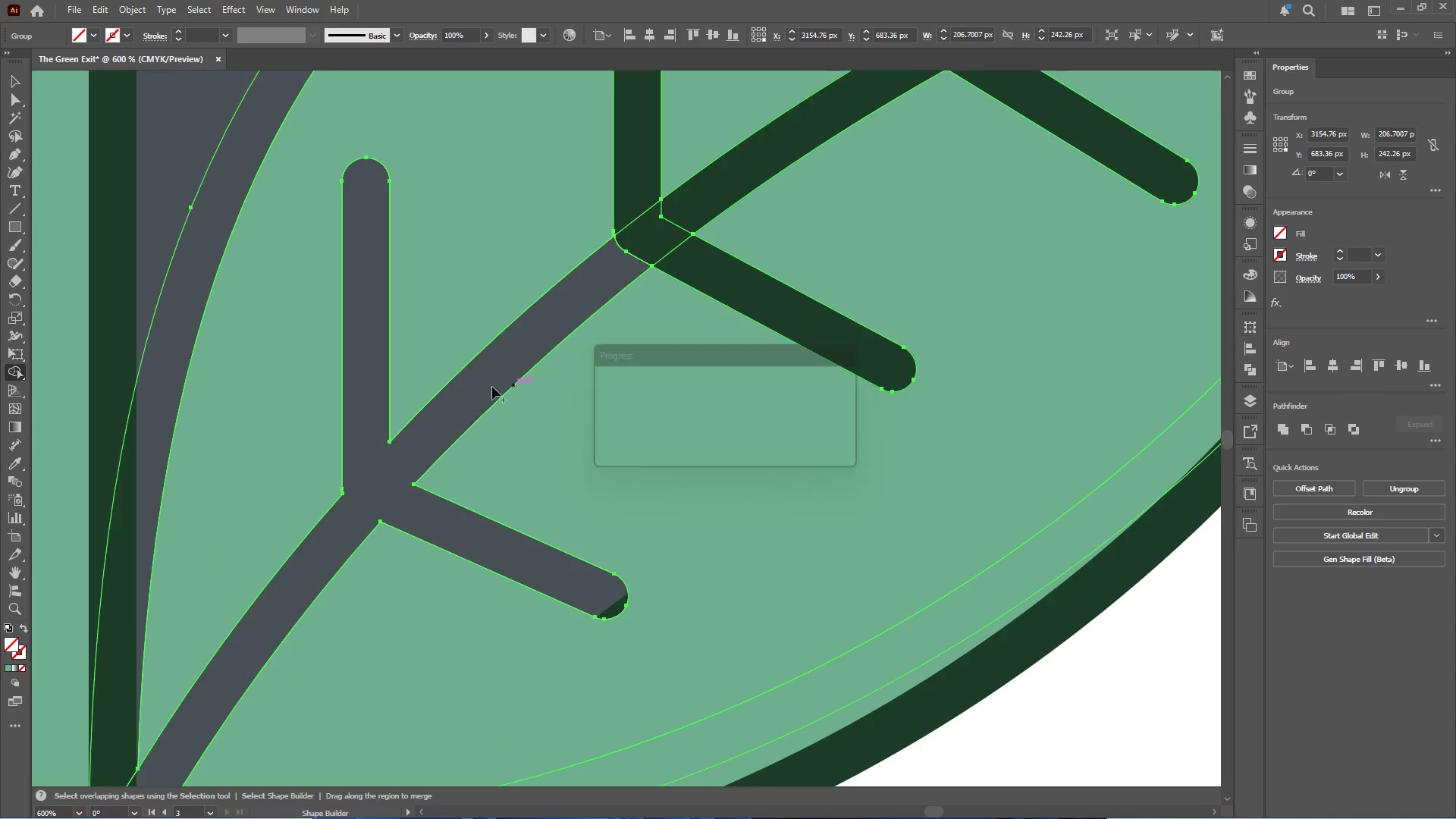 
hold_key(key=Space, duration=0.62)
 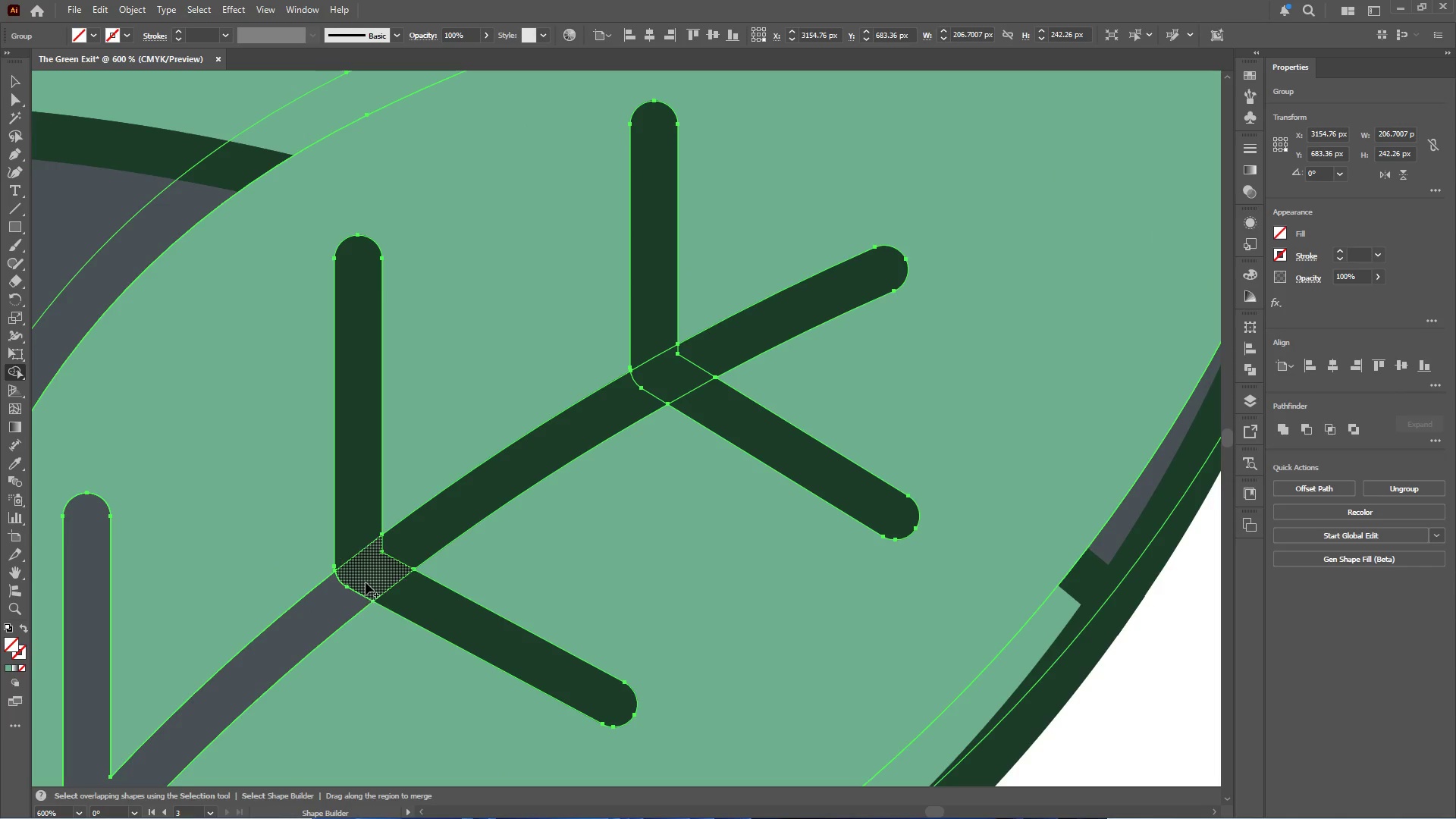 
left_click_drag(start_coordinate=[508, 370], to_coordinate=[228, 705])
 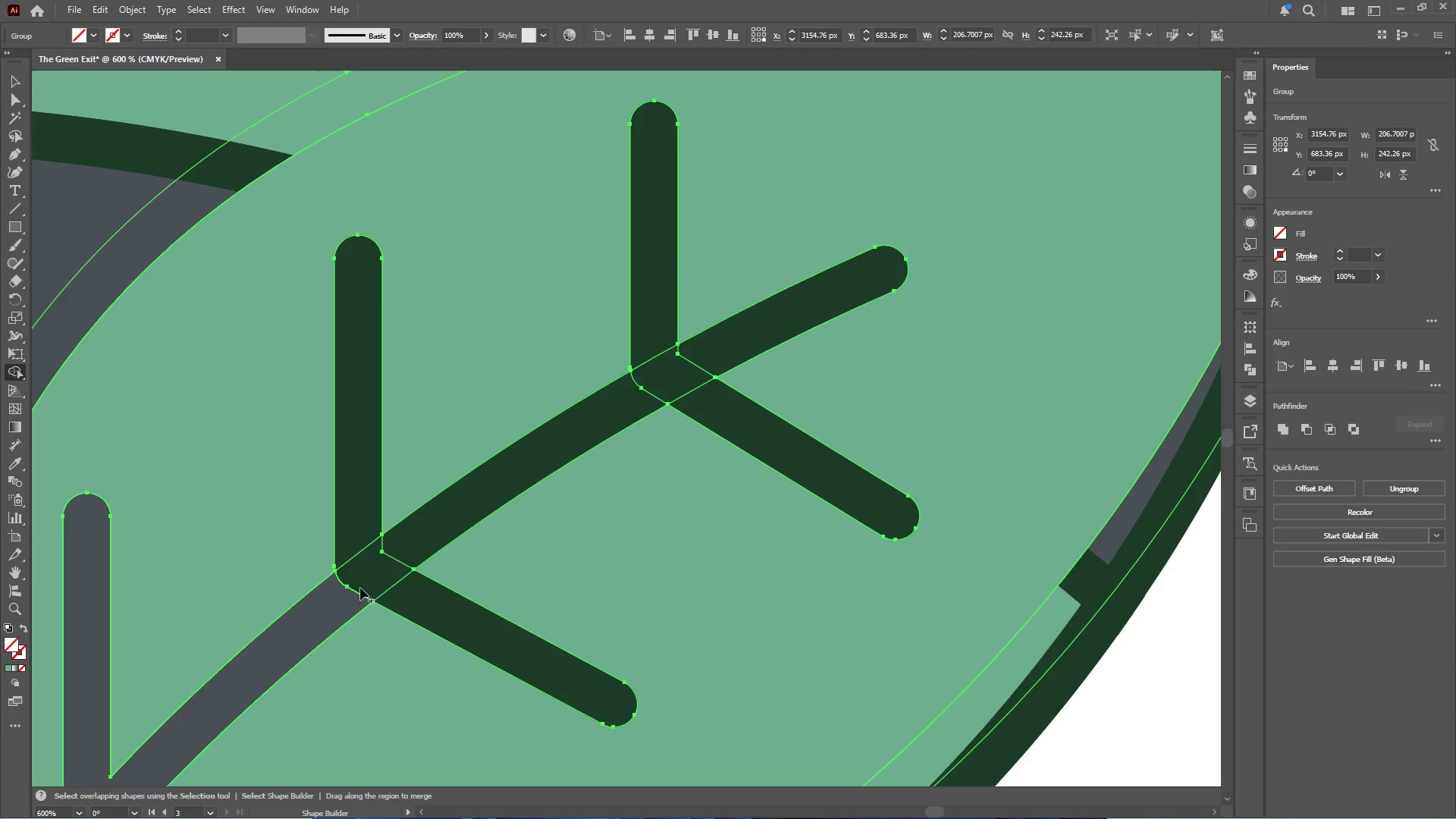 
left_click_drag(start_coordinate=[366, 581], to_coordinate=[427, 626])
 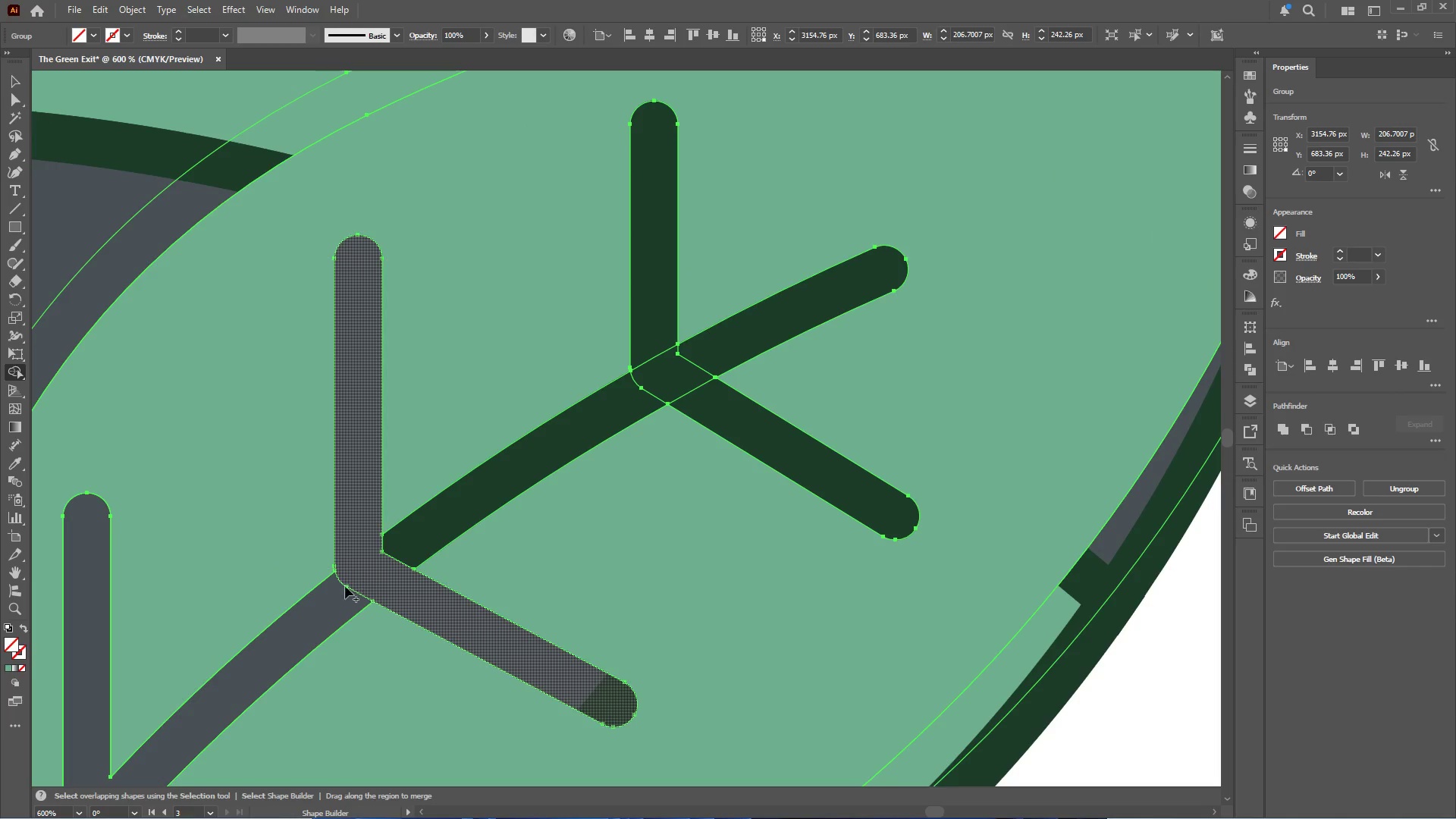 
left_click_drag(start_coordinate=[322, 607], to_coordinate=[707, 354])
 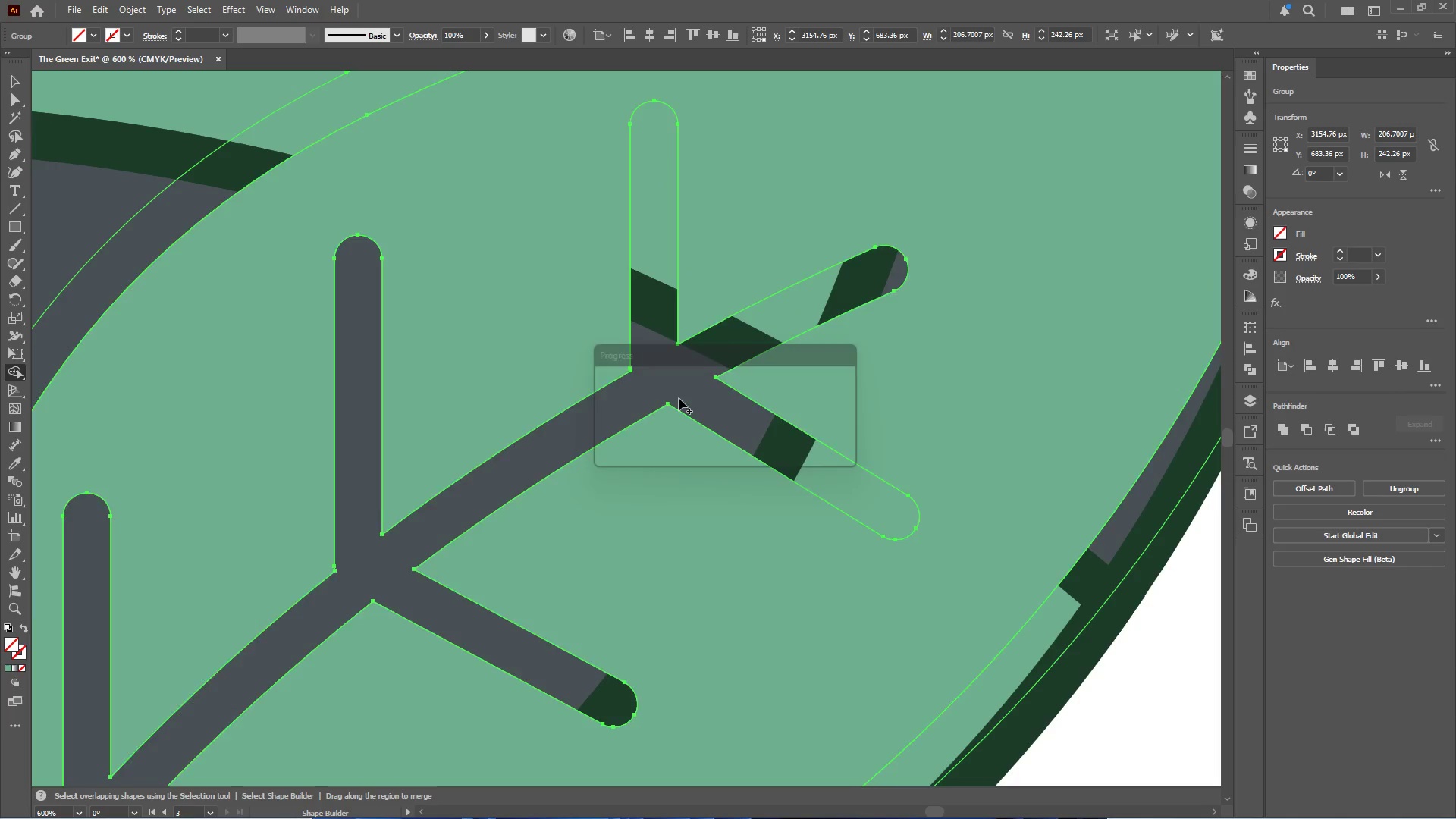 
hold_key(key=AltLeft, duration=0.45)
scroll: coordinate [659, 419], scroll_direction: down, amount: 4.0
 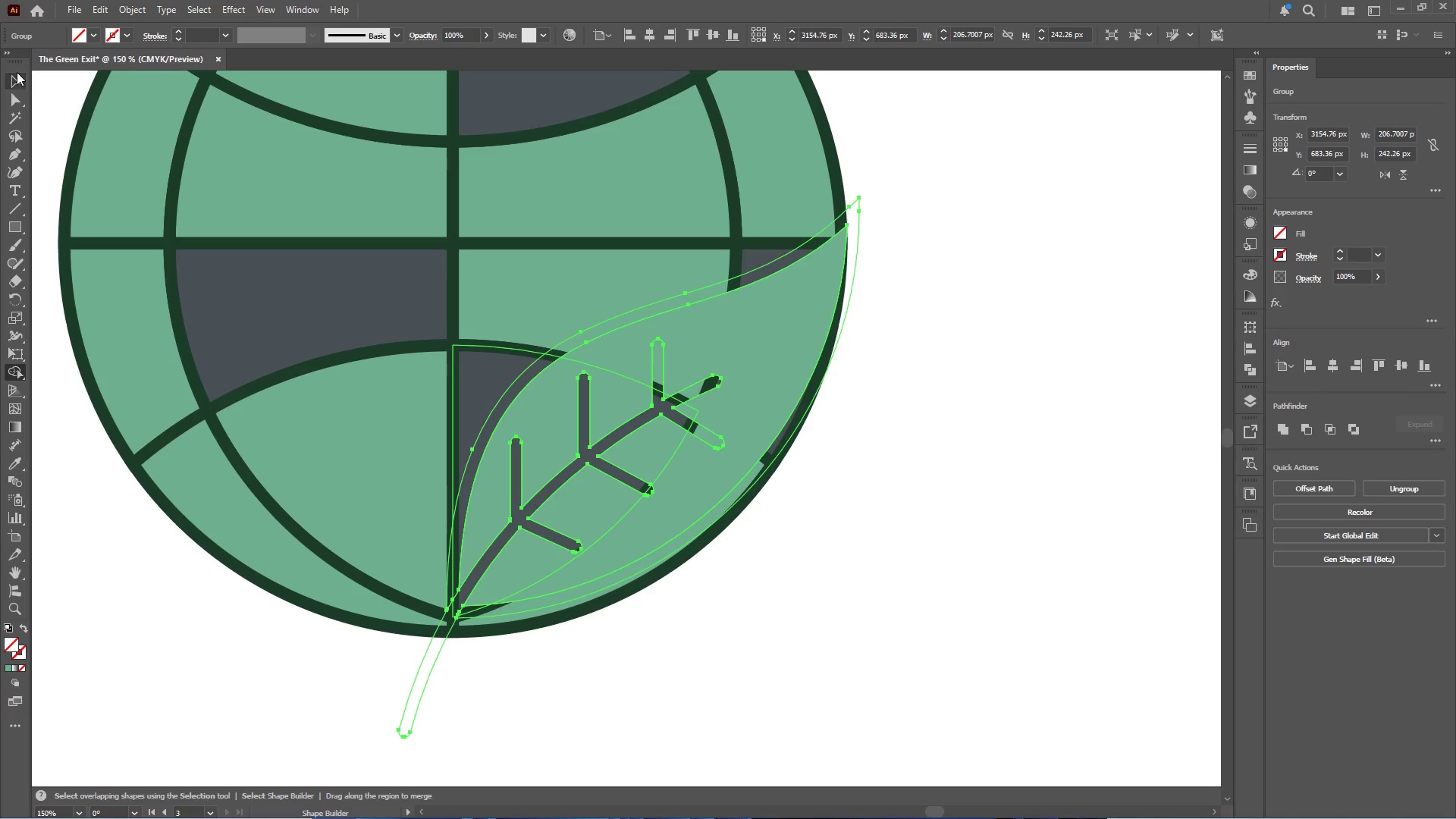 
left_click([15, 77])
 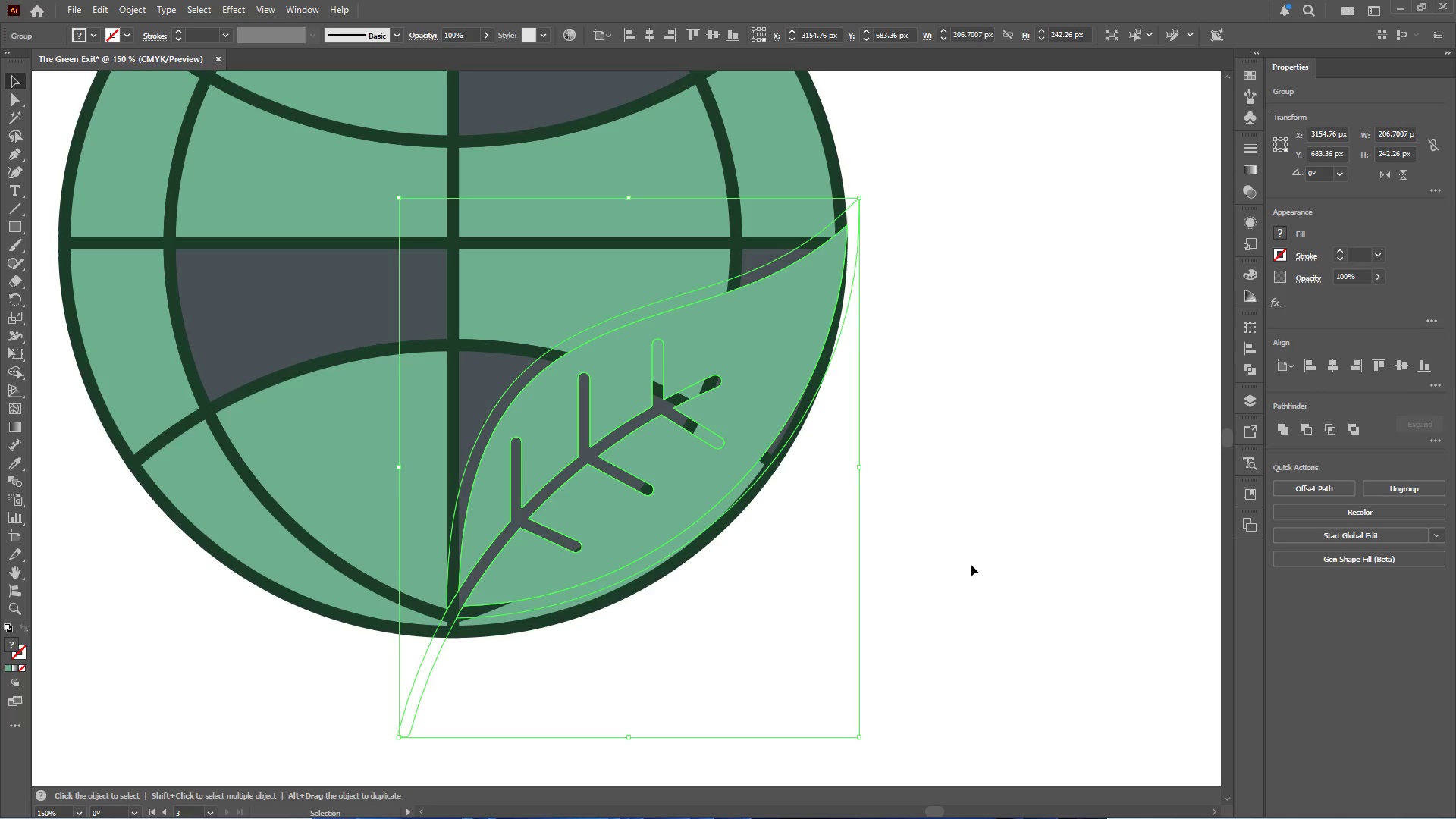 
left_click([970, 509])
 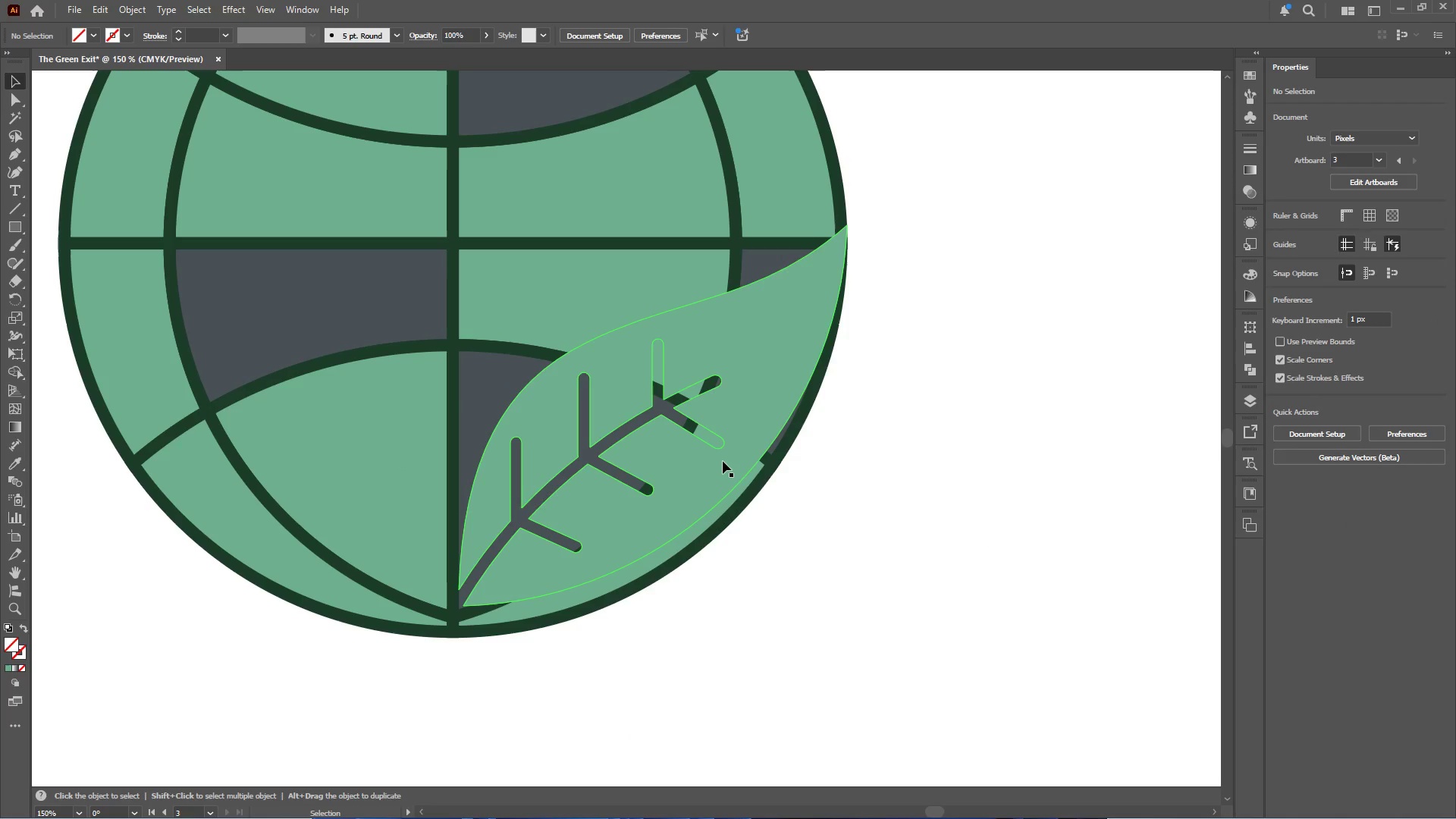 
left_click([723, 461])
 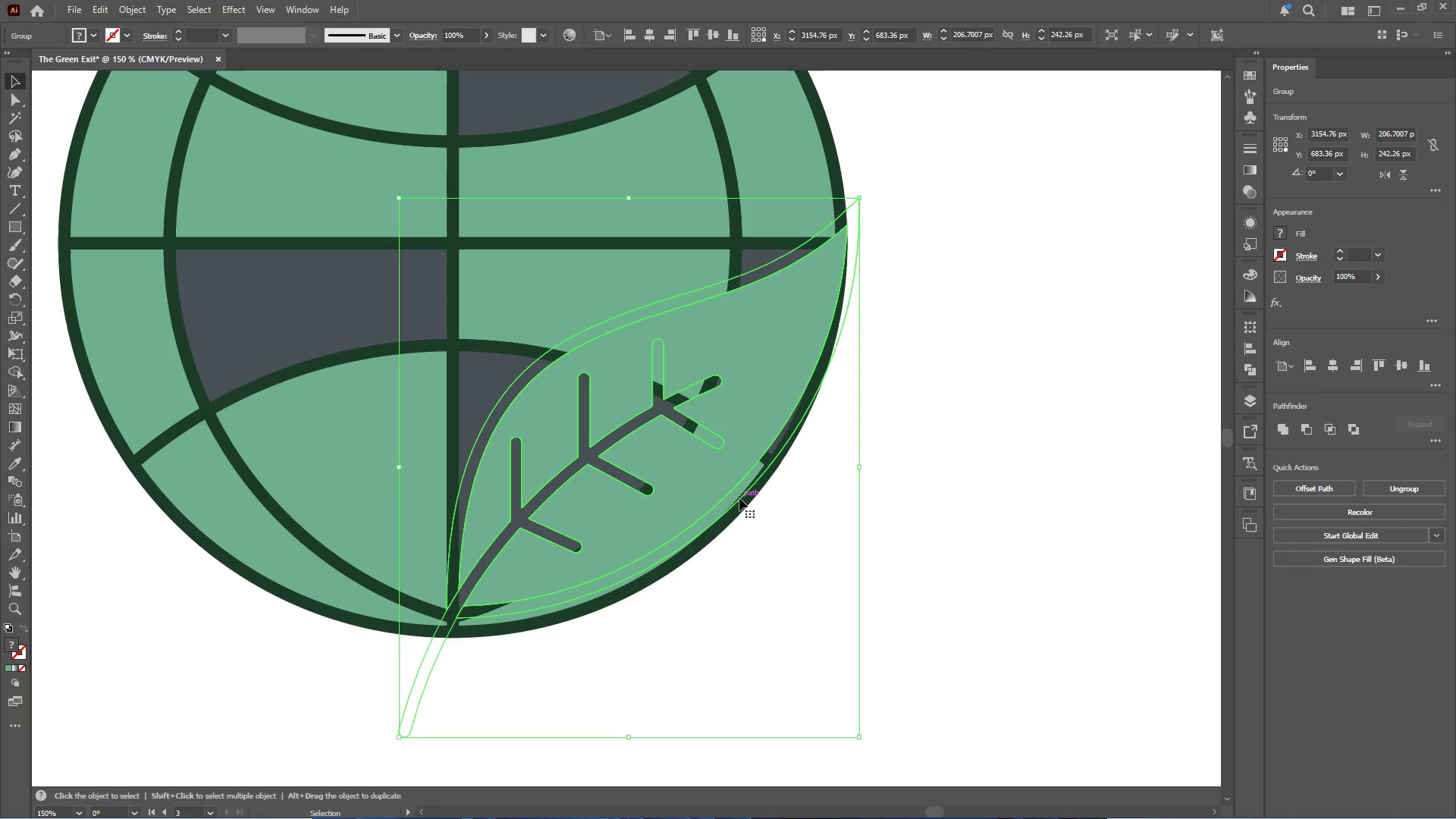 
double_click([739, 498])
 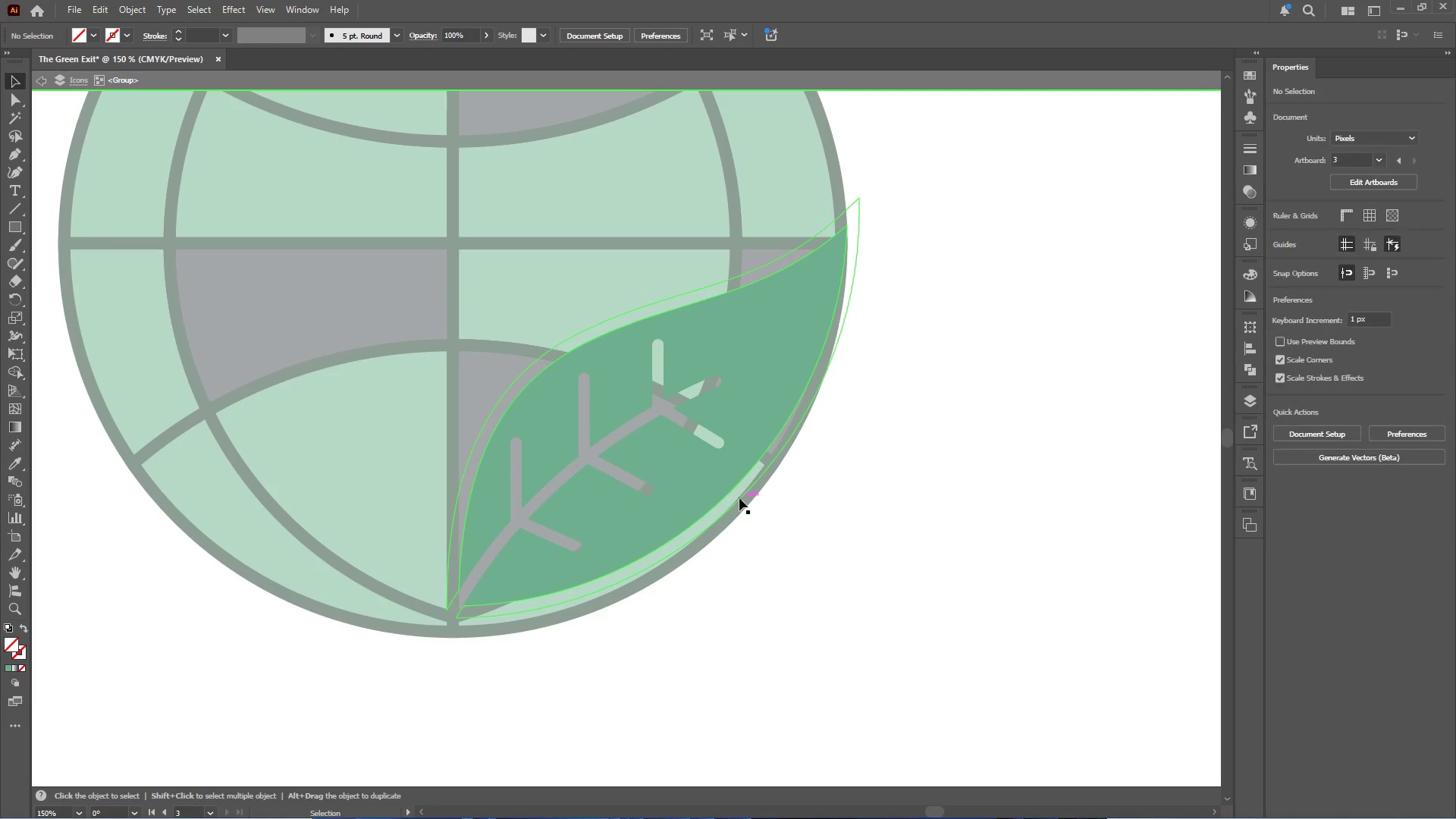 
triple_click([739, 498])
 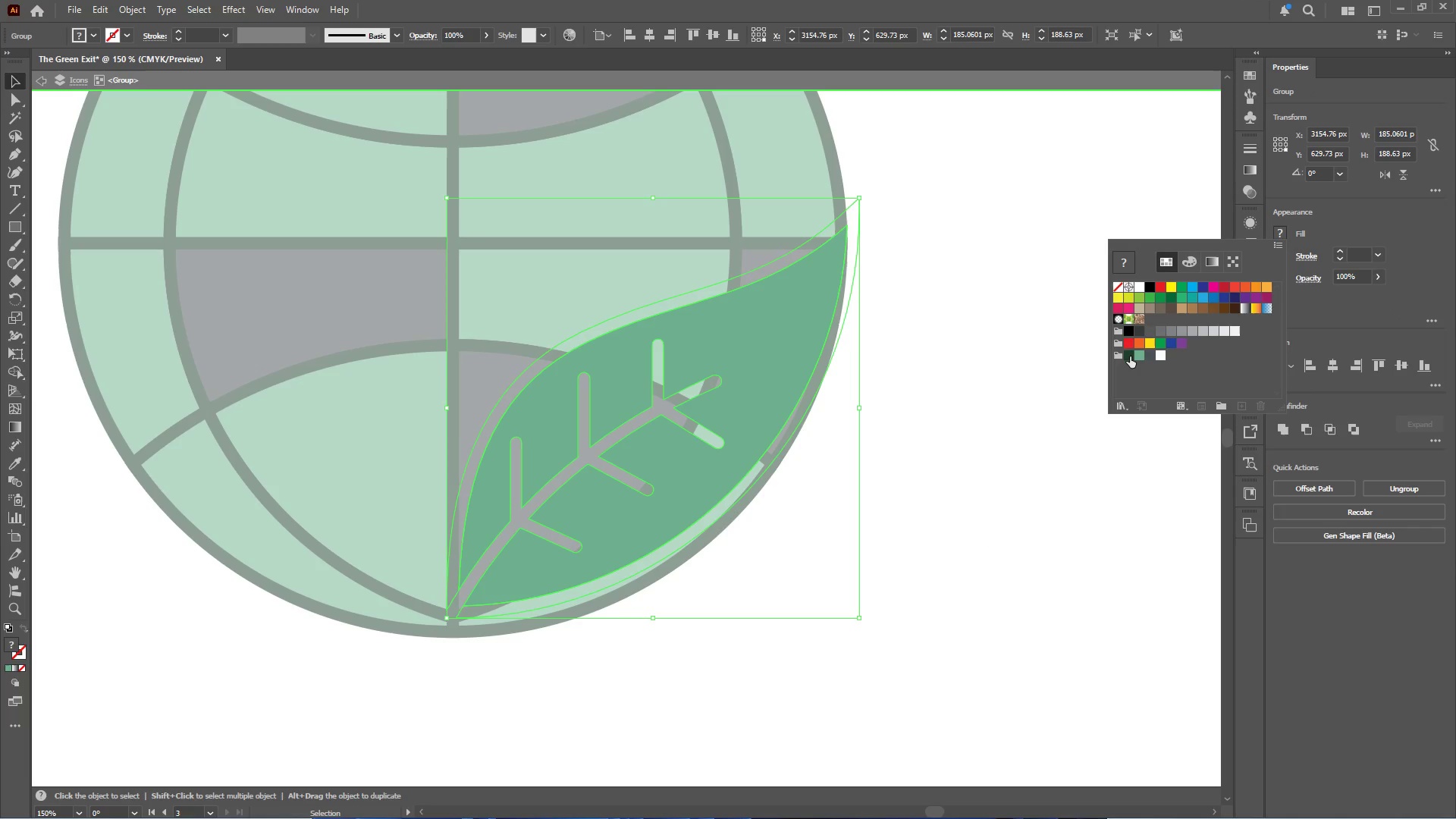 
wait(6.19)
 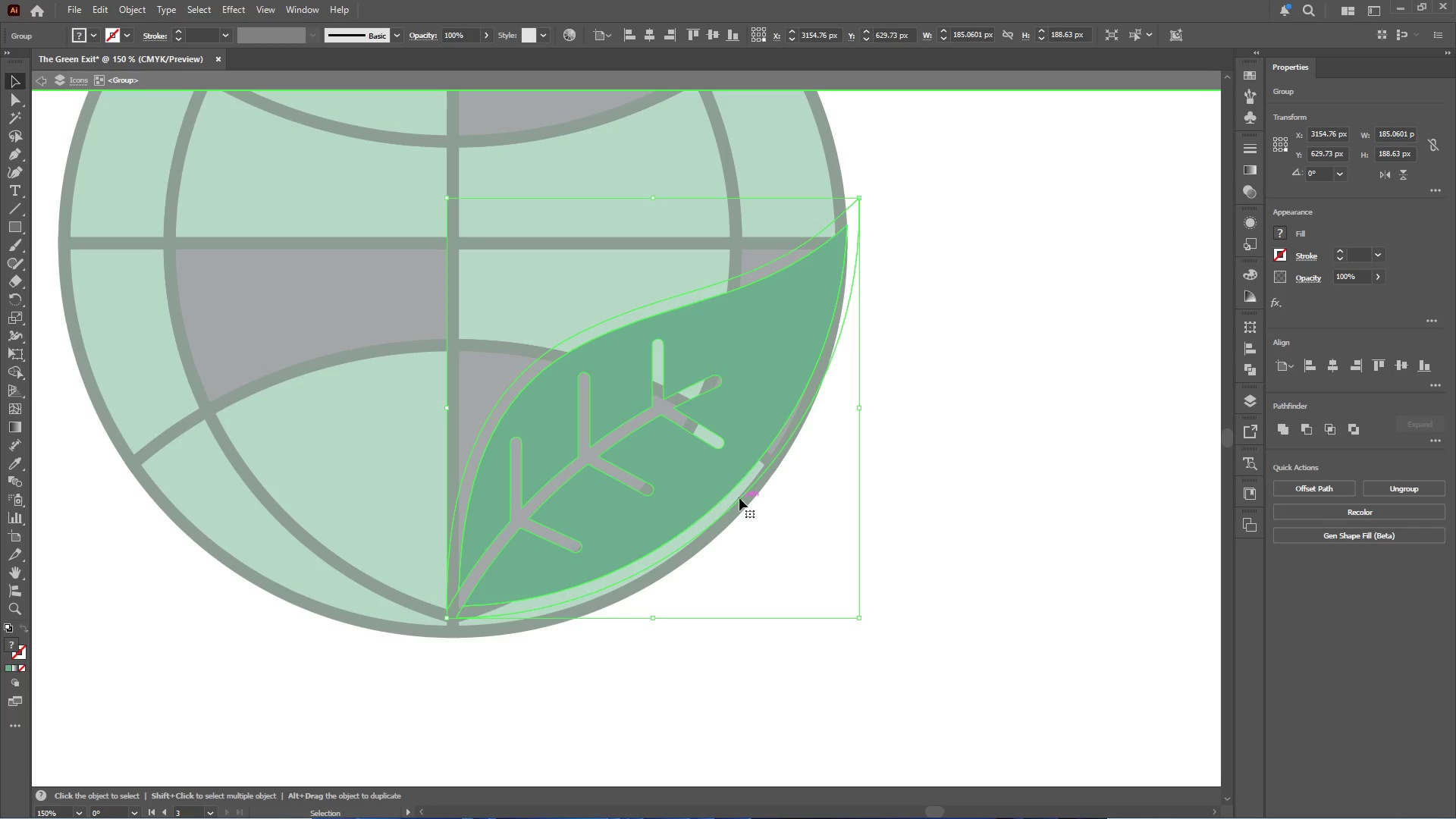 
double_click([960, 328])
 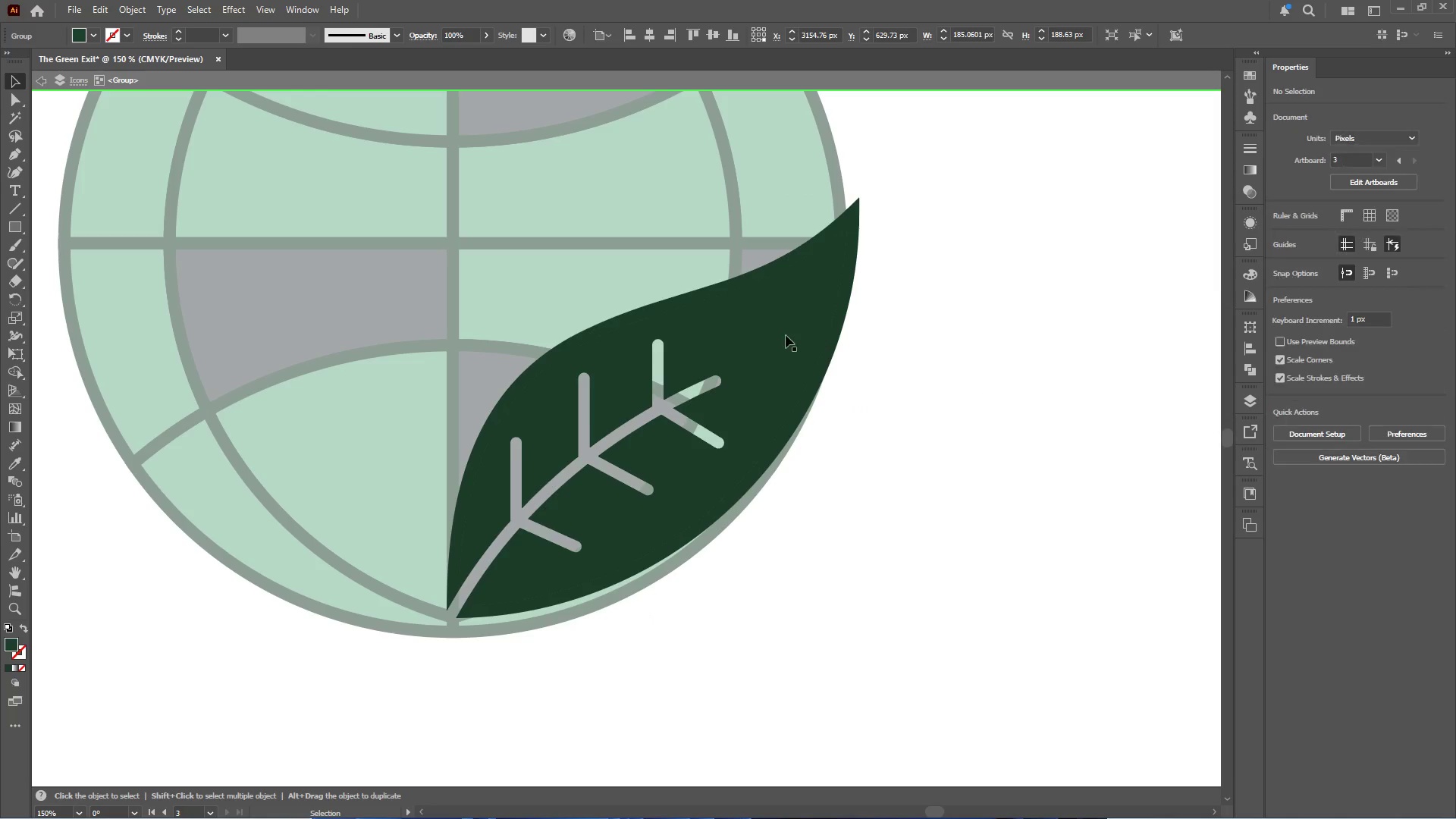 
triple_click([781, 335])
 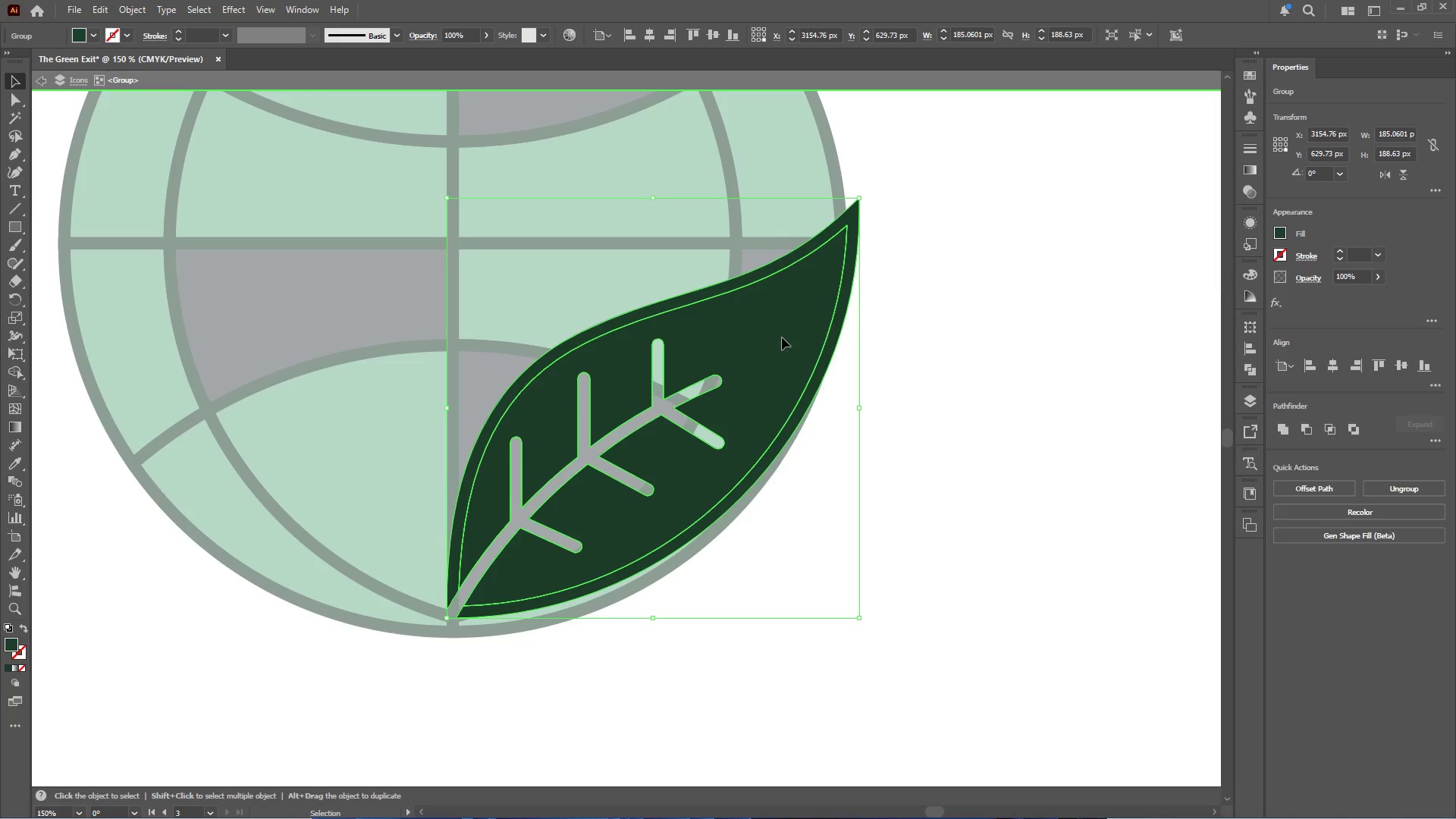 
double_click([782, 337])
 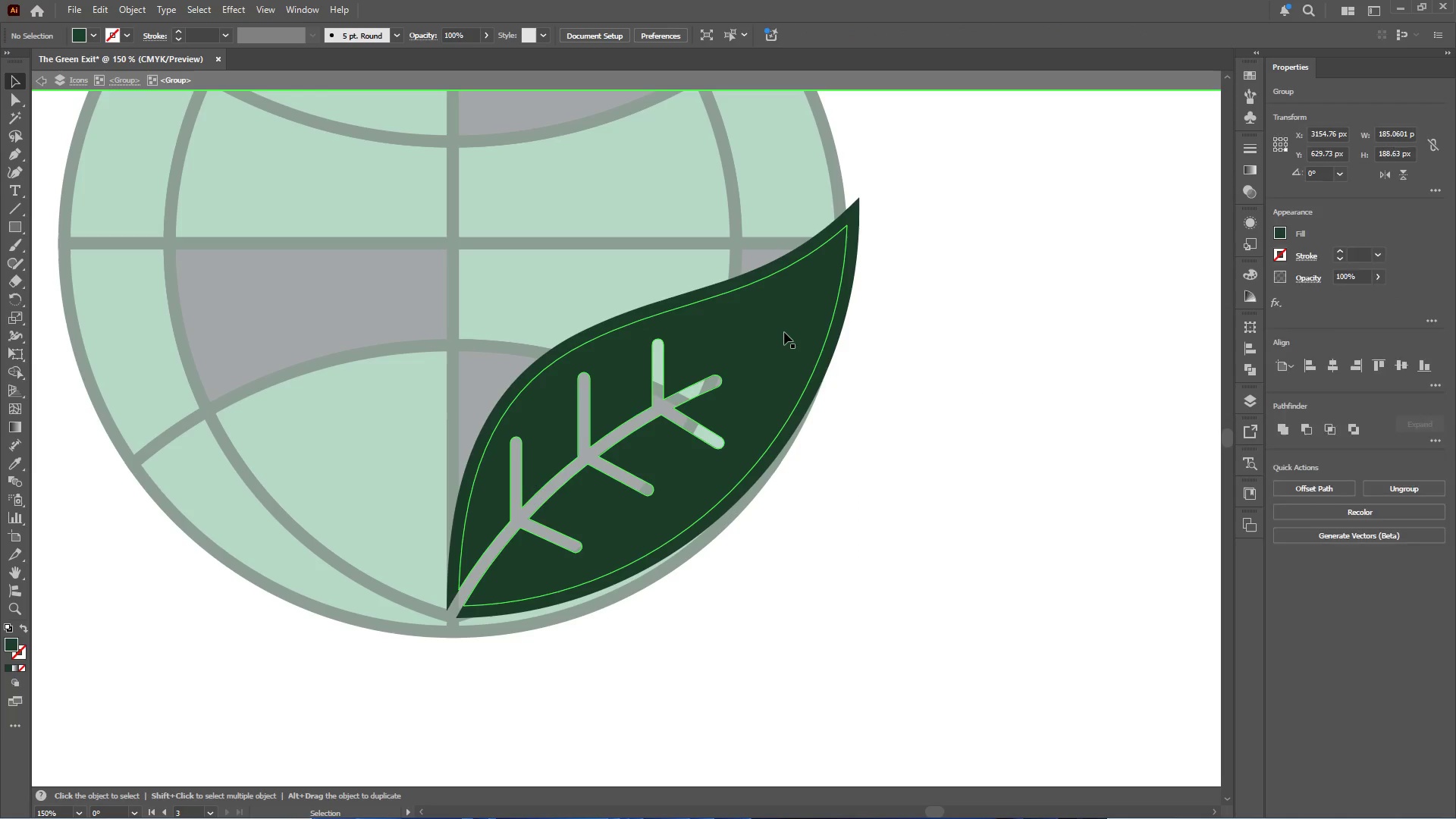 
triple_click([785, 331])
 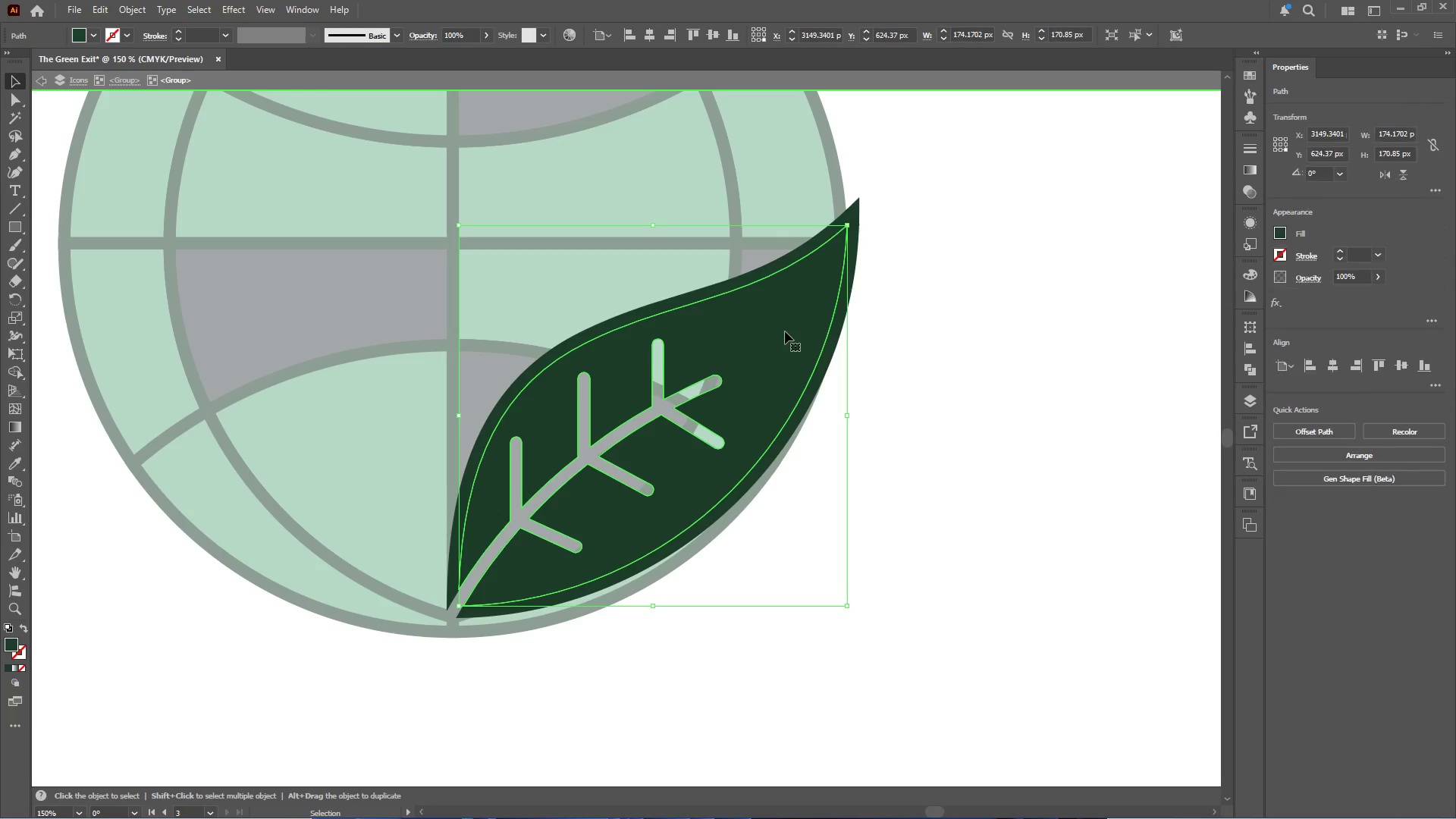 
key(Control+X)
 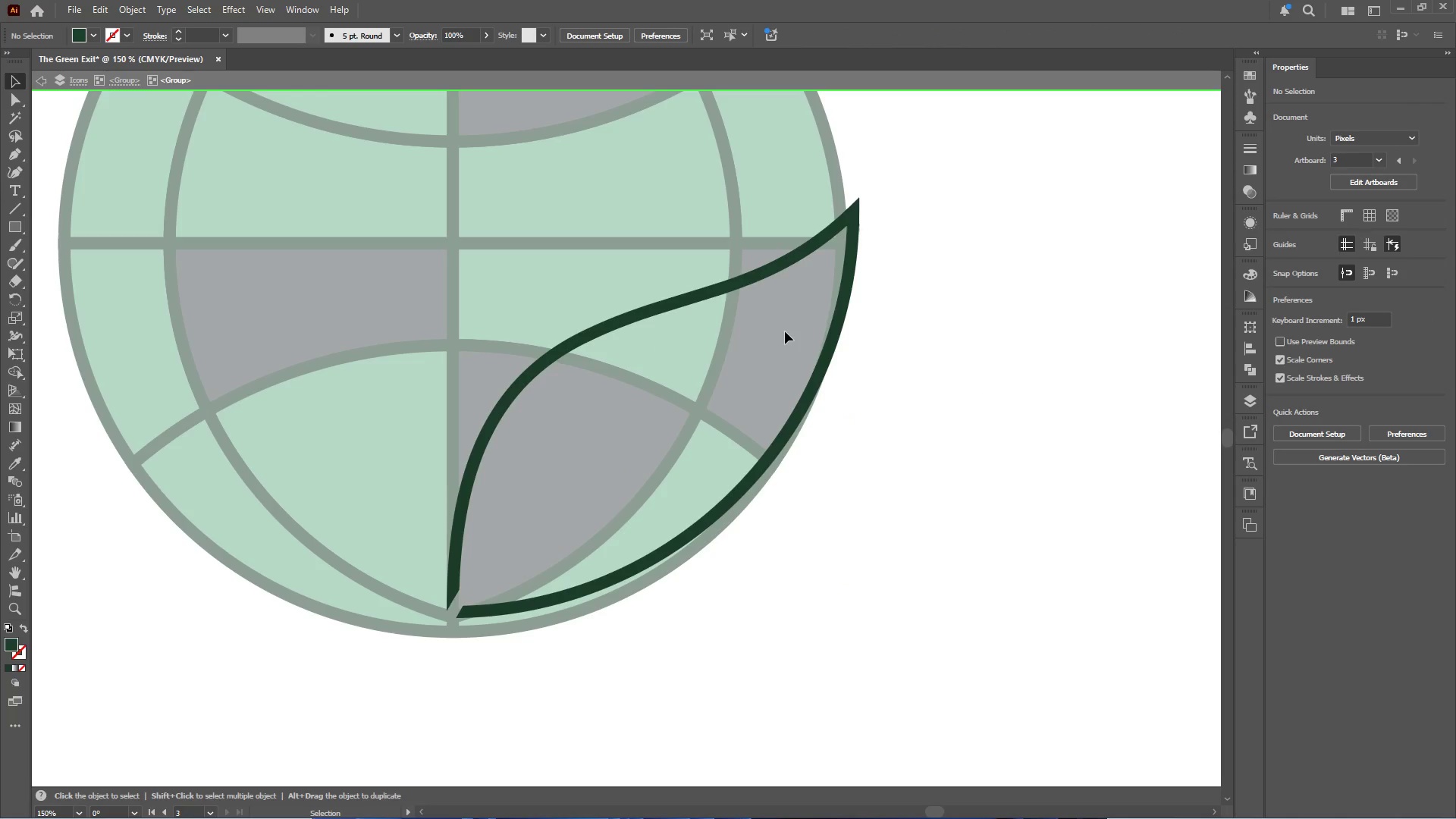 
hold_key(key=ControlLeft, duration=0.47)
 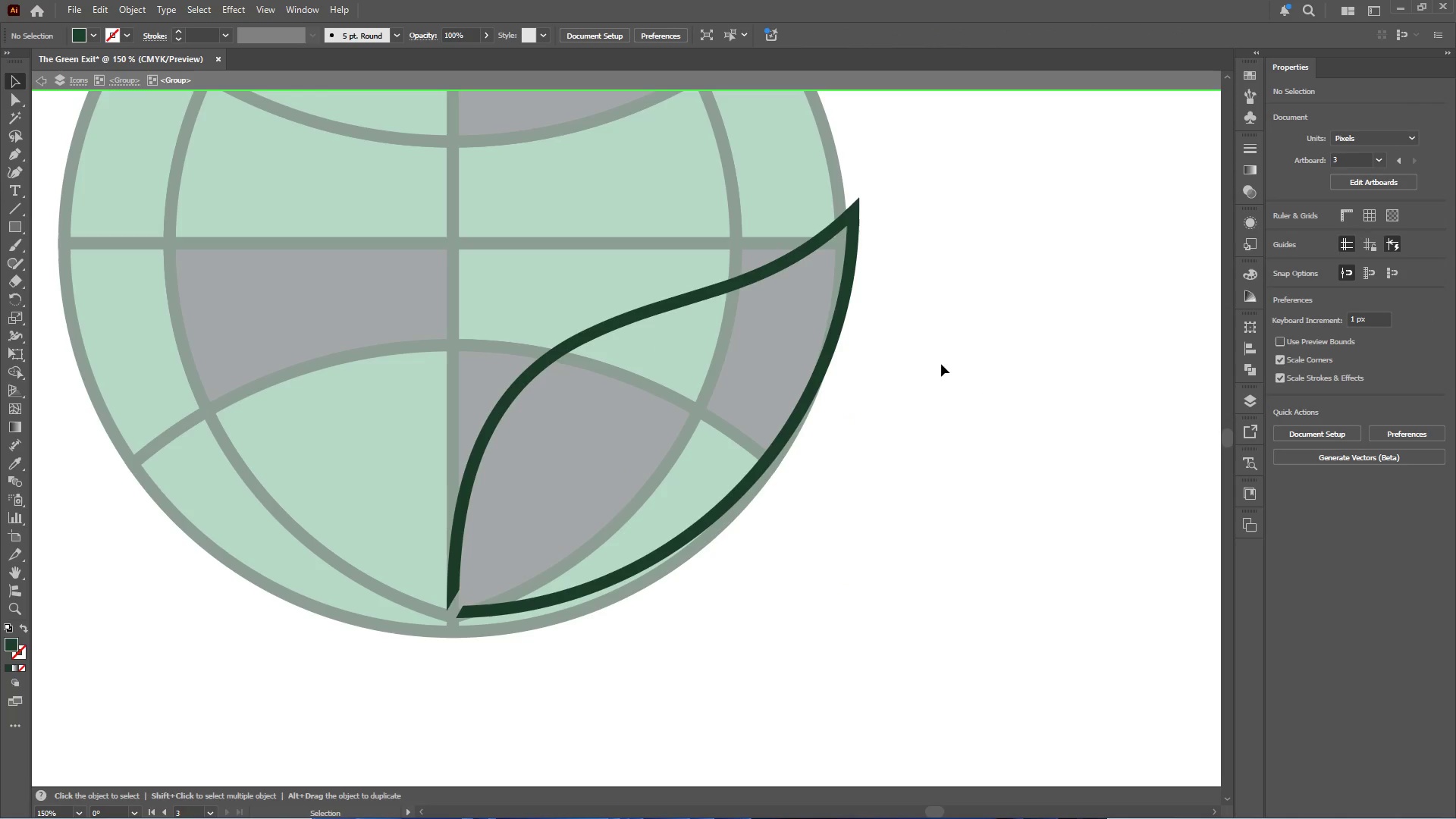 
left_click([941, 364])
 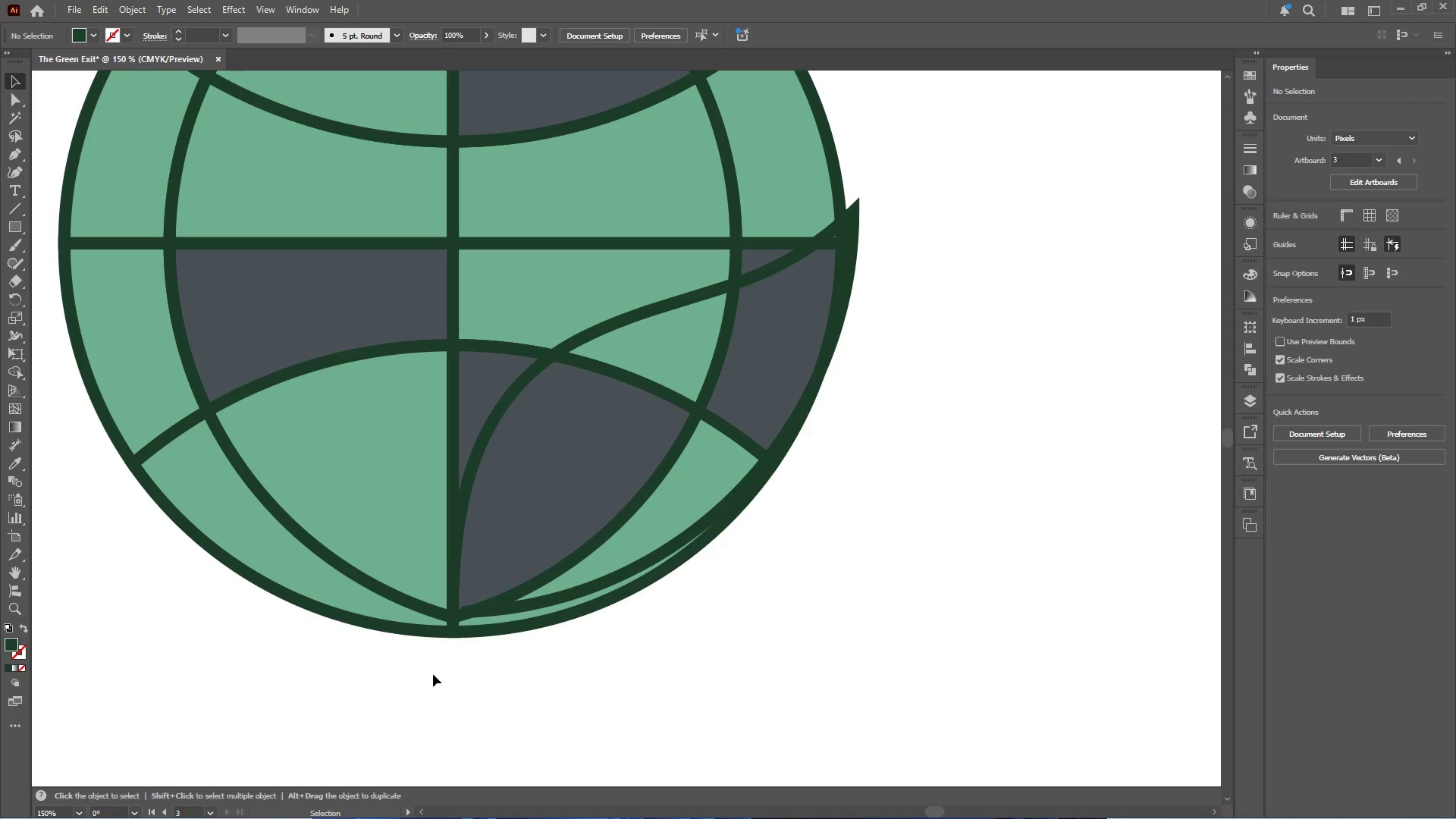 
double_click([430, 673])
 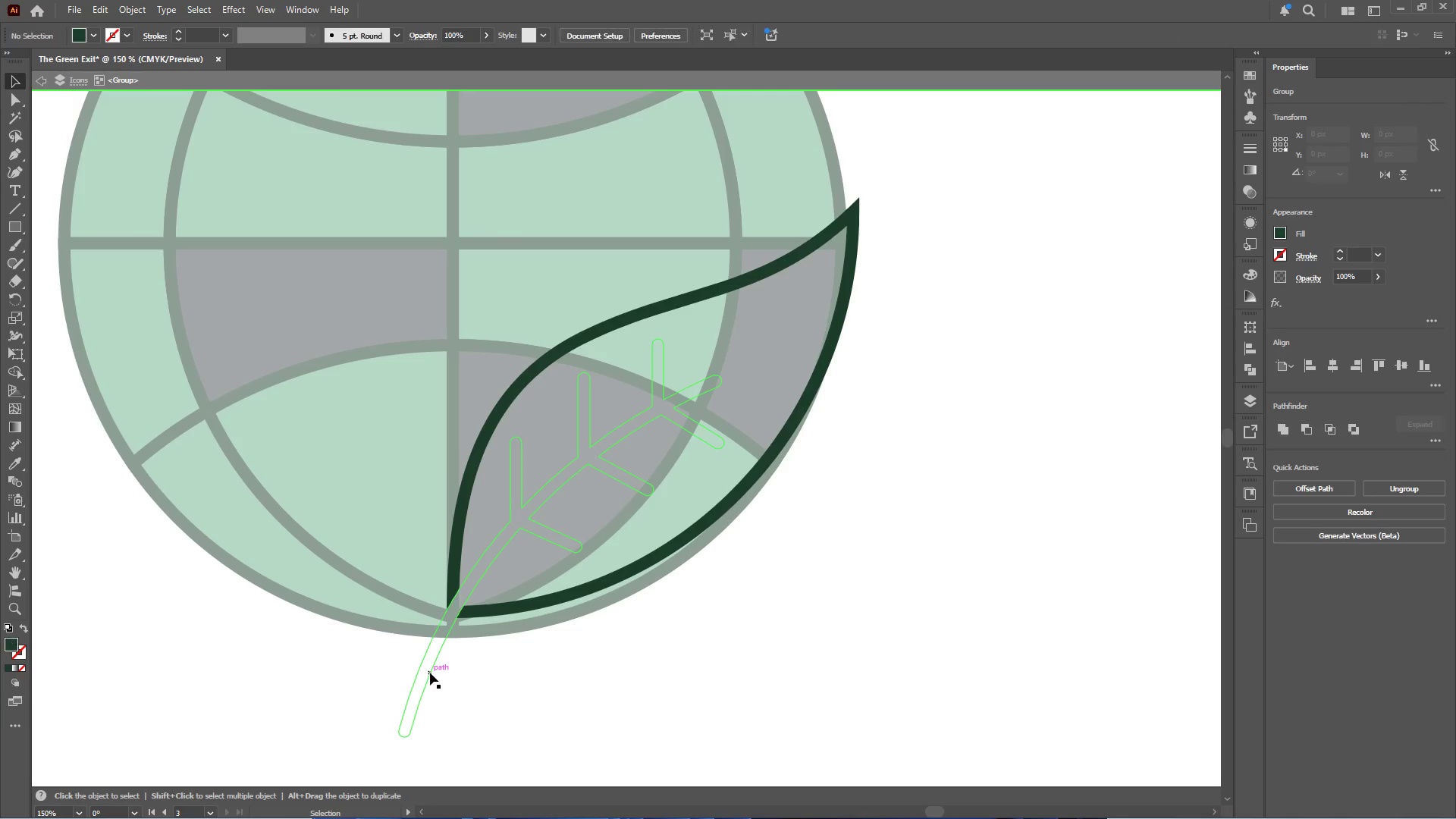 
left_click([430, 673])
 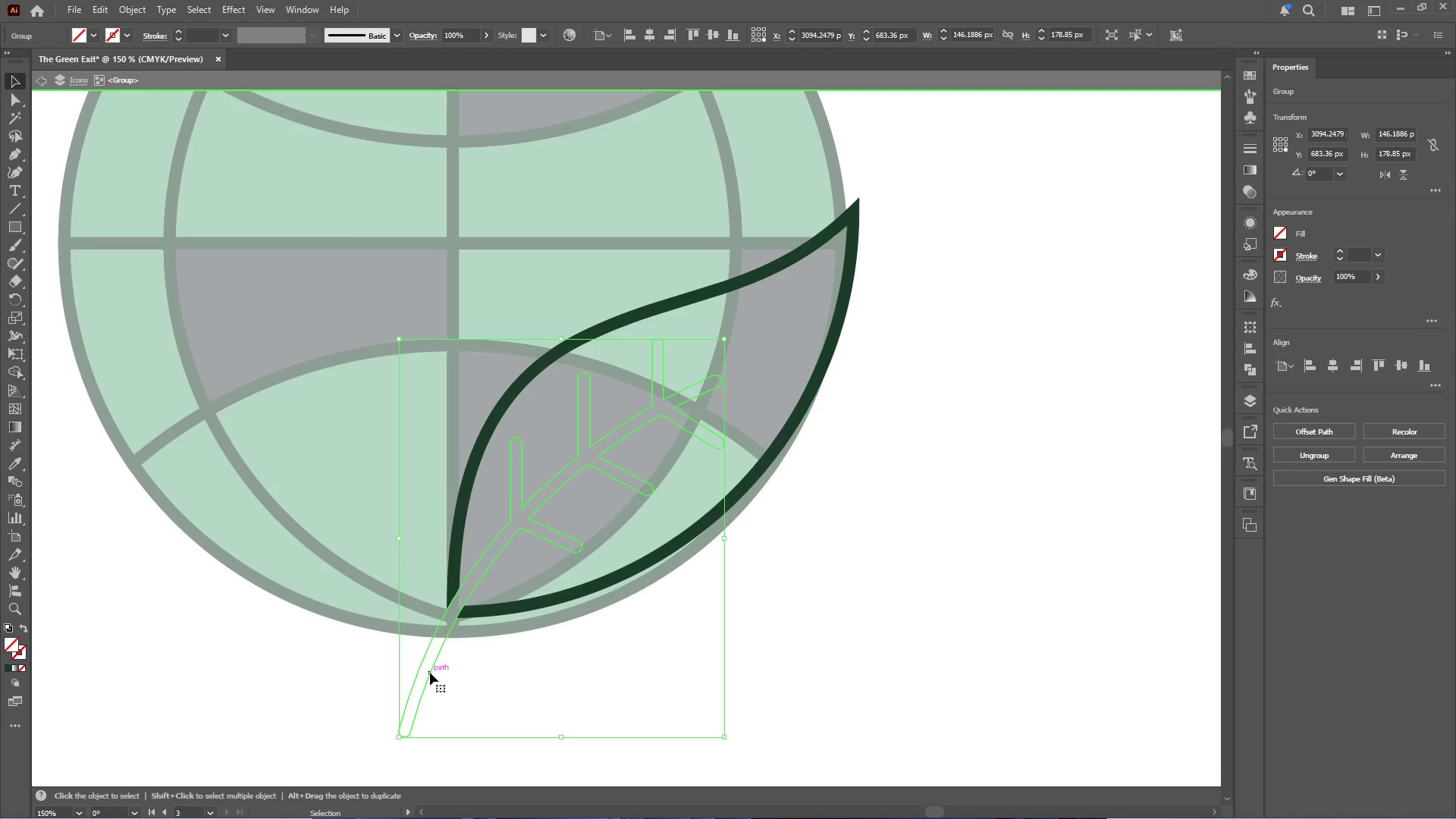 
key(I)
 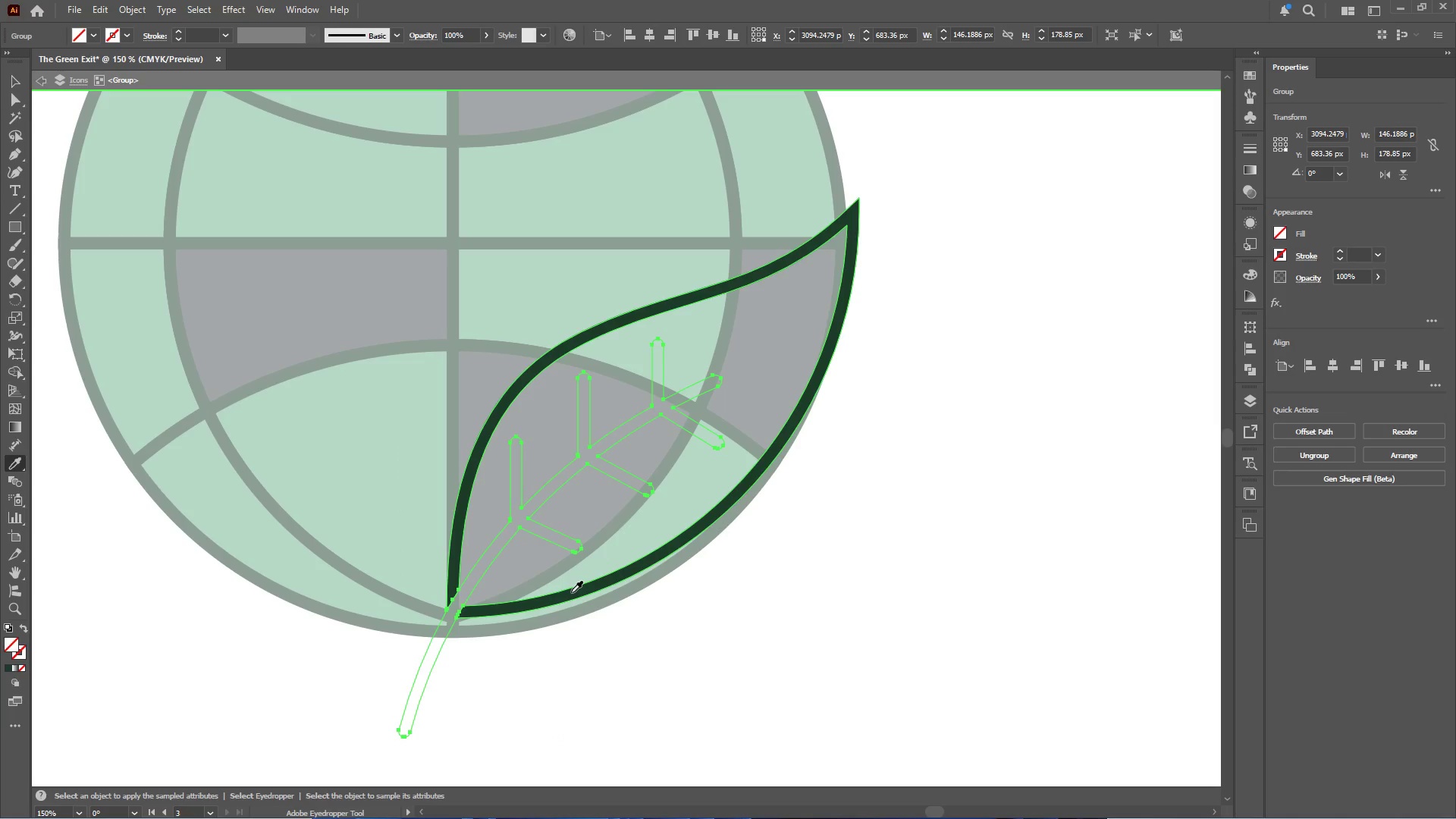 
left_click([571, 592])
 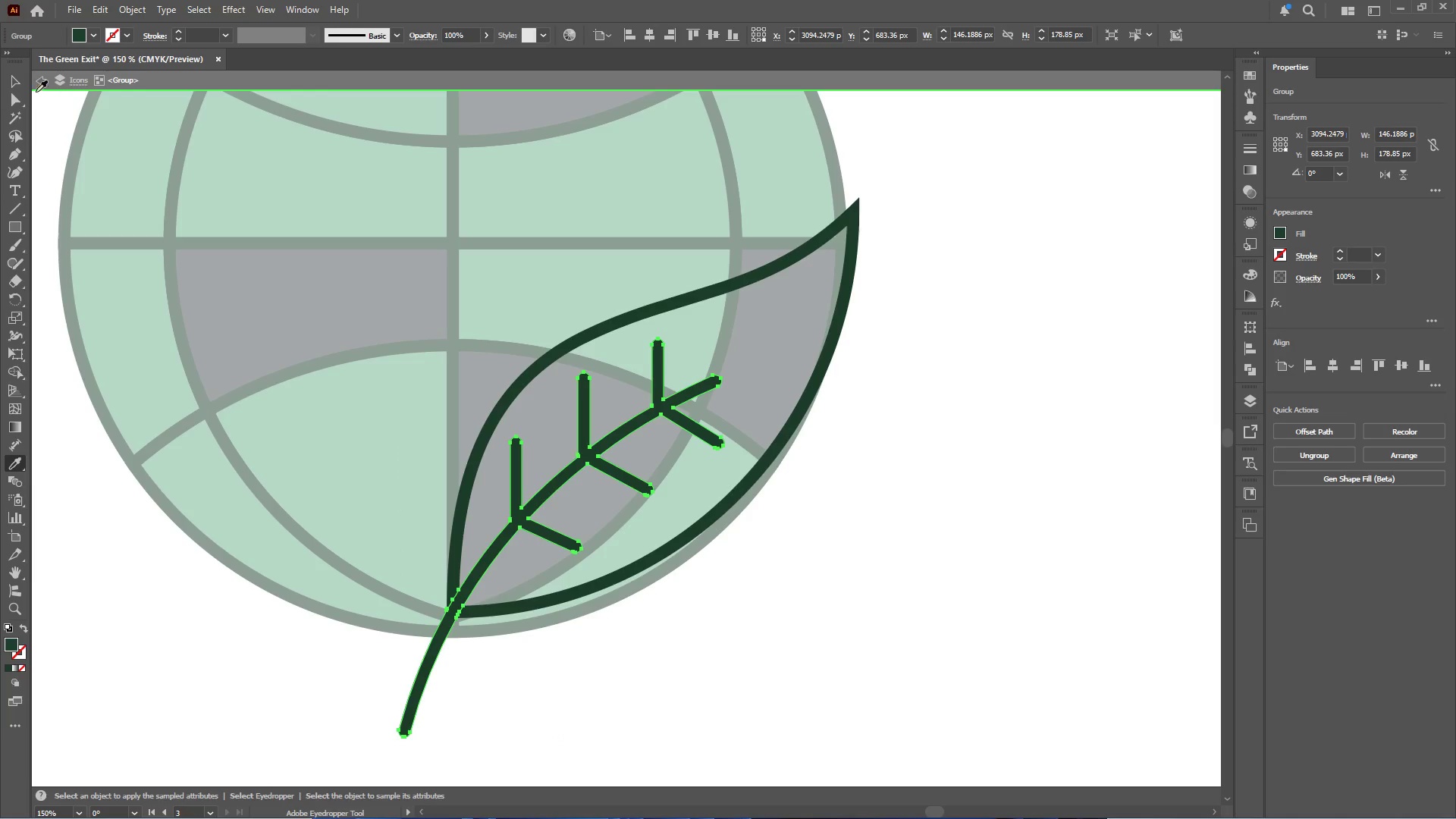 
left_click([10, 80])
 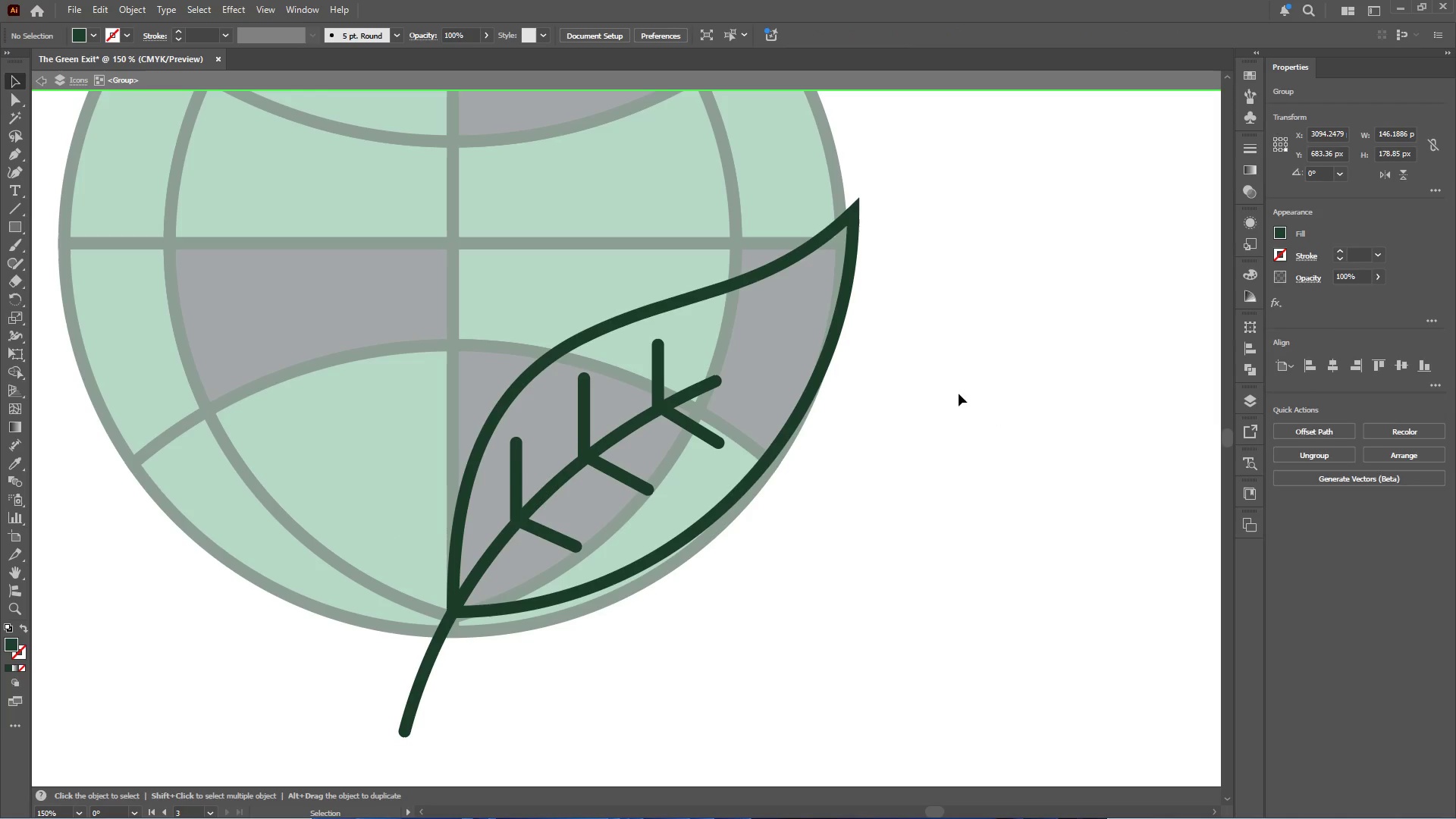 
double_click([942, 383])
 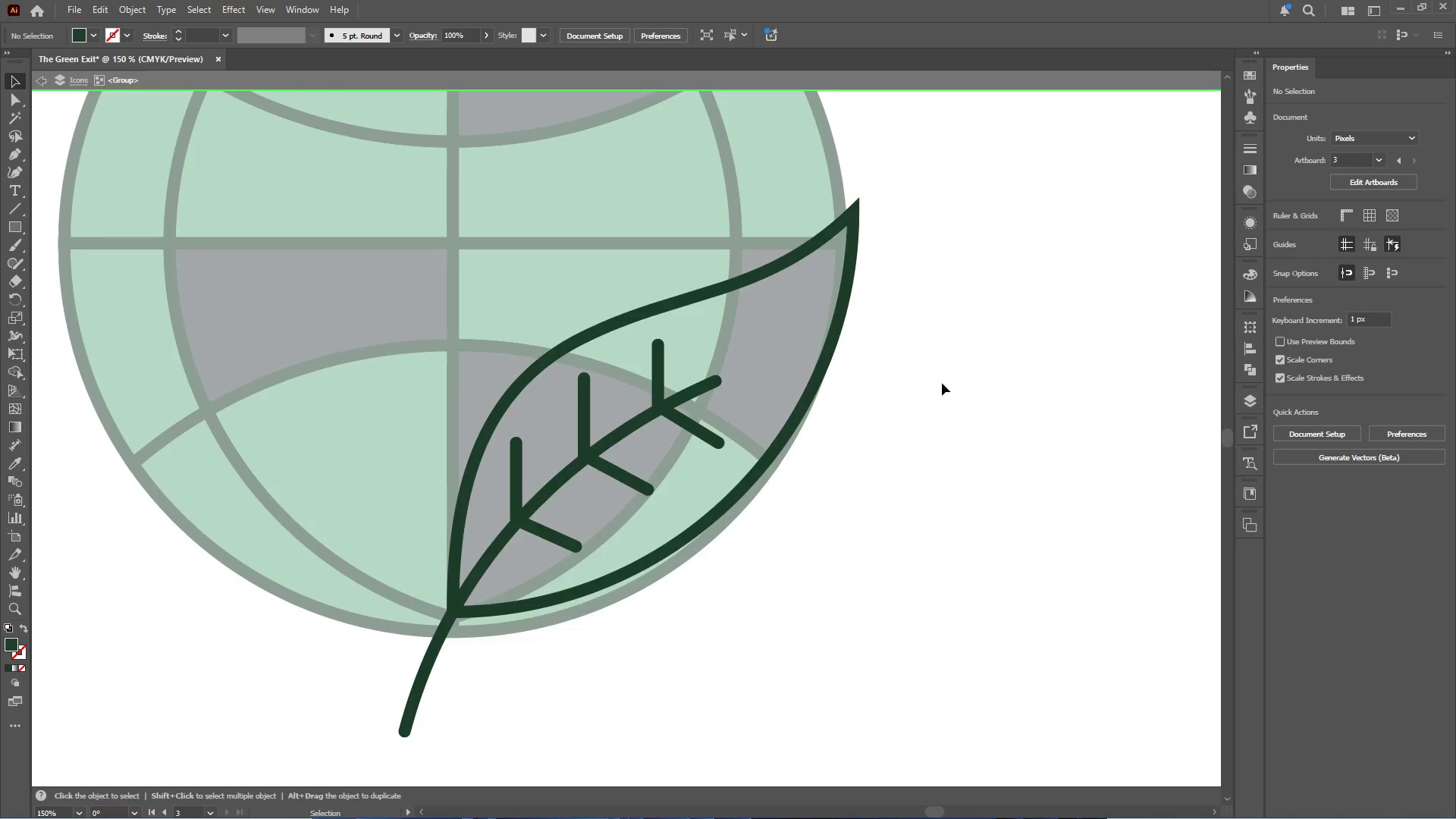 
triple_click([942, 383])
 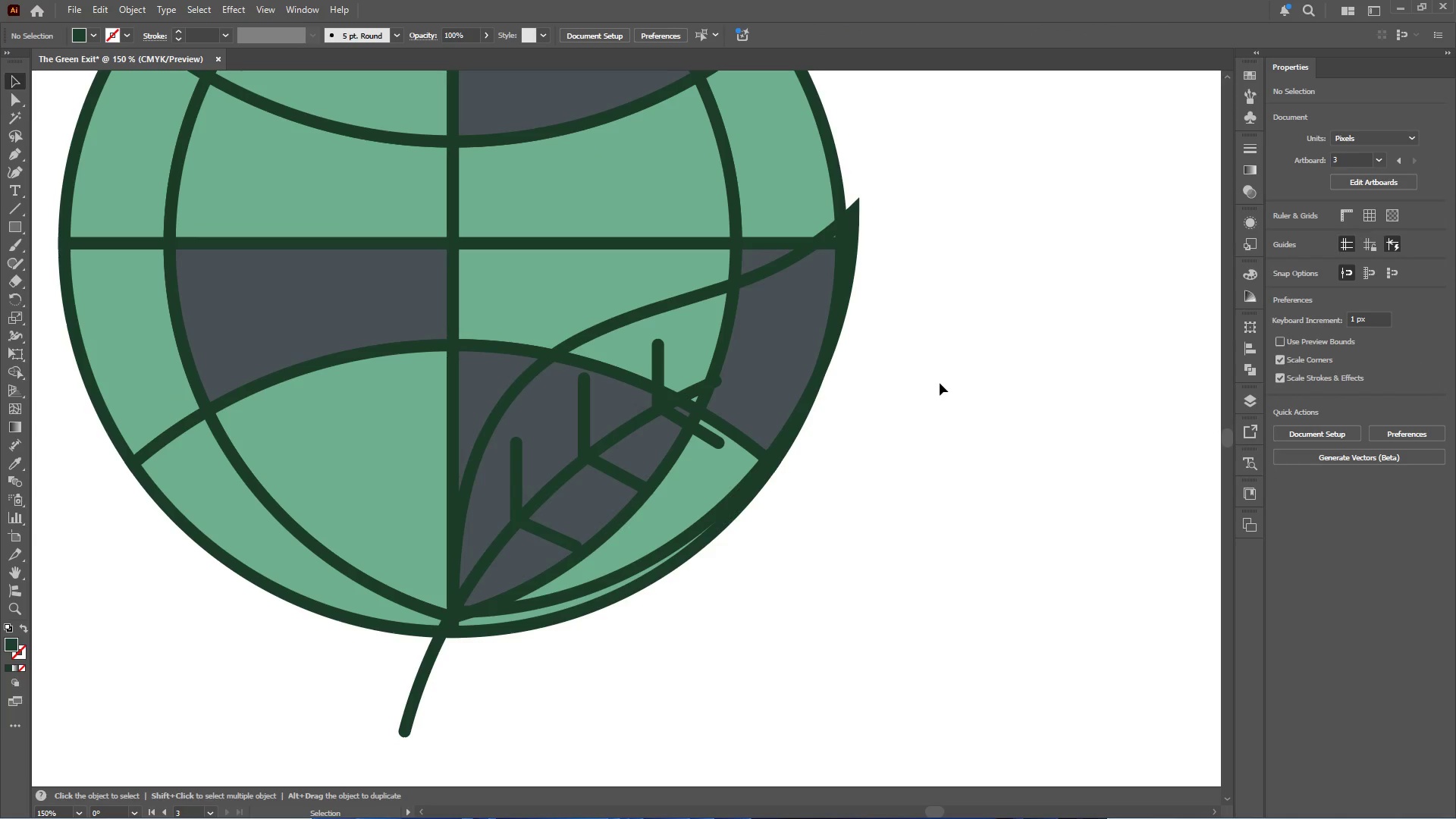 
key(Control+Shift+V)
 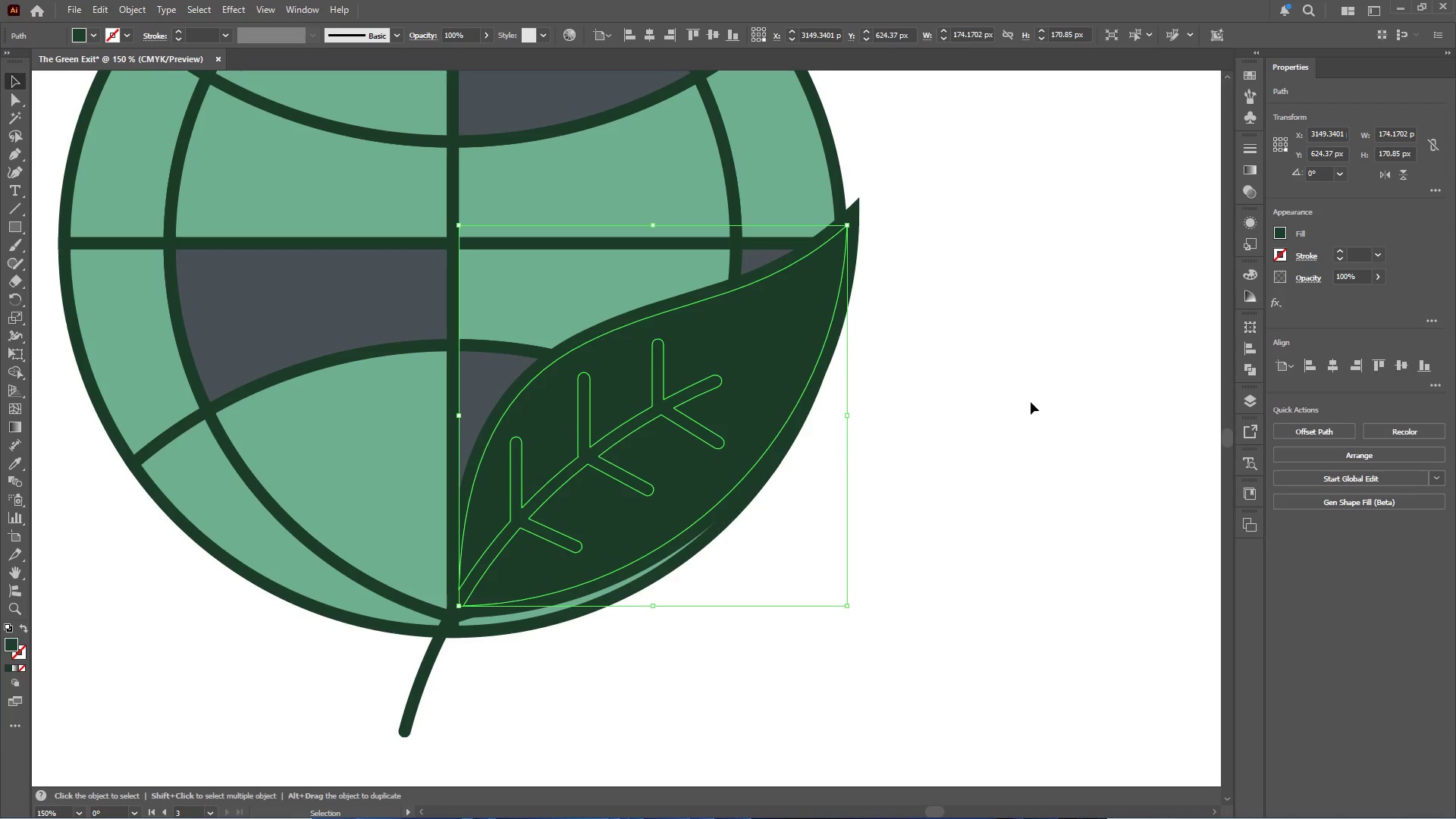 
left_click([1279, 232])
 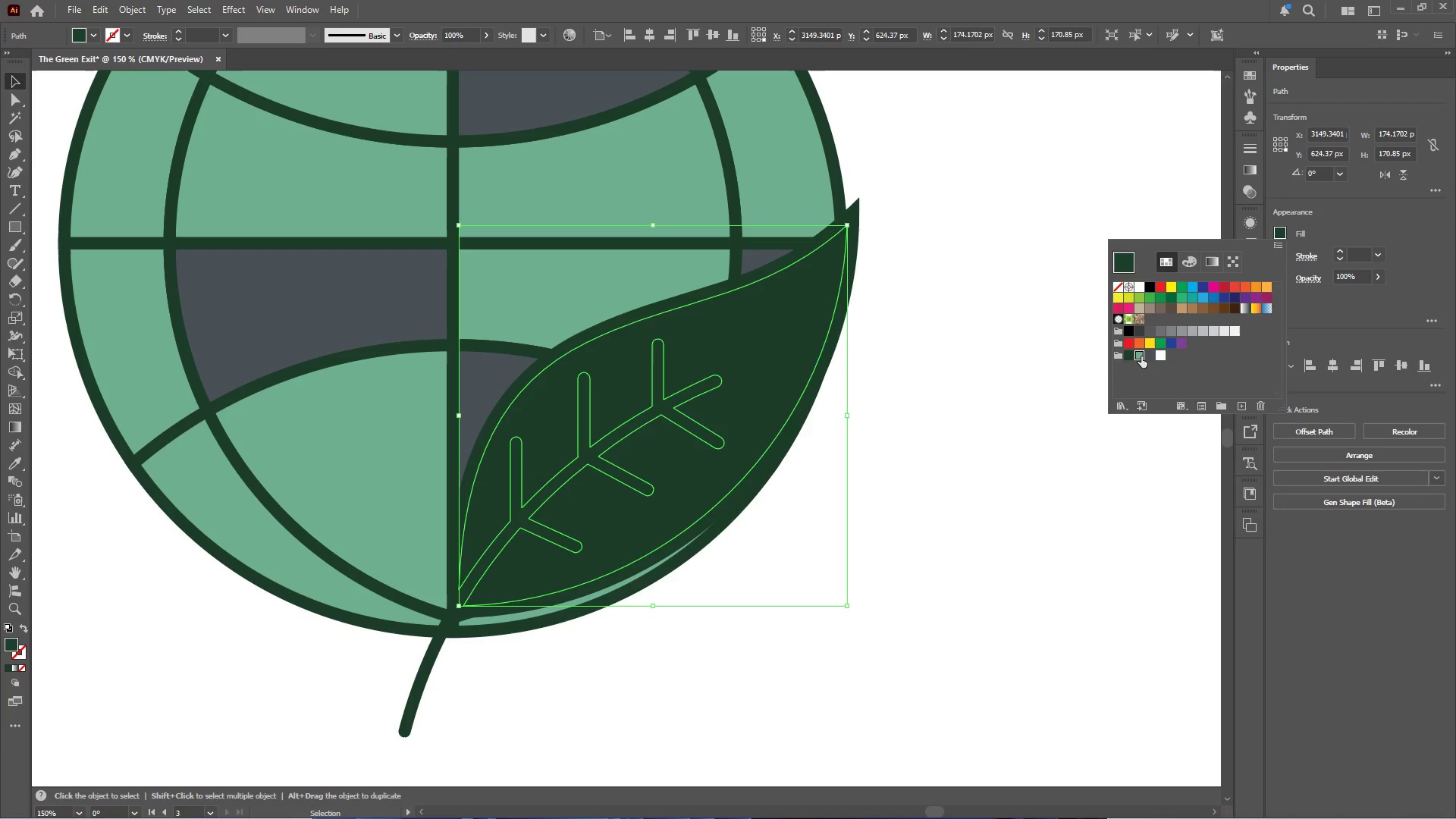 
double_click([1014, 386])
 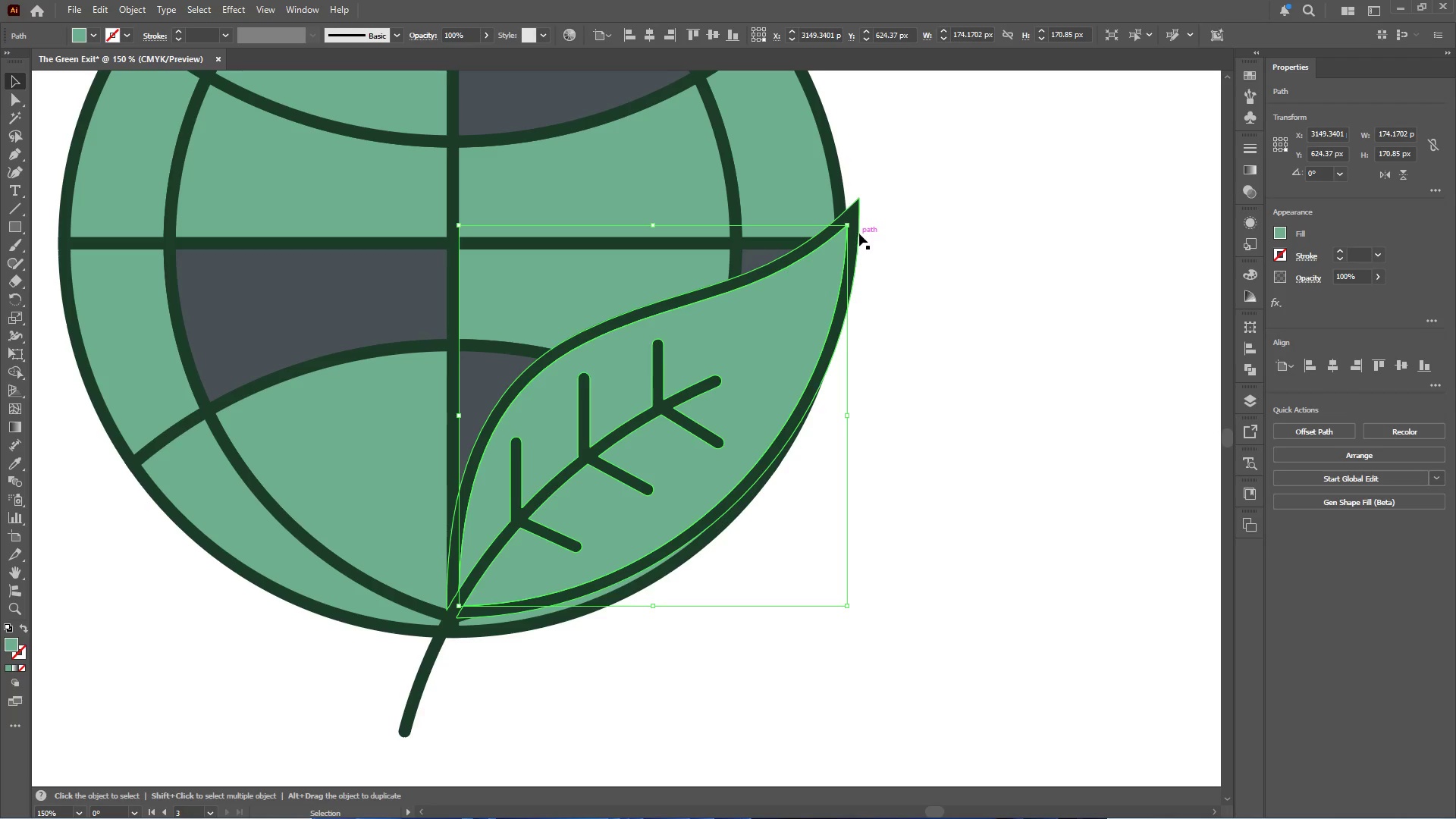 
left_click([857, 231])
 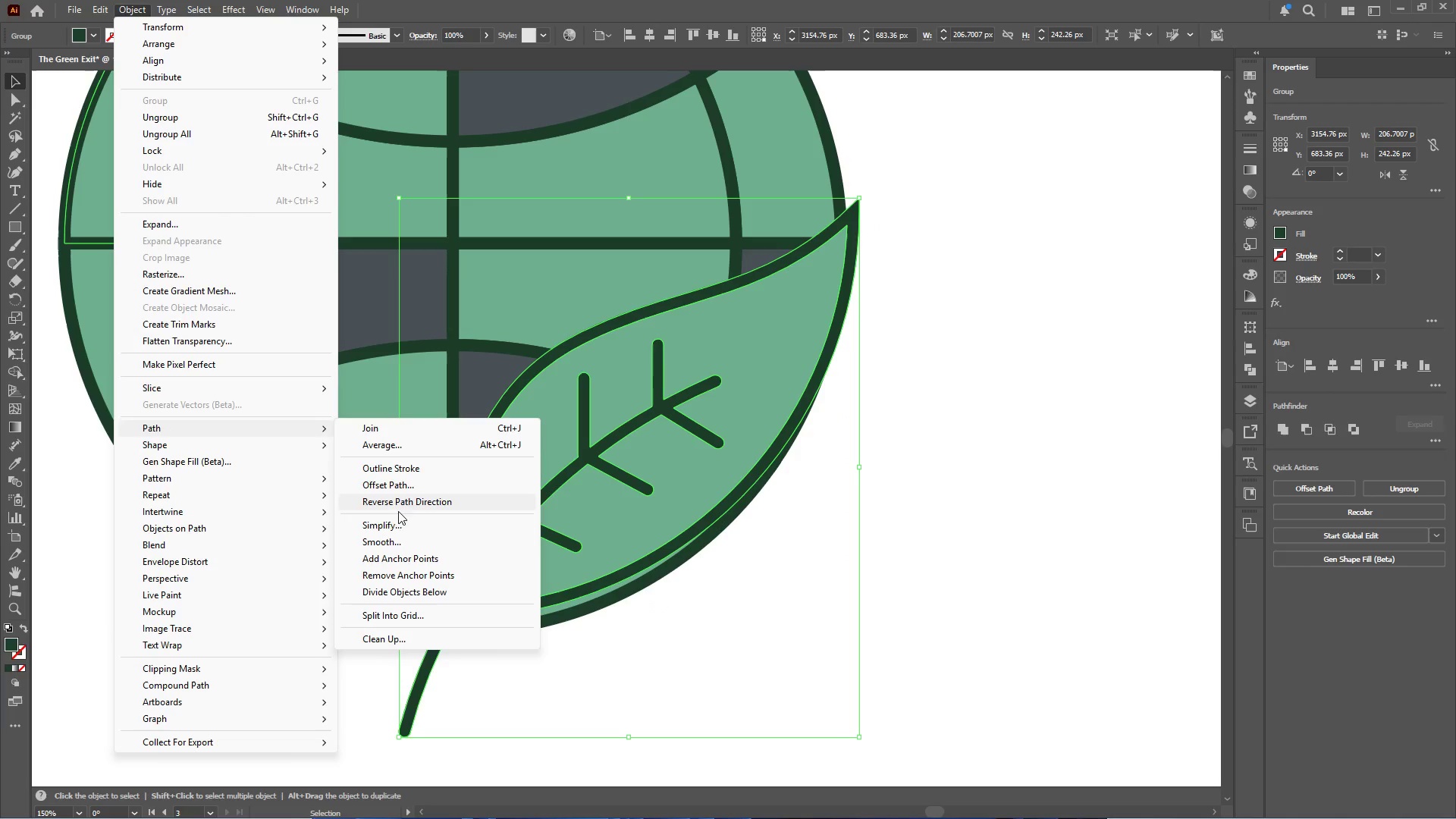 
wait(6.73)
 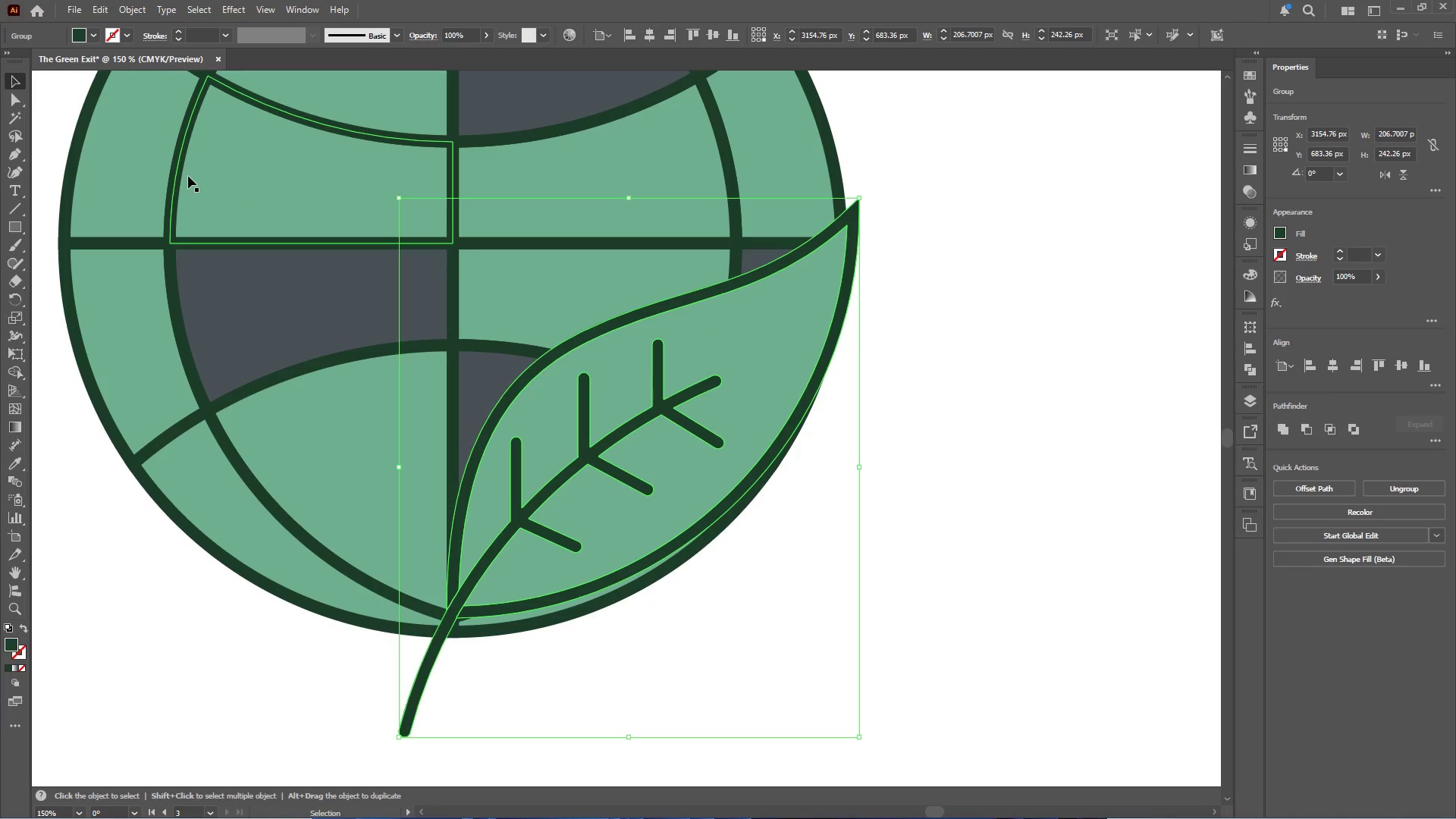 
left_click([405, 481])
 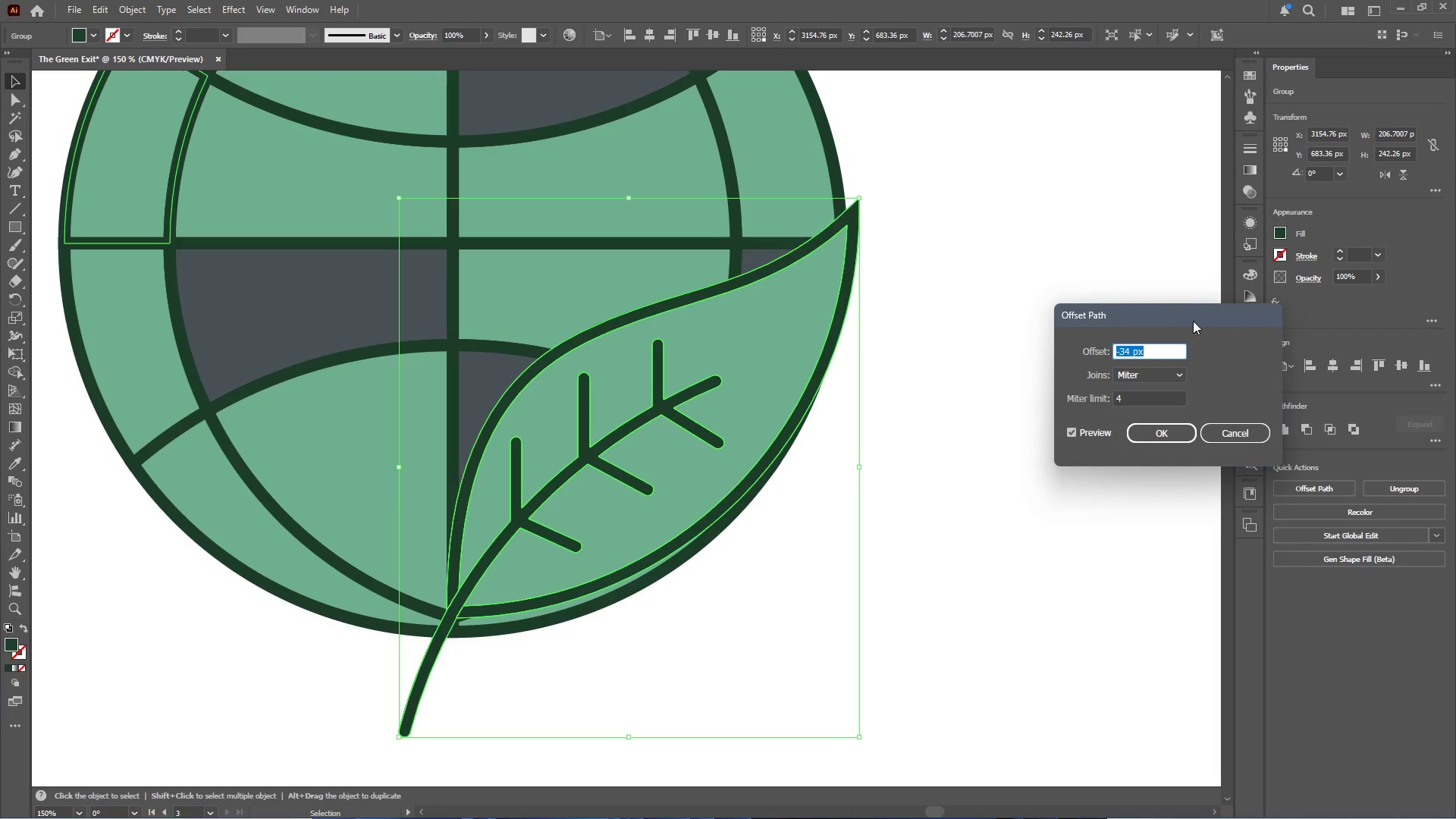 
scroll: coordinate [1155, 356], scroll_direction: up, amount: 43.0
 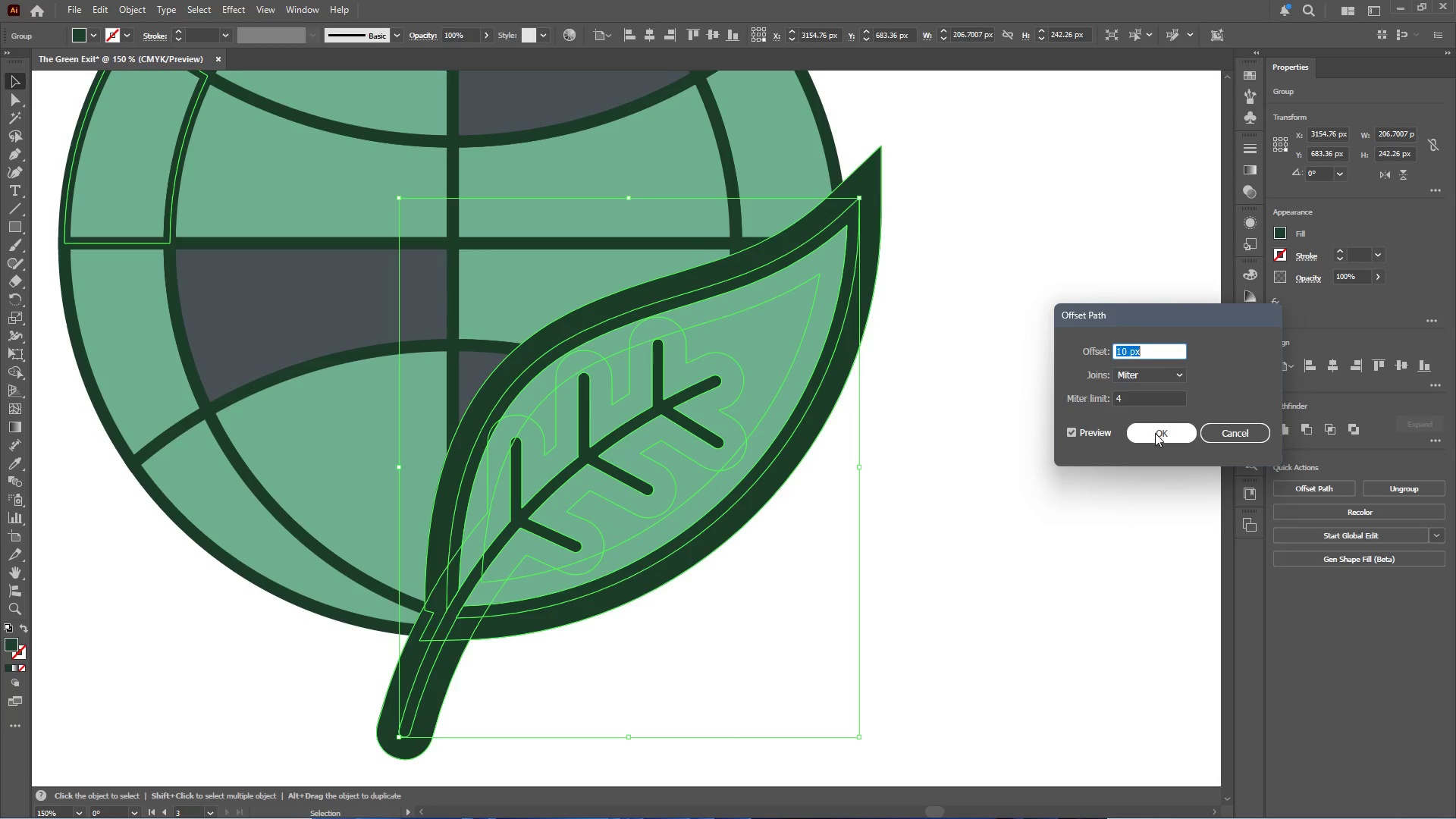 
left_click([1155, 433])
 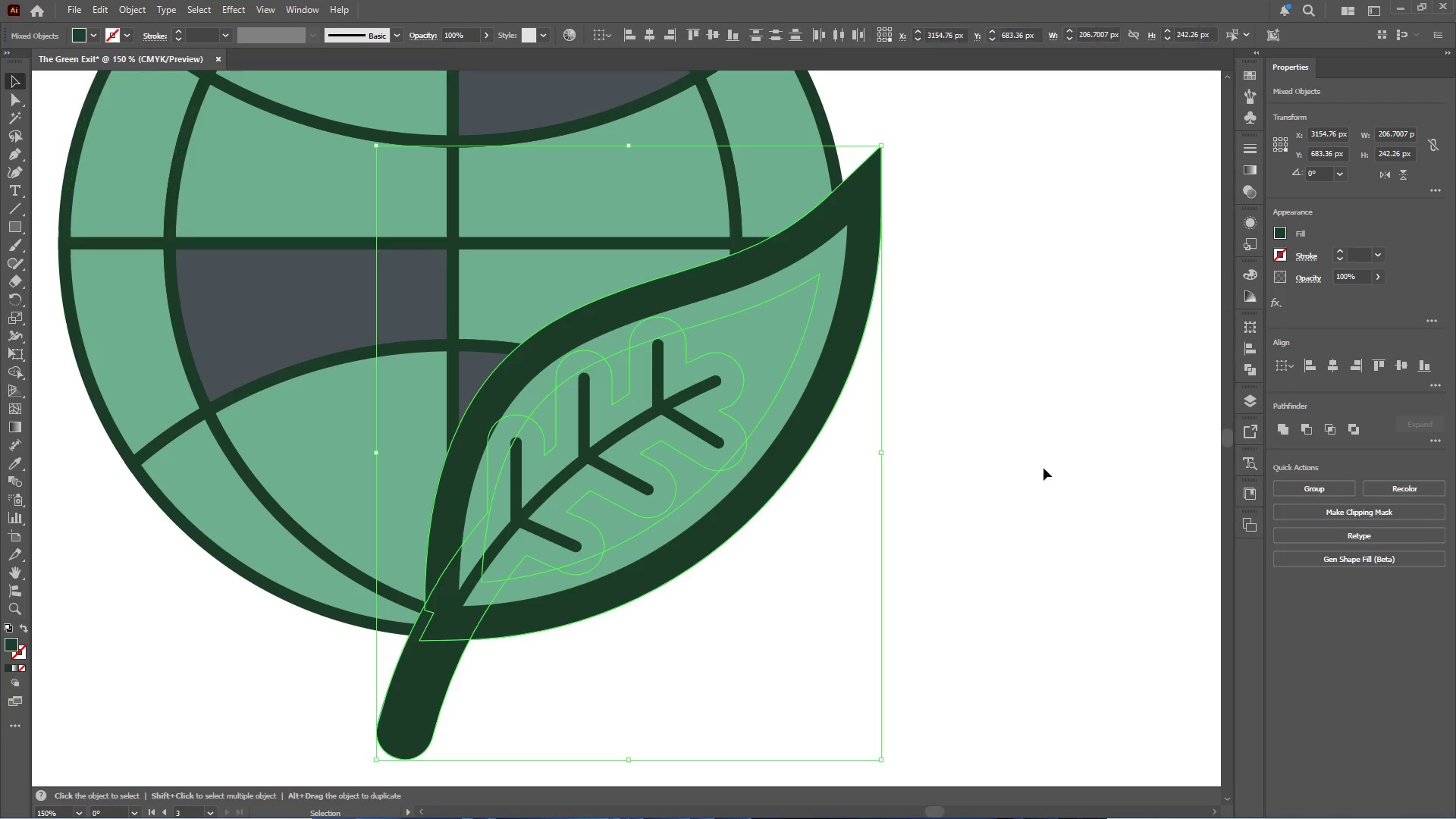 
left_click([1027, 471])
 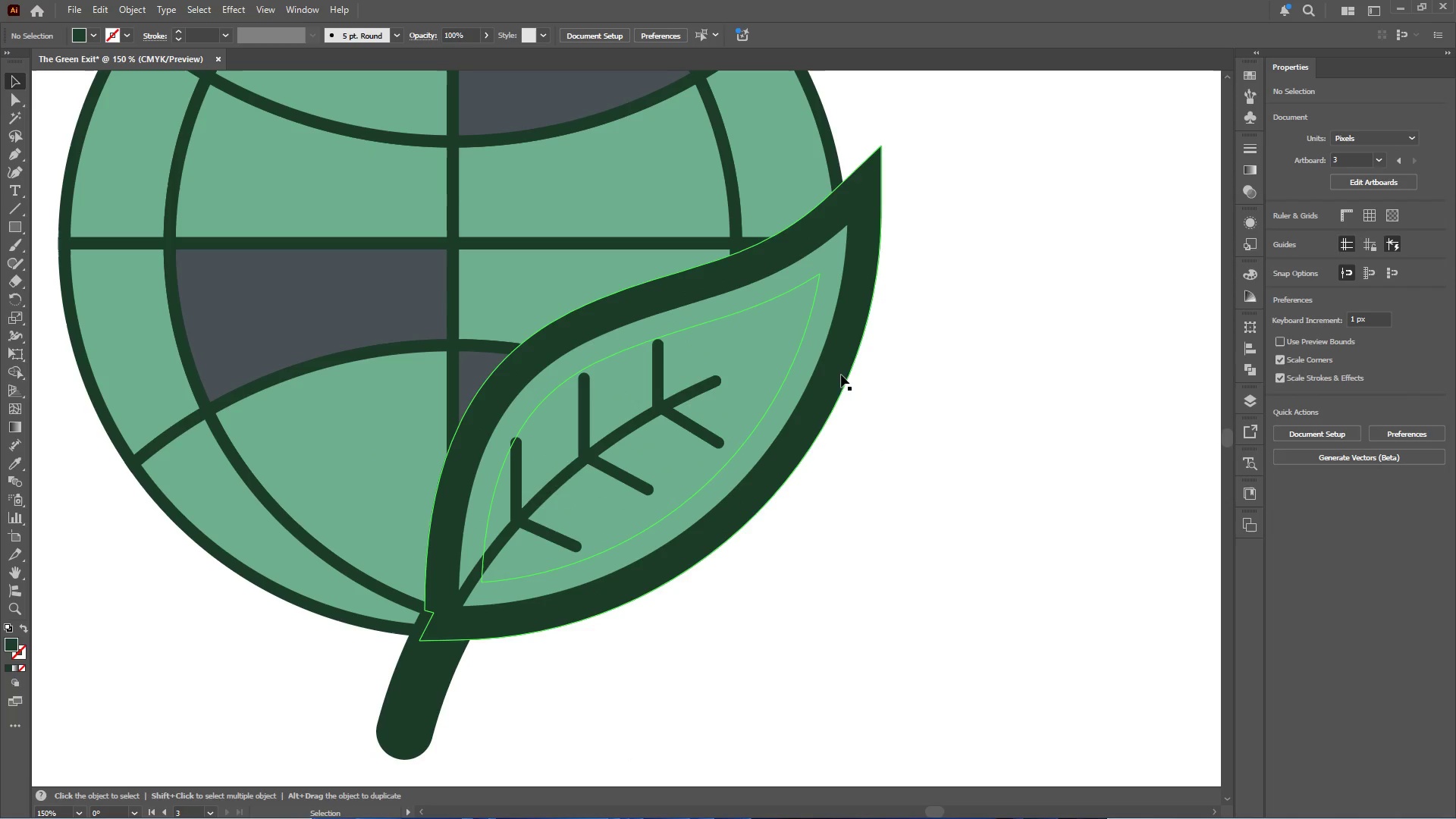 
left_click([843, 375])
 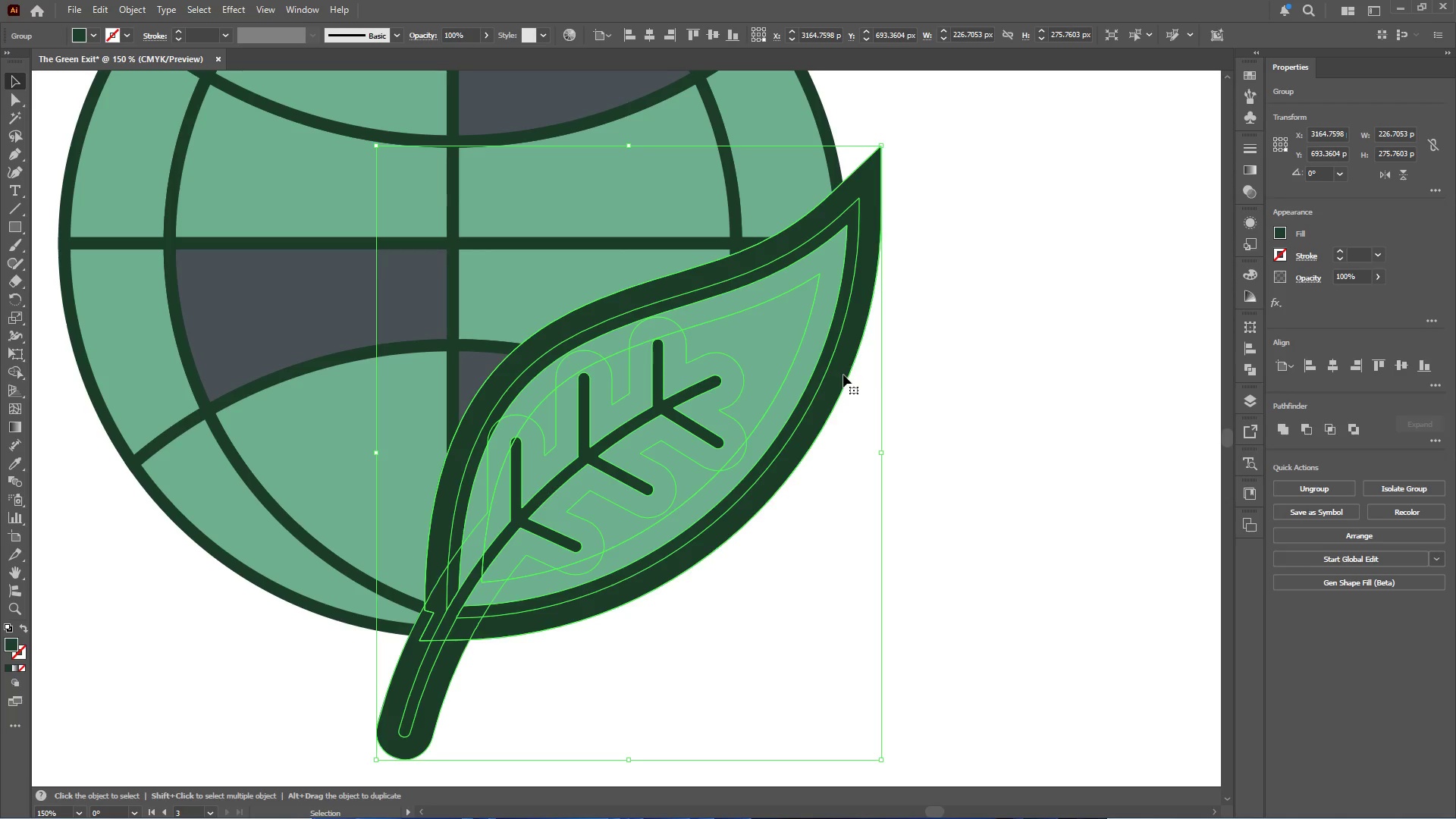 
left_click([903, 375])
 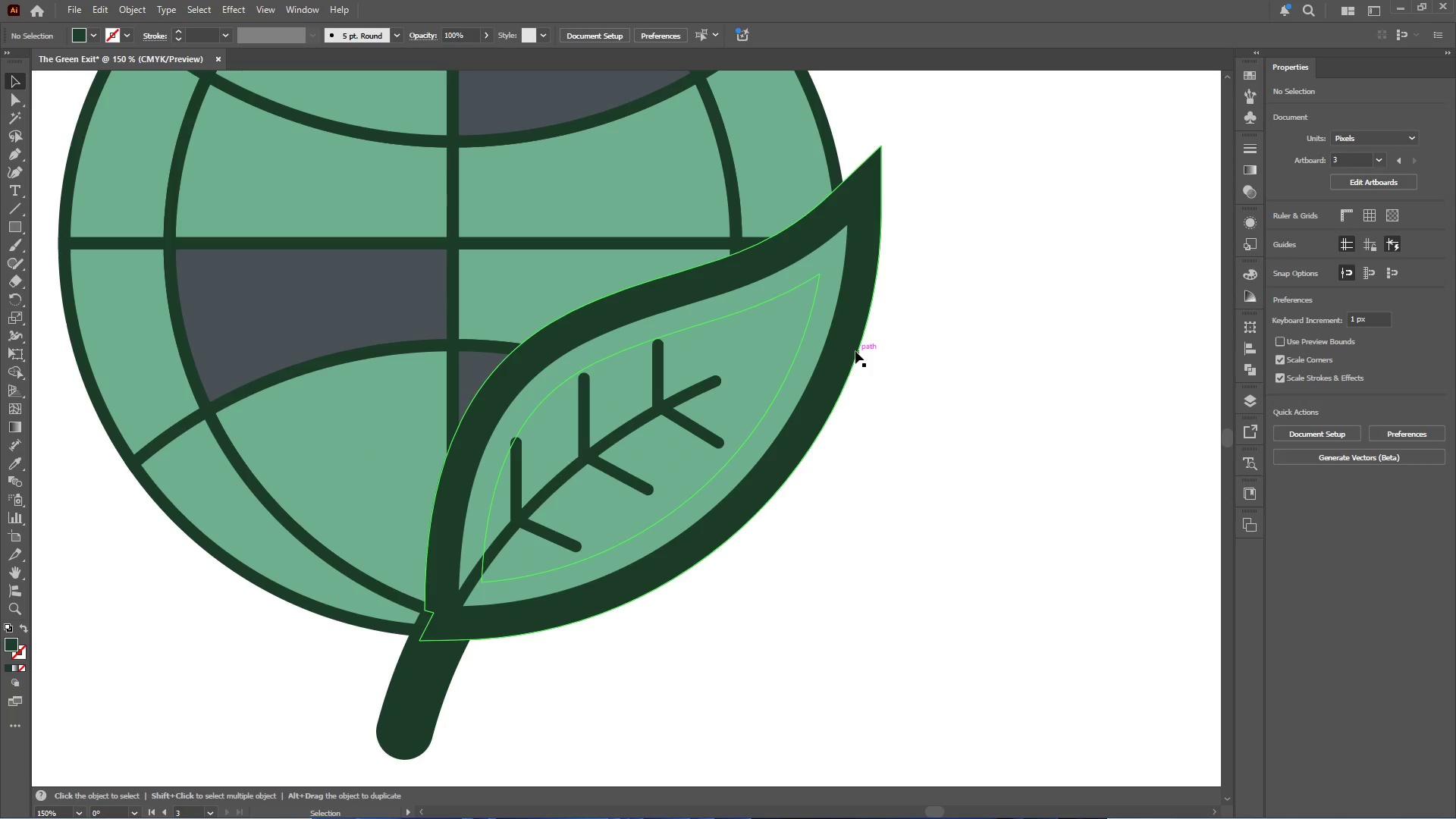 
double_click([855, 350])
 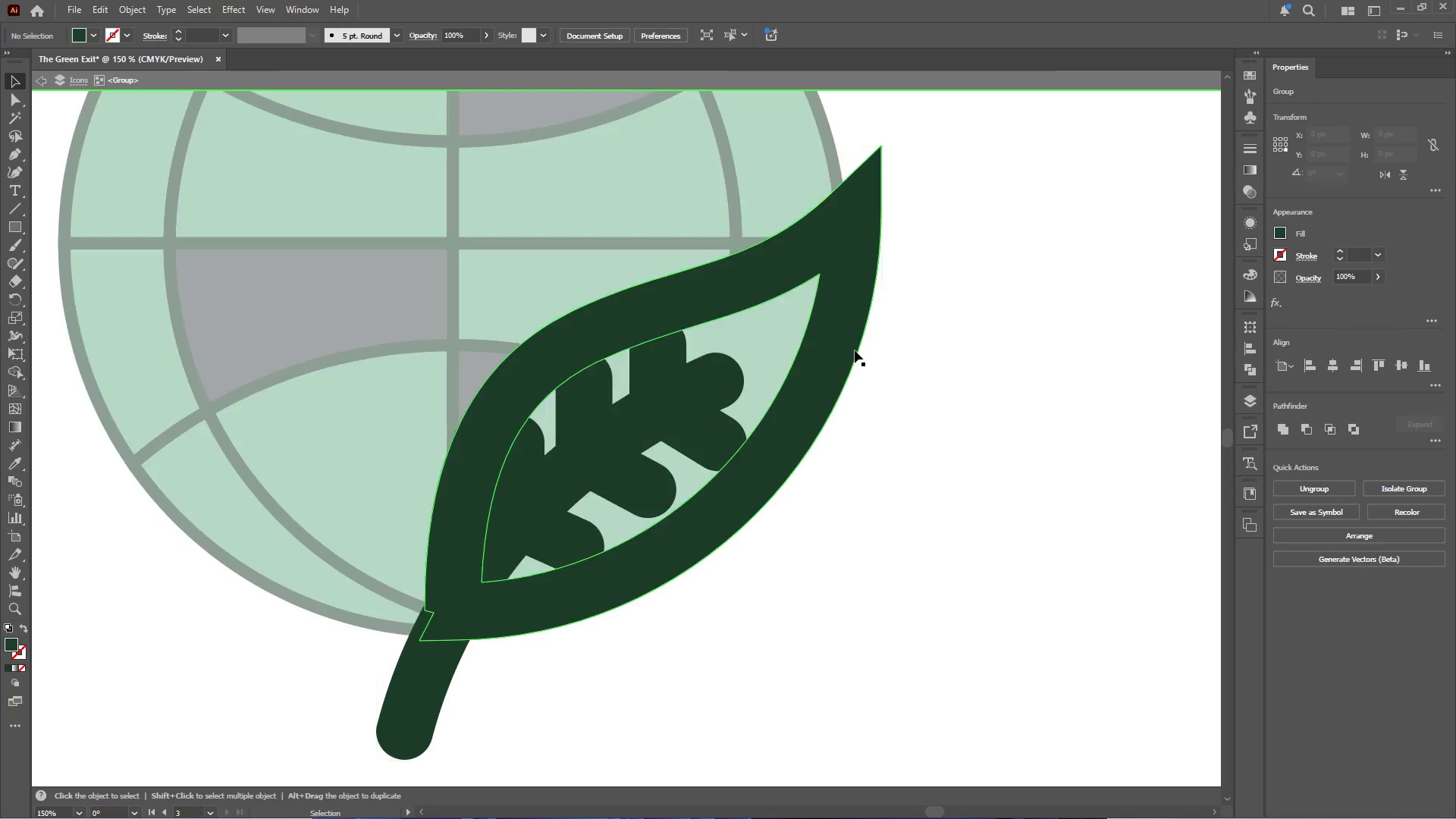 
left_click([855, 350])
 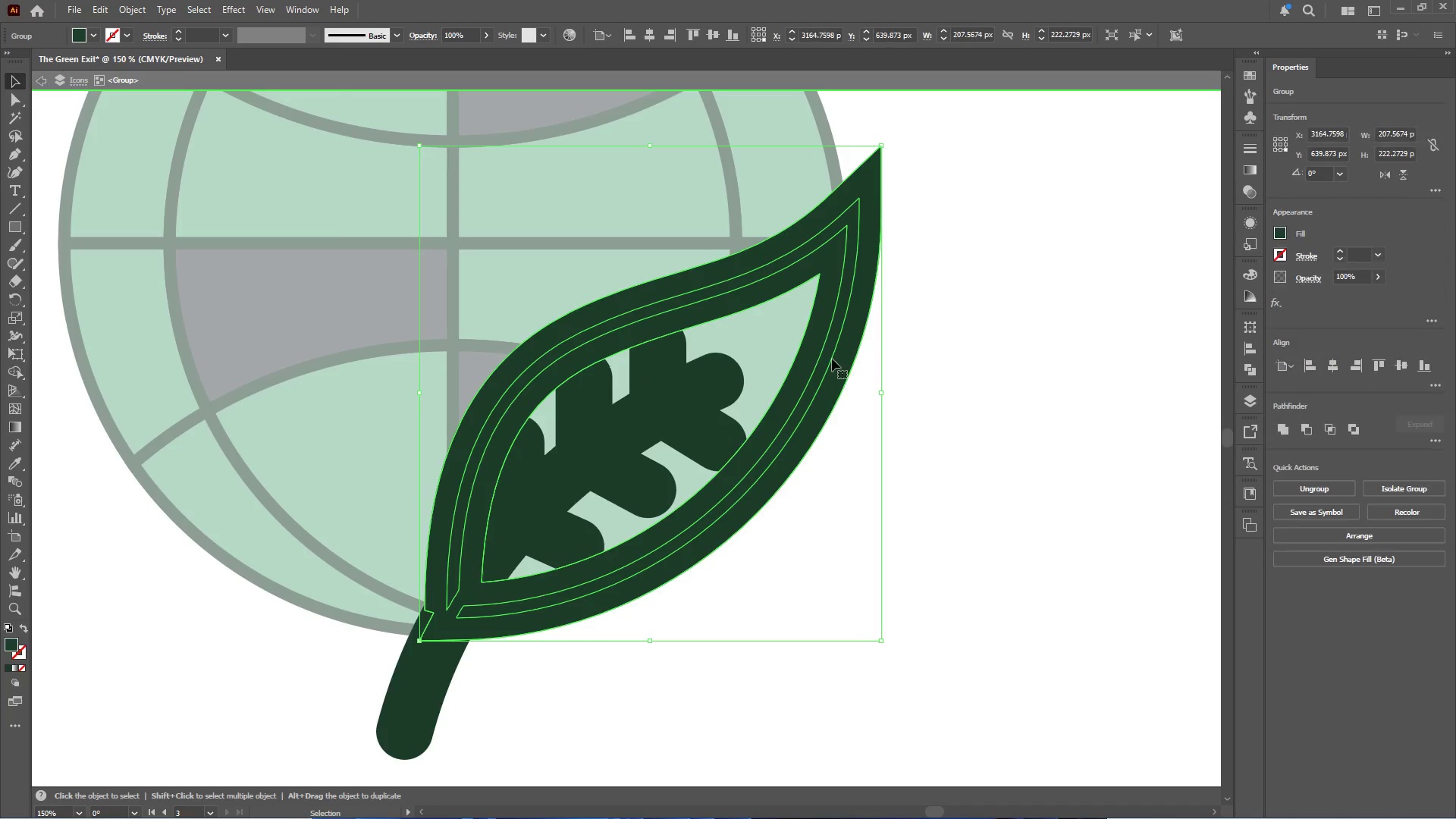 
hold_key(key=ShiftLeft, duration=2.14)
left_click([675, 372])
 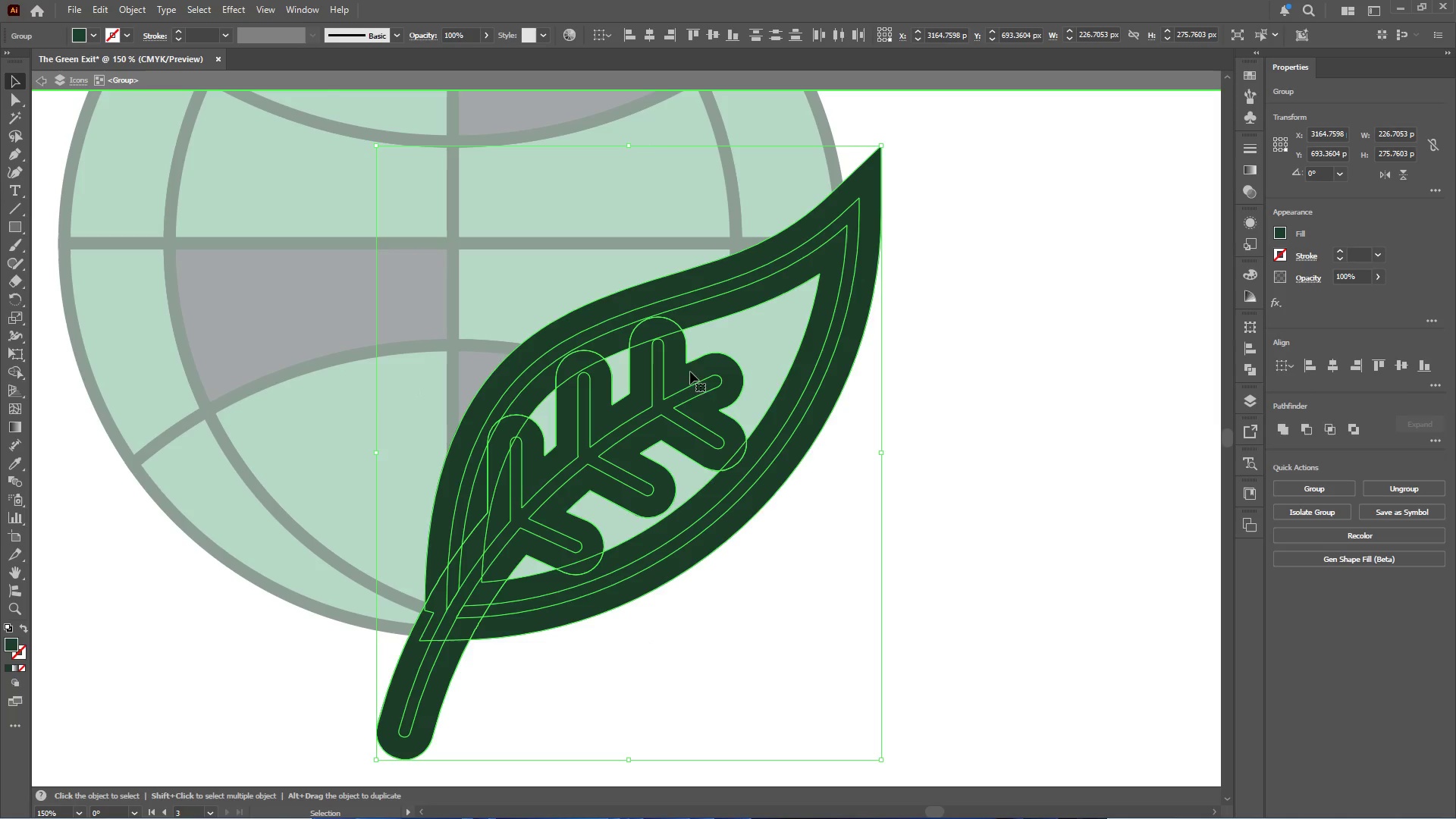 
left_click([912, 410])
 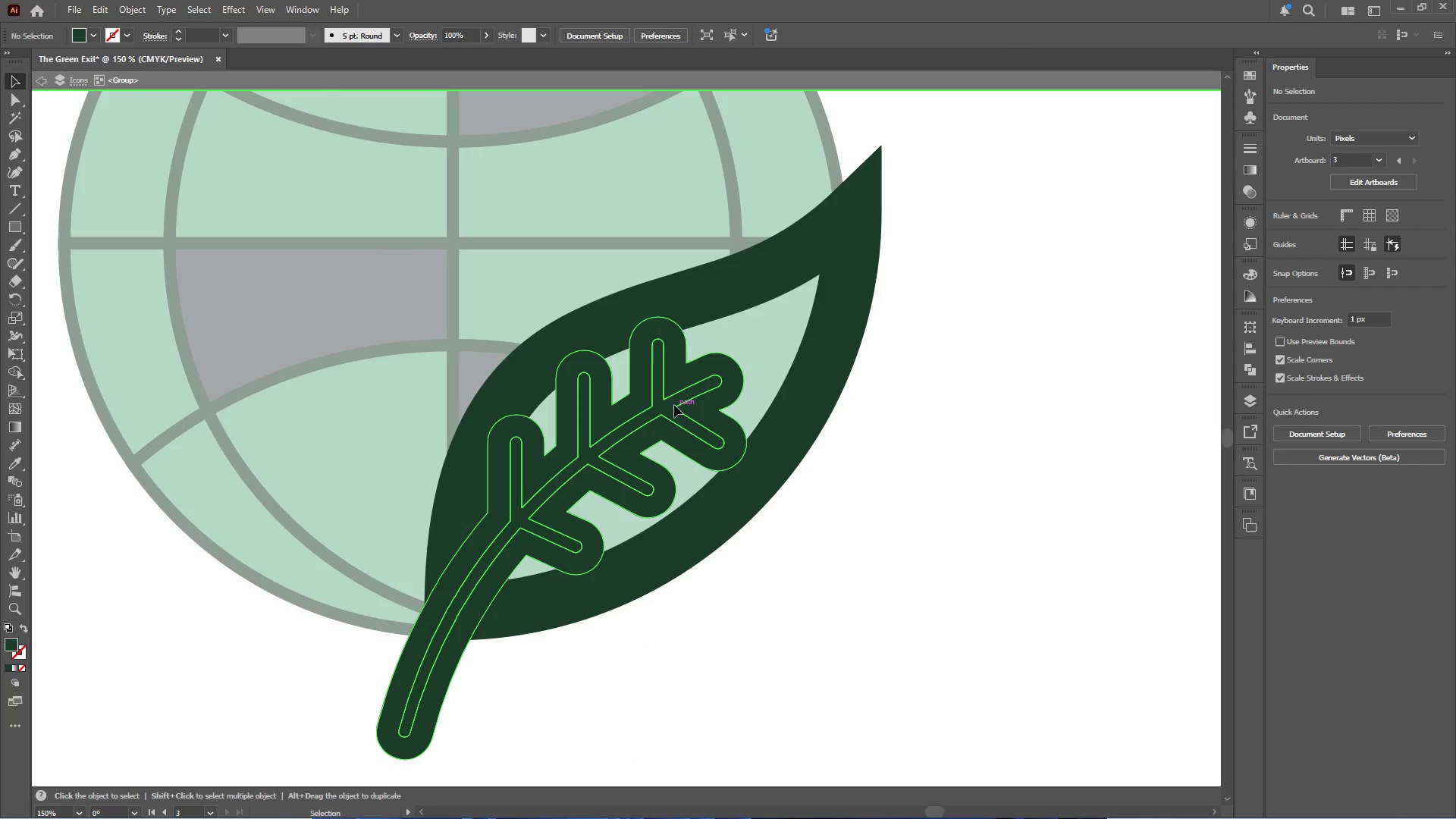 
double_click([674, 405])
 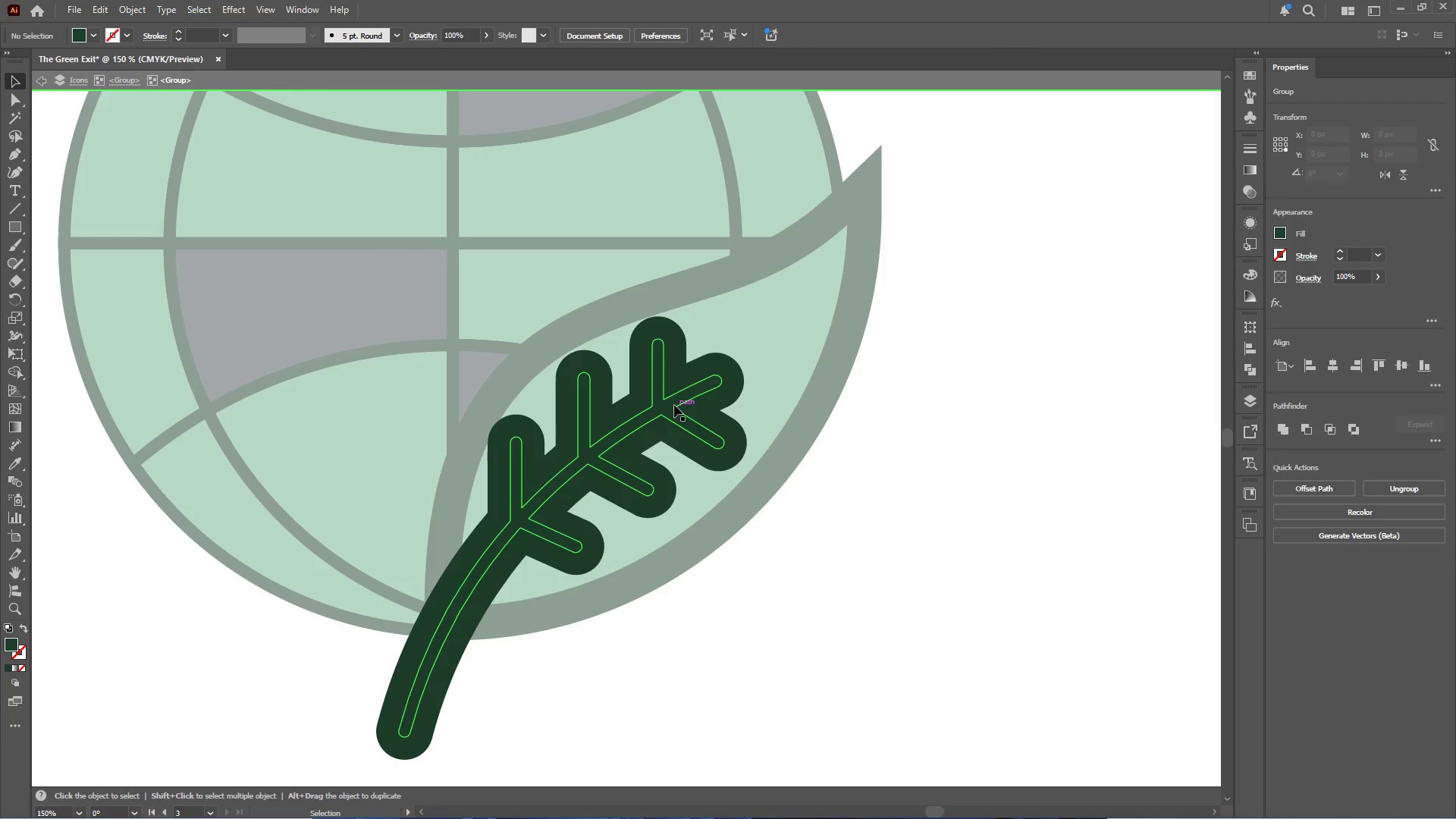 
left_click([674, 405])
 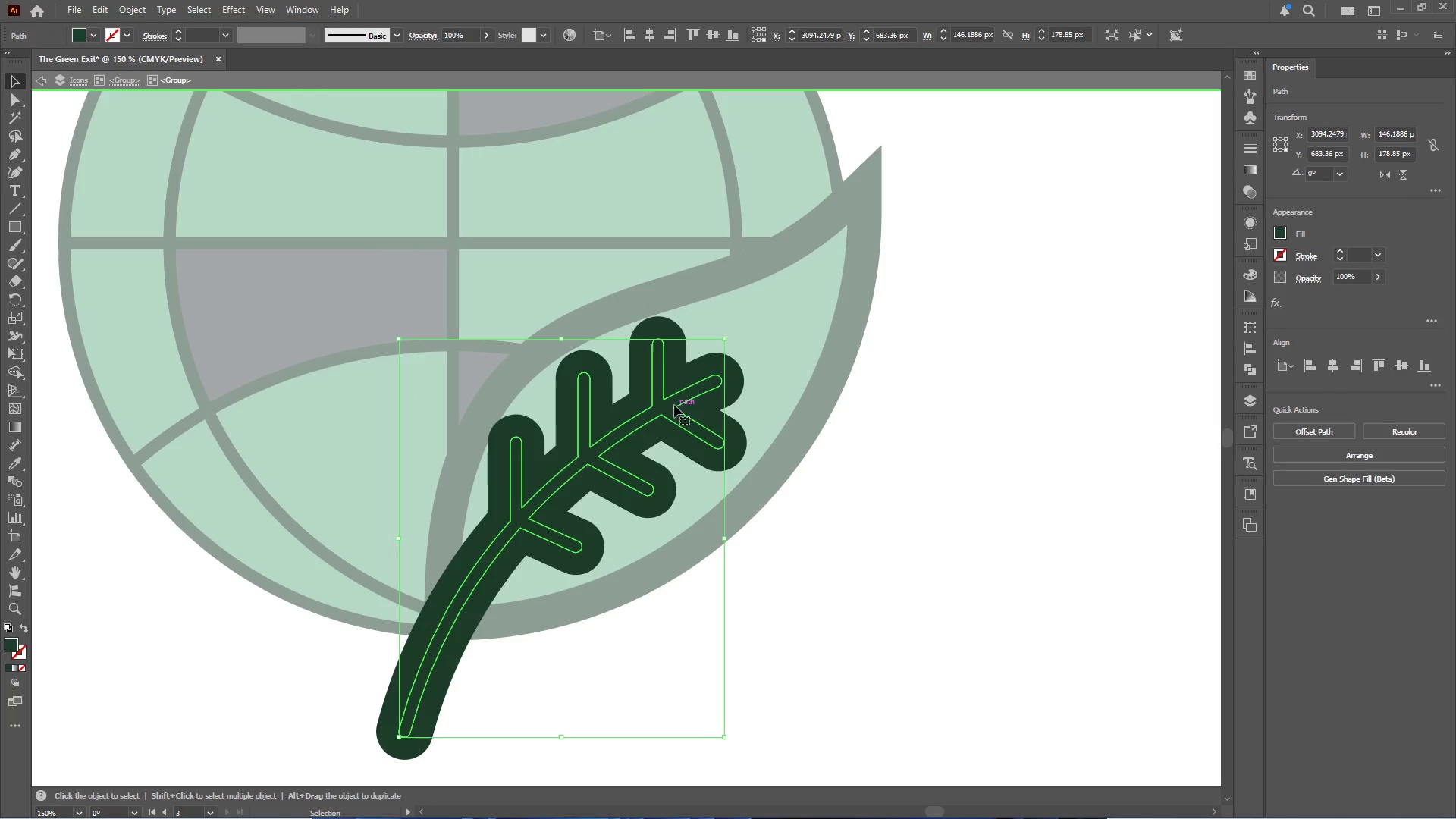 
key(Control+X)
 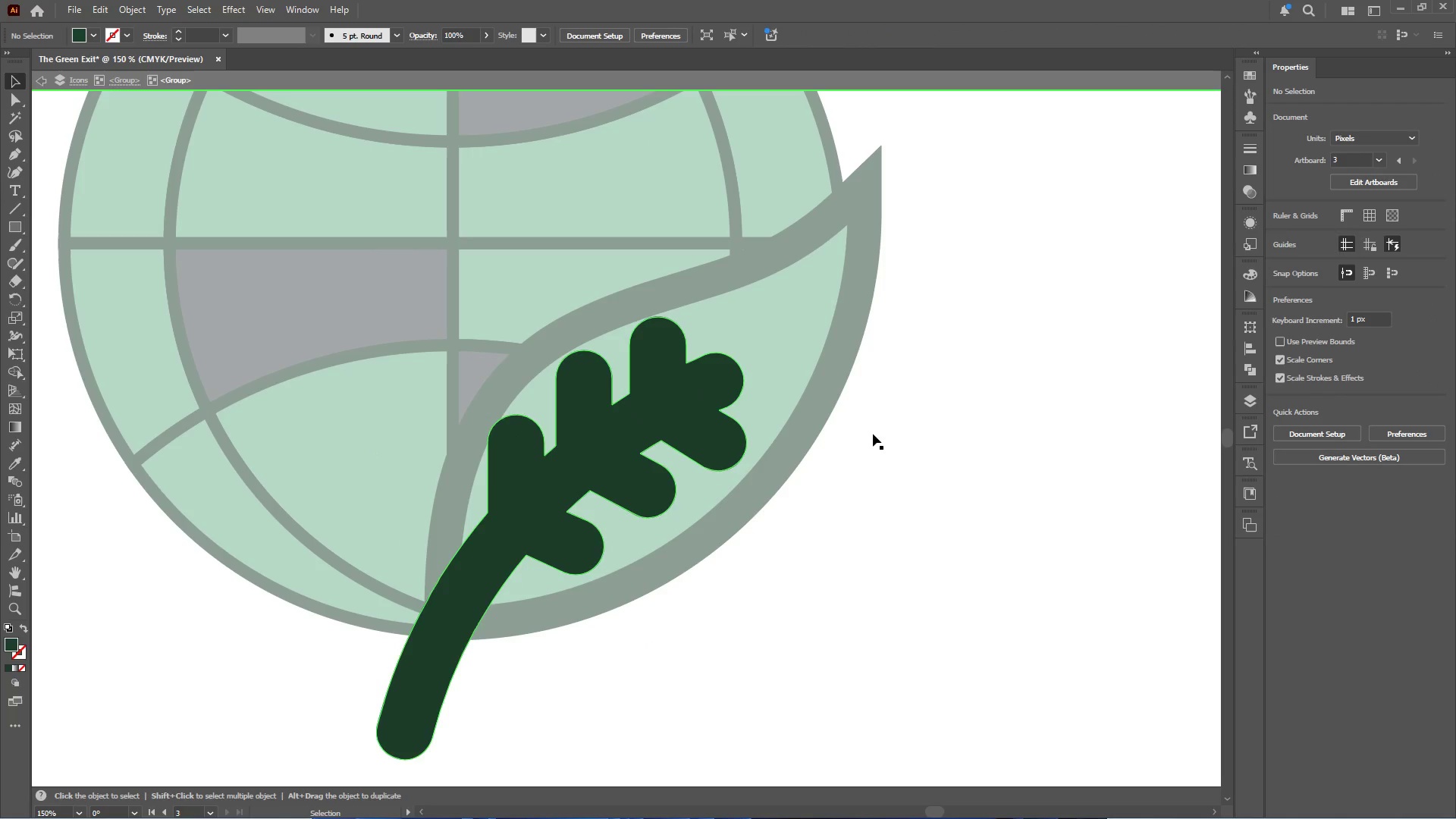 
double_click([873, 434])
 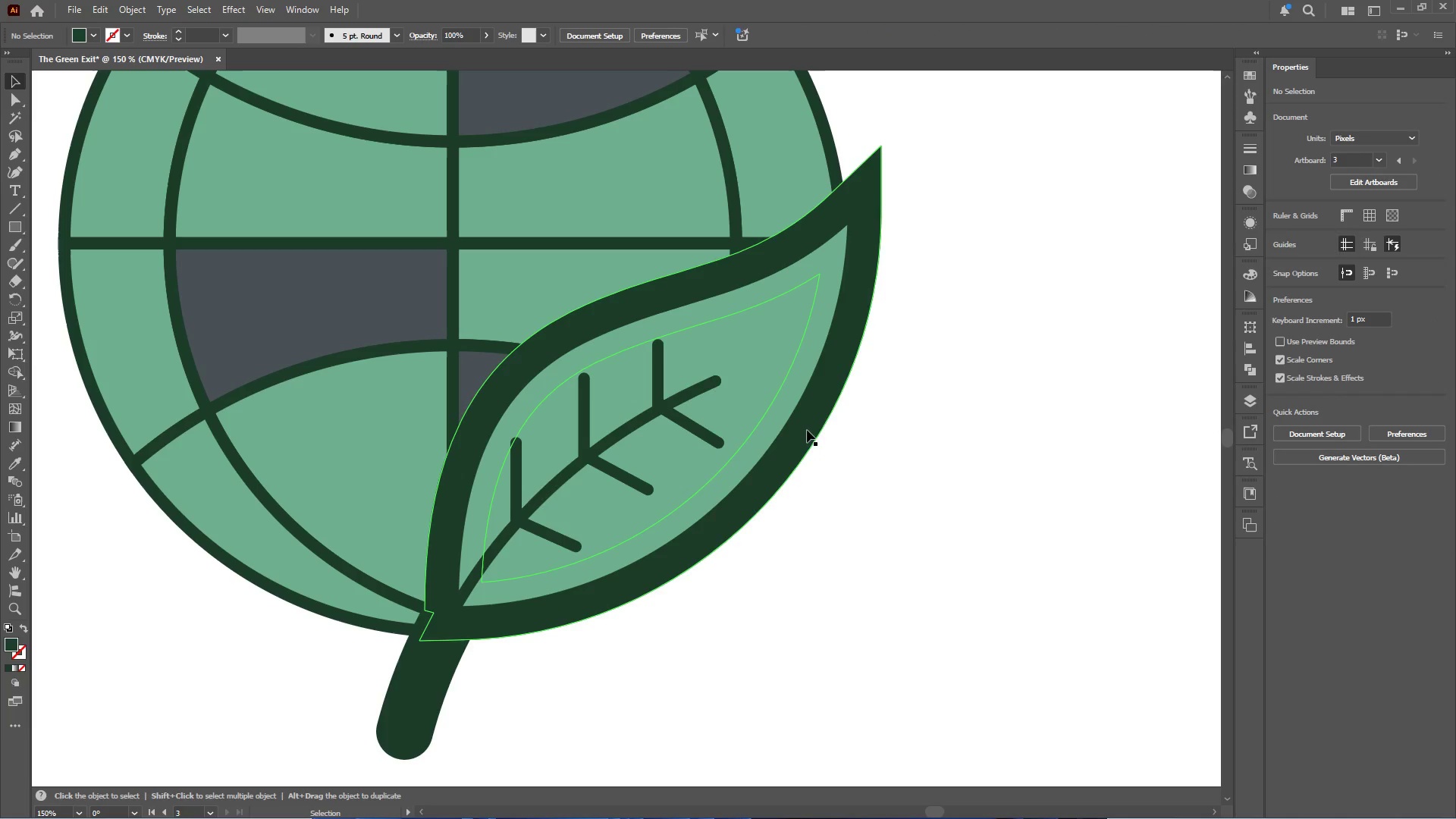 
double_click([808, 434])
 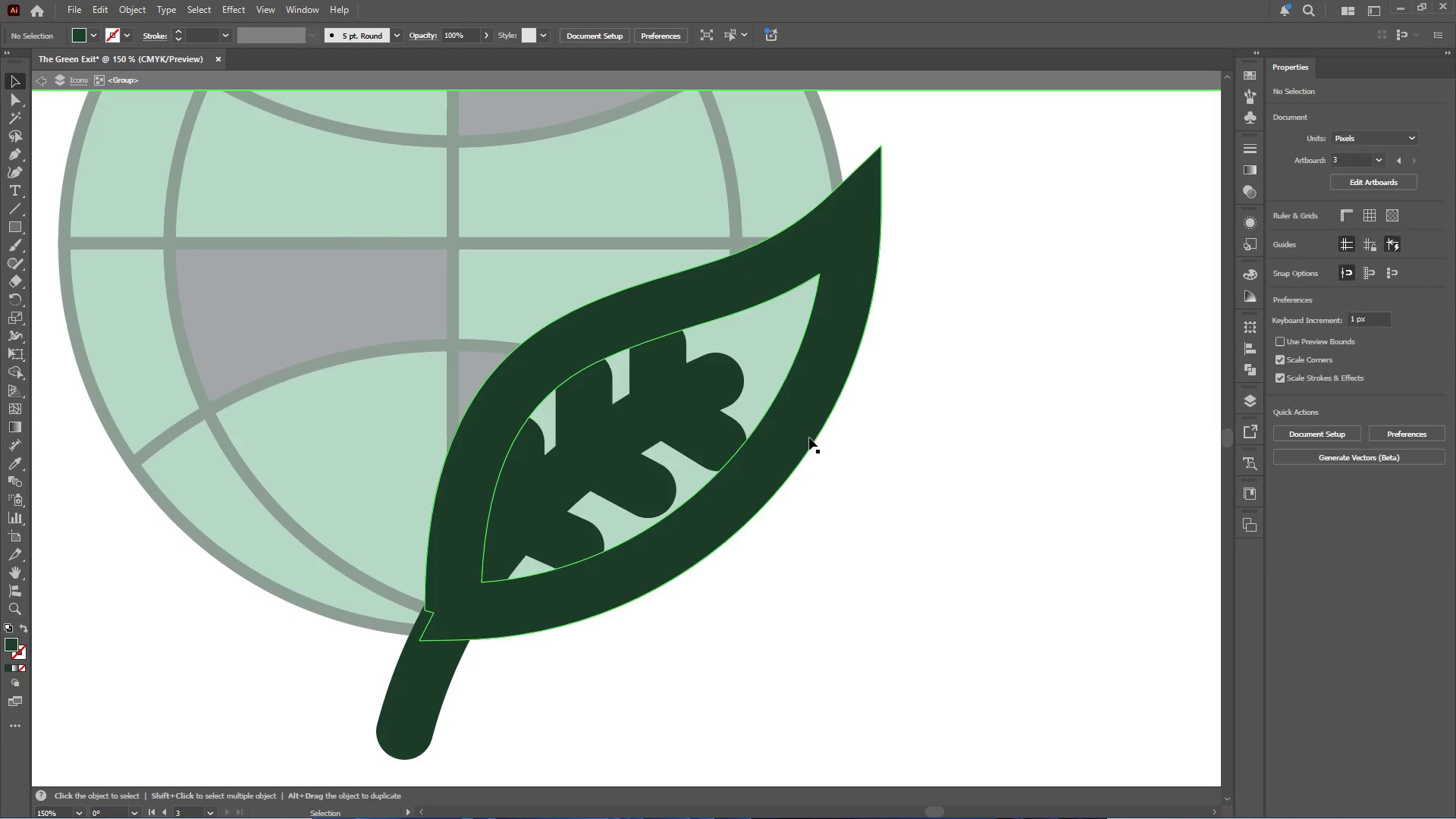 
left_click([809, 439])
 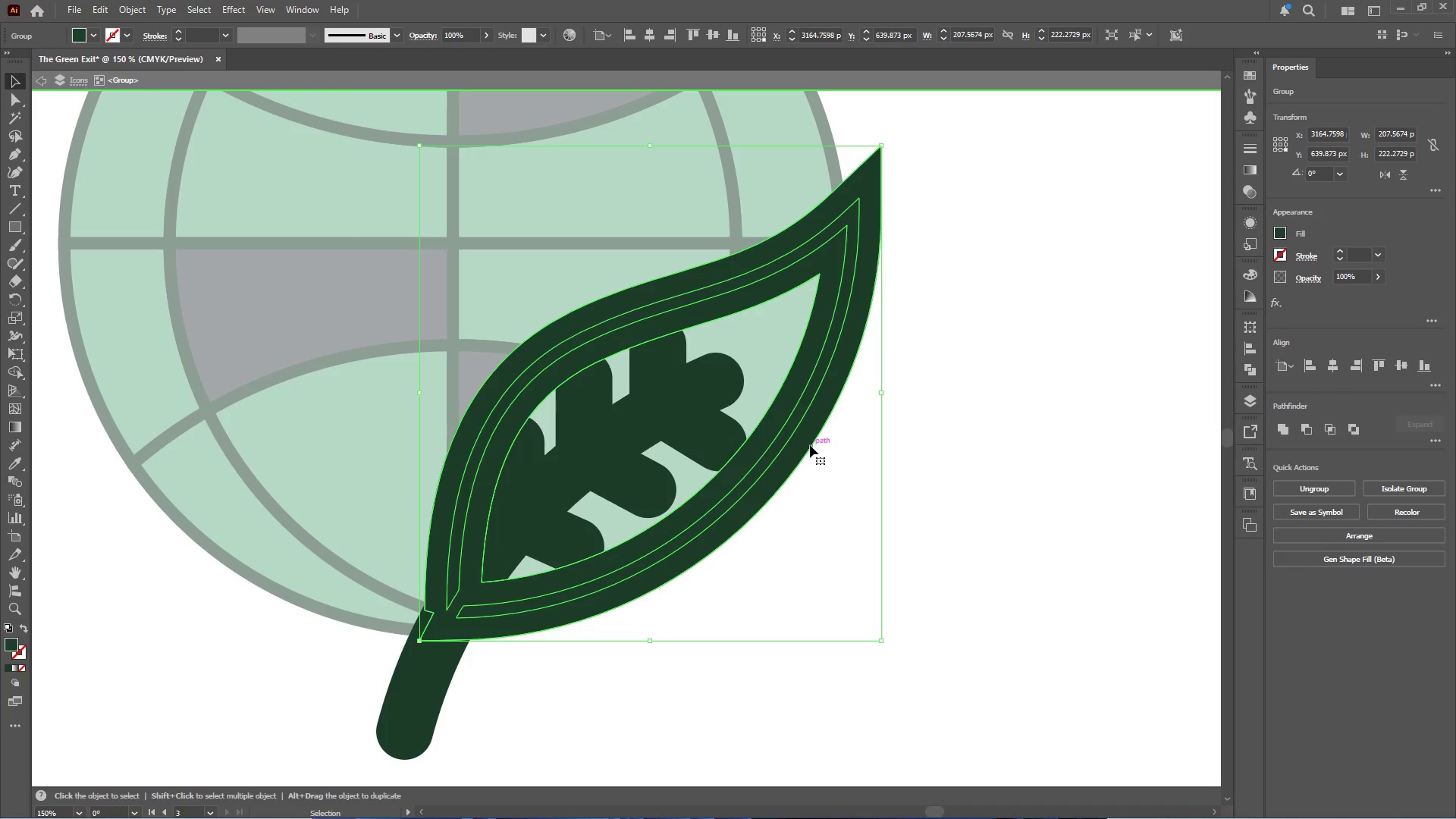 
double_click([810, 445])
 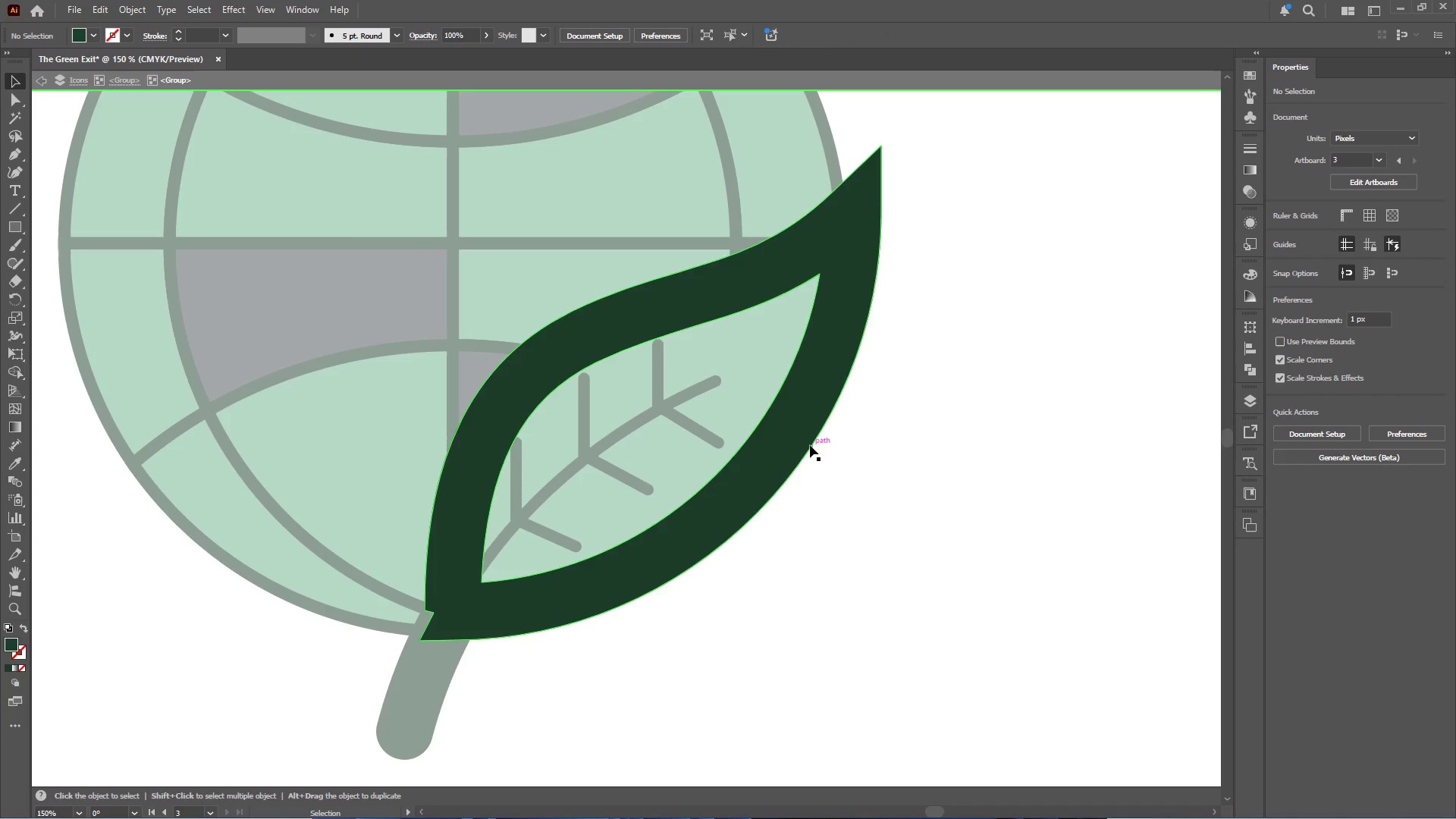 
left_click([810, 445])
 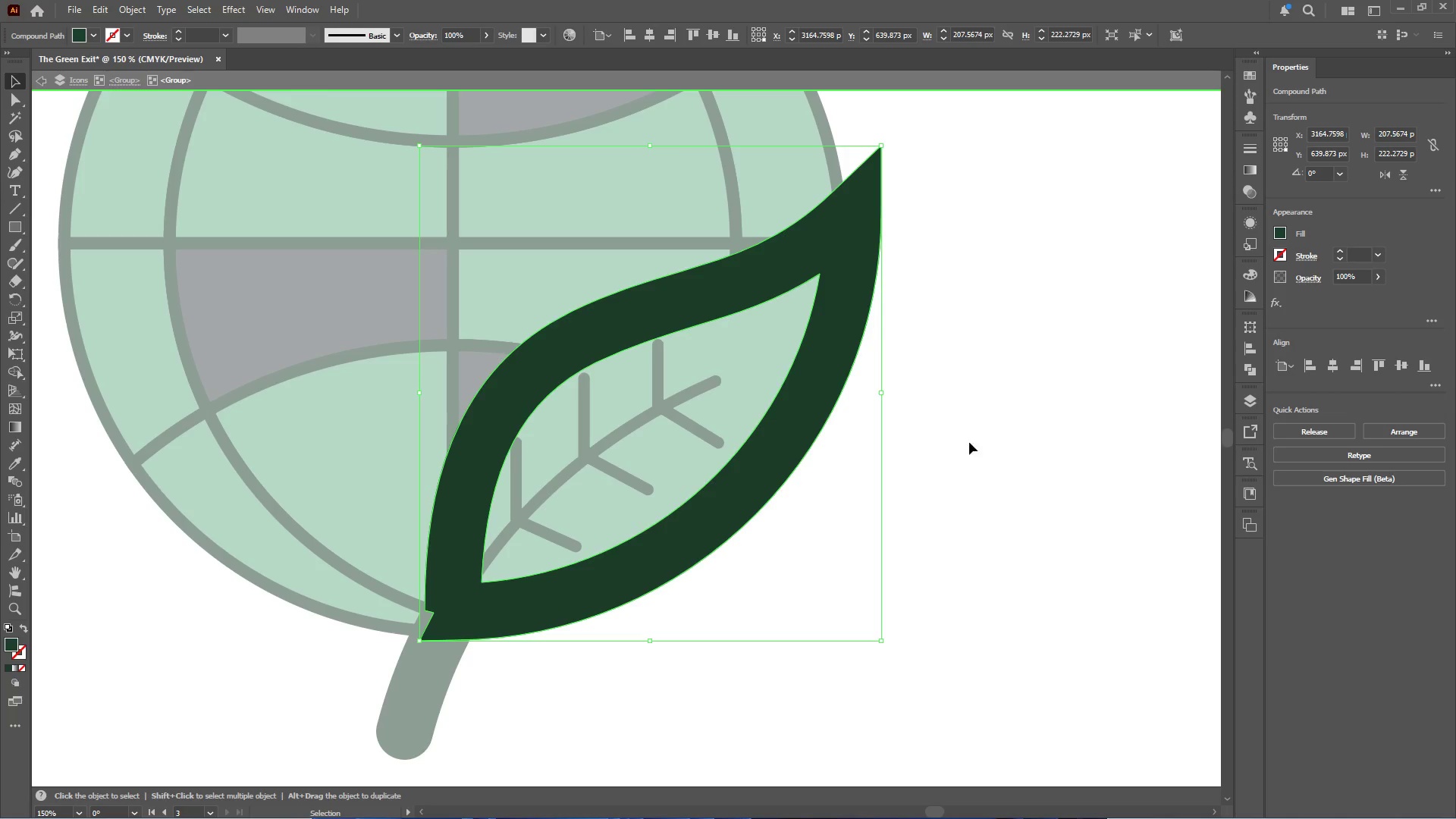 
double_click([996, 441])
 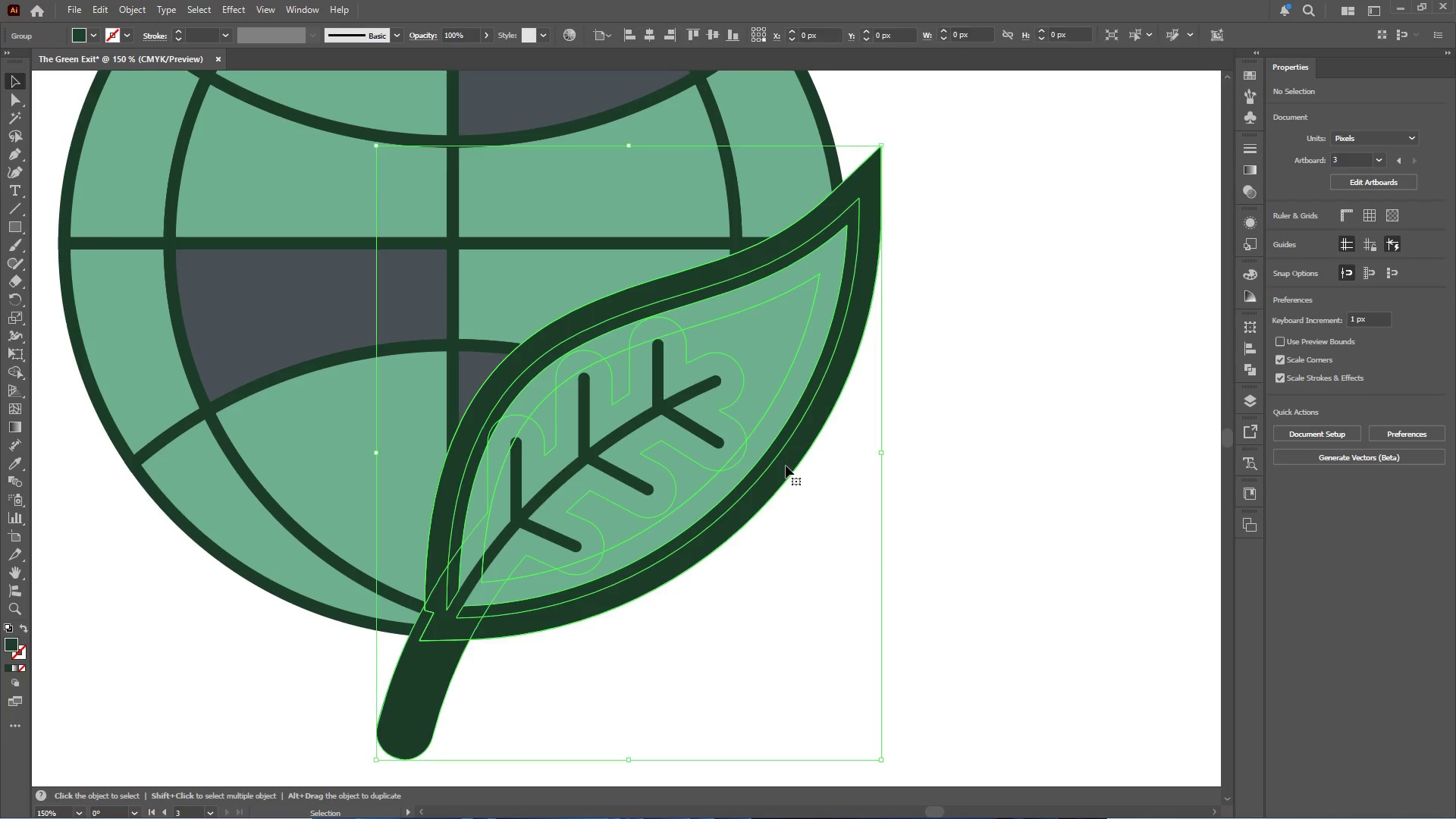 
double_click([787, 472])
 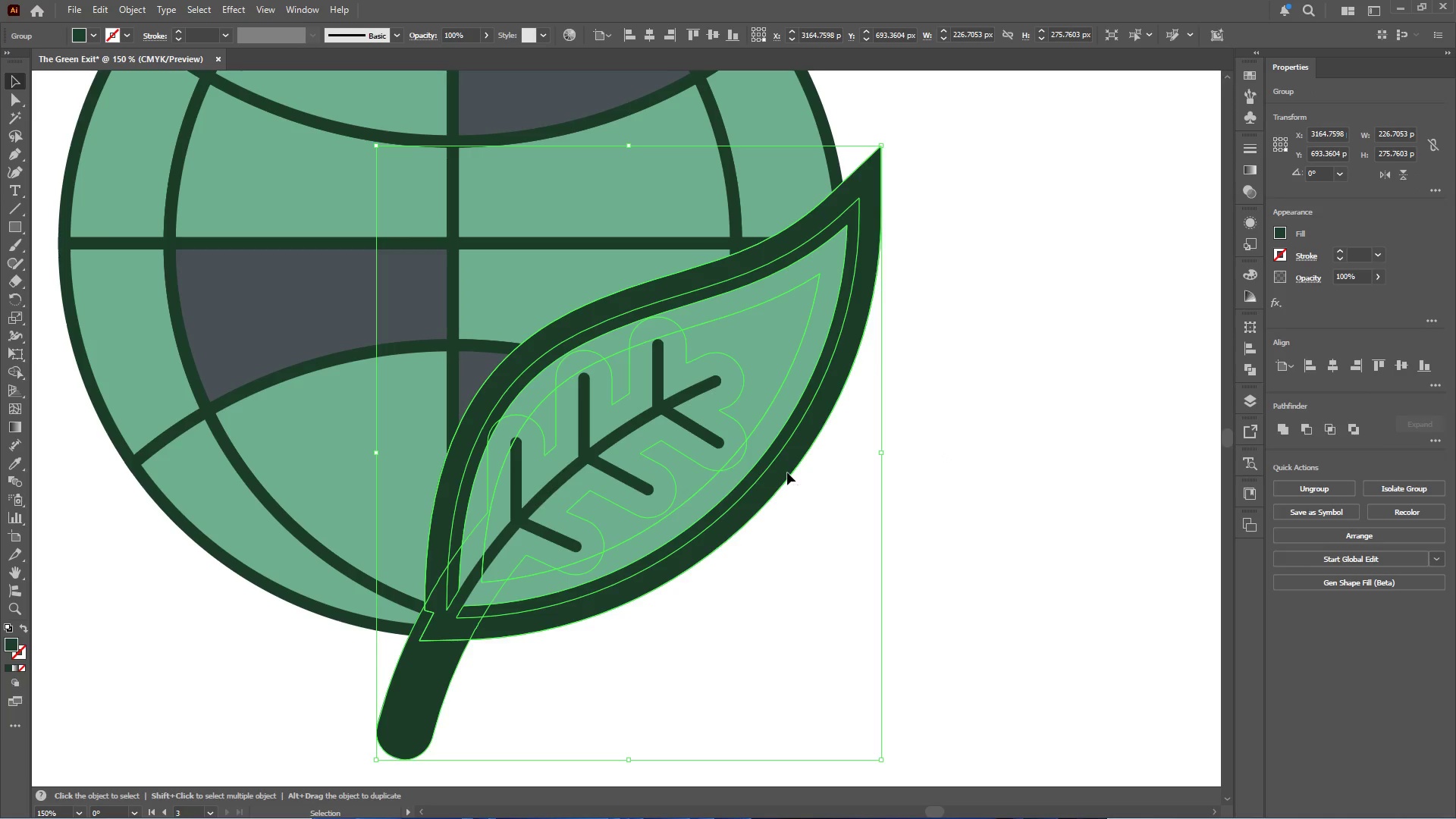 
triple_click([787, 472])
 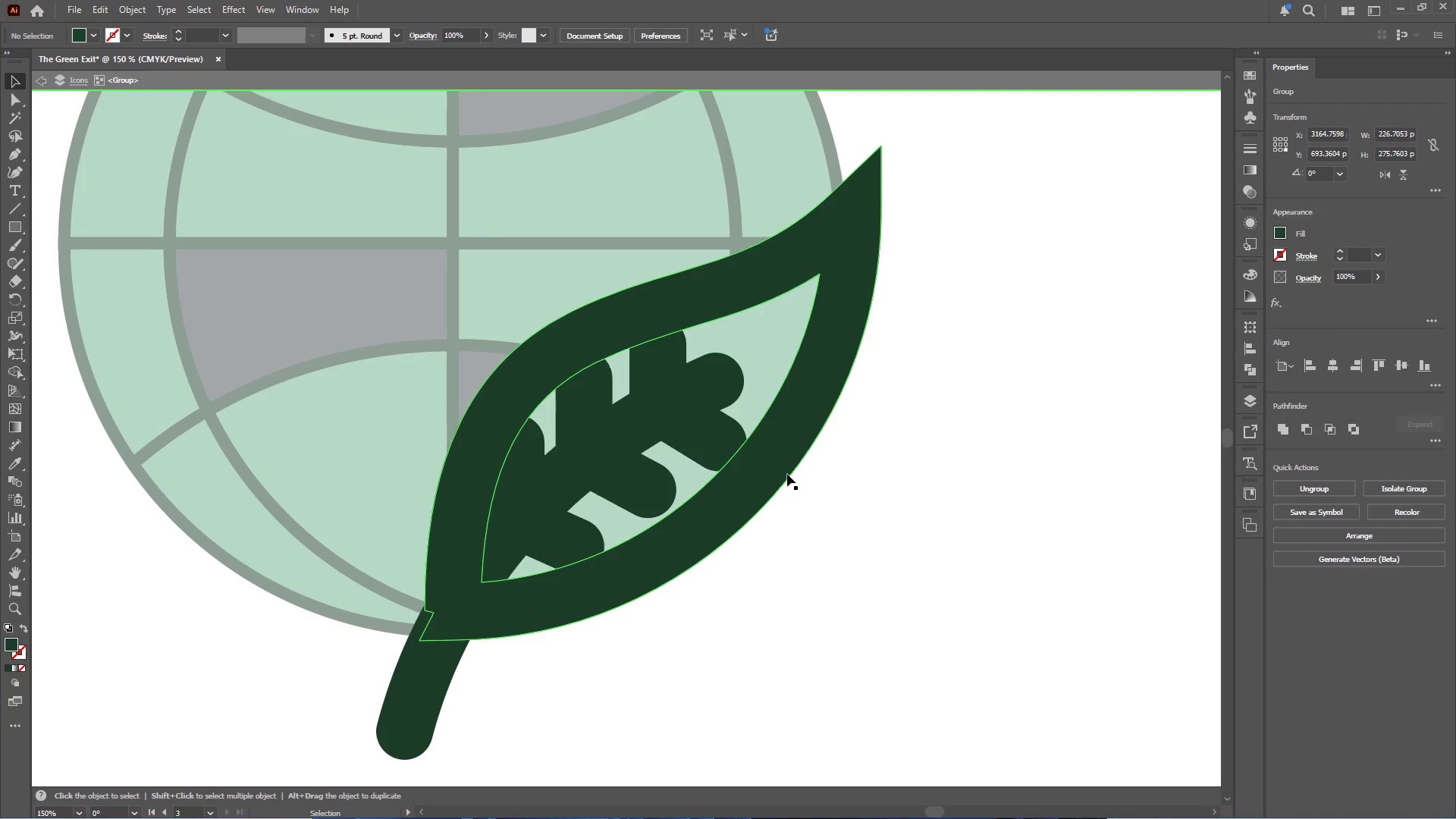 
triple_click([787, 475])
 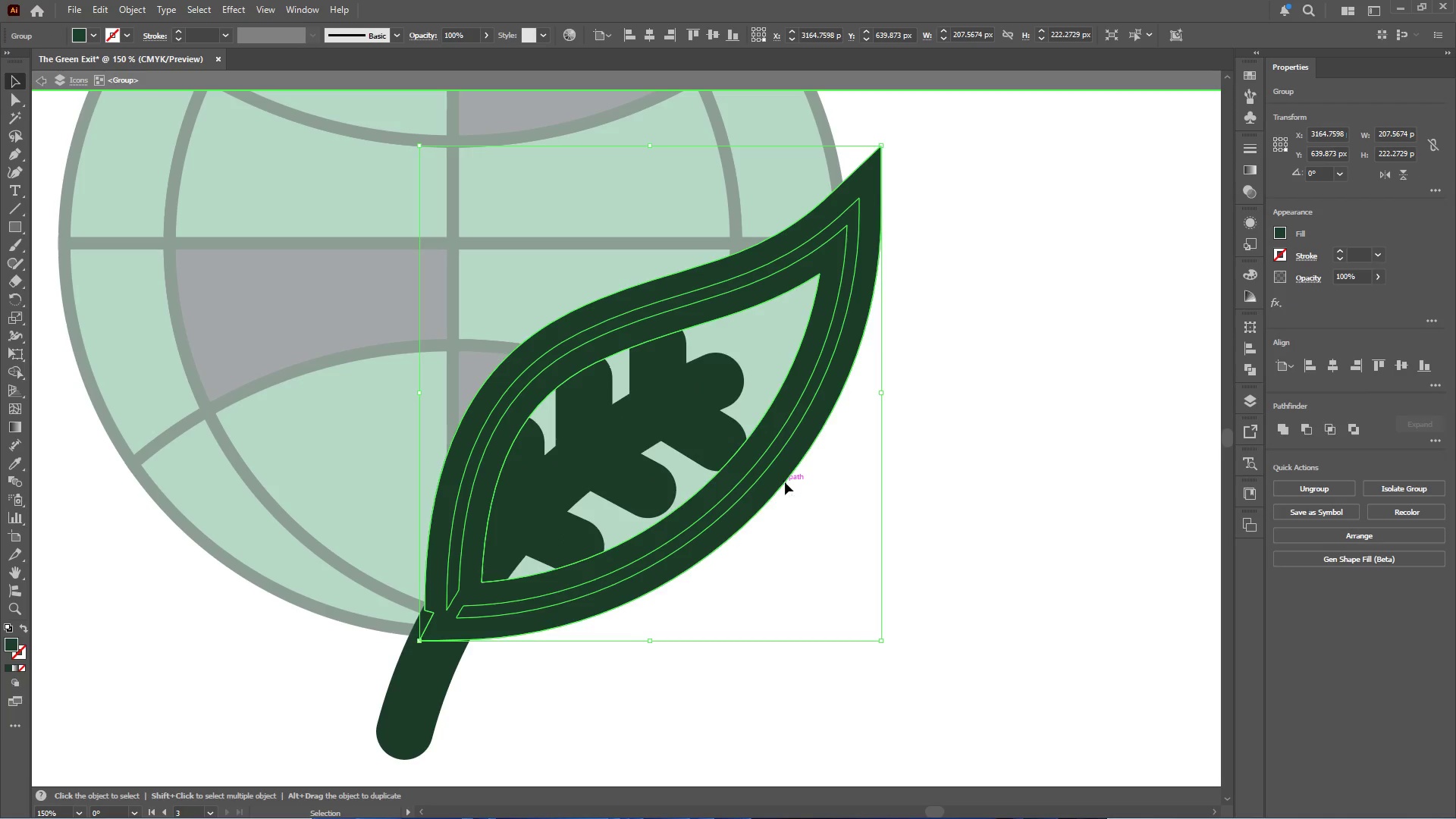 
double_click([785, 482])
 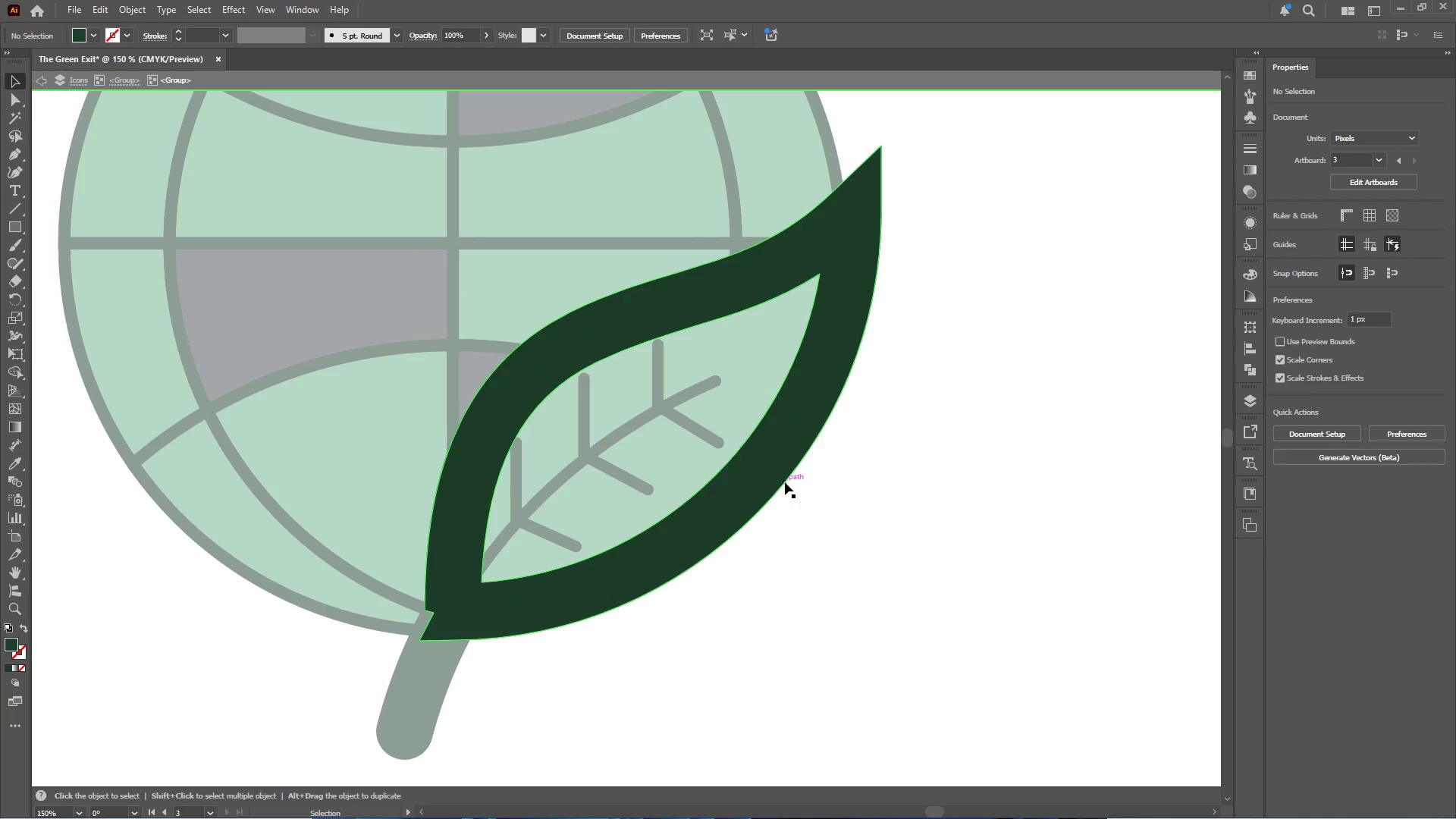 
triple_click([785, 482])
 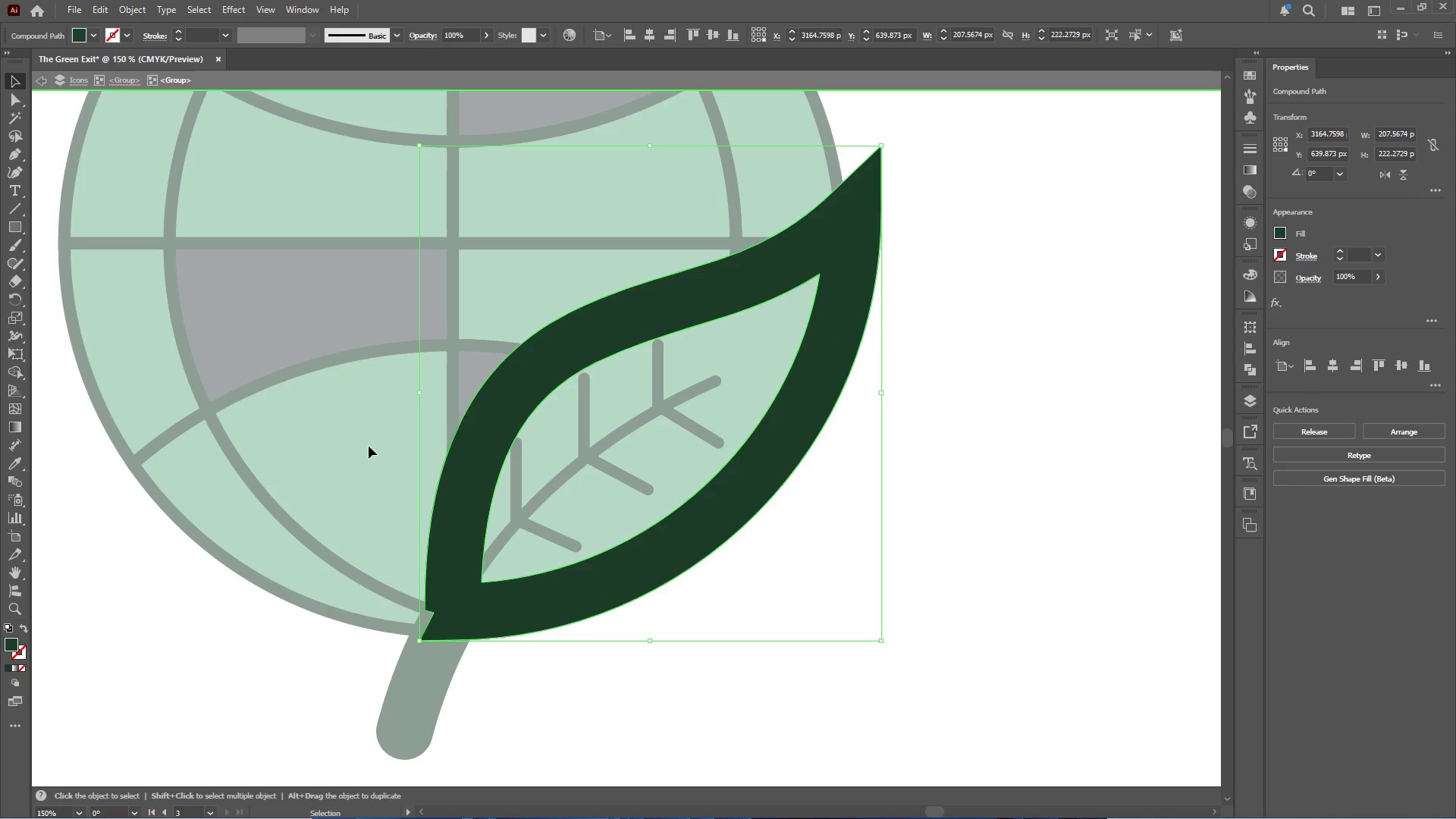 
wait(5.14)
 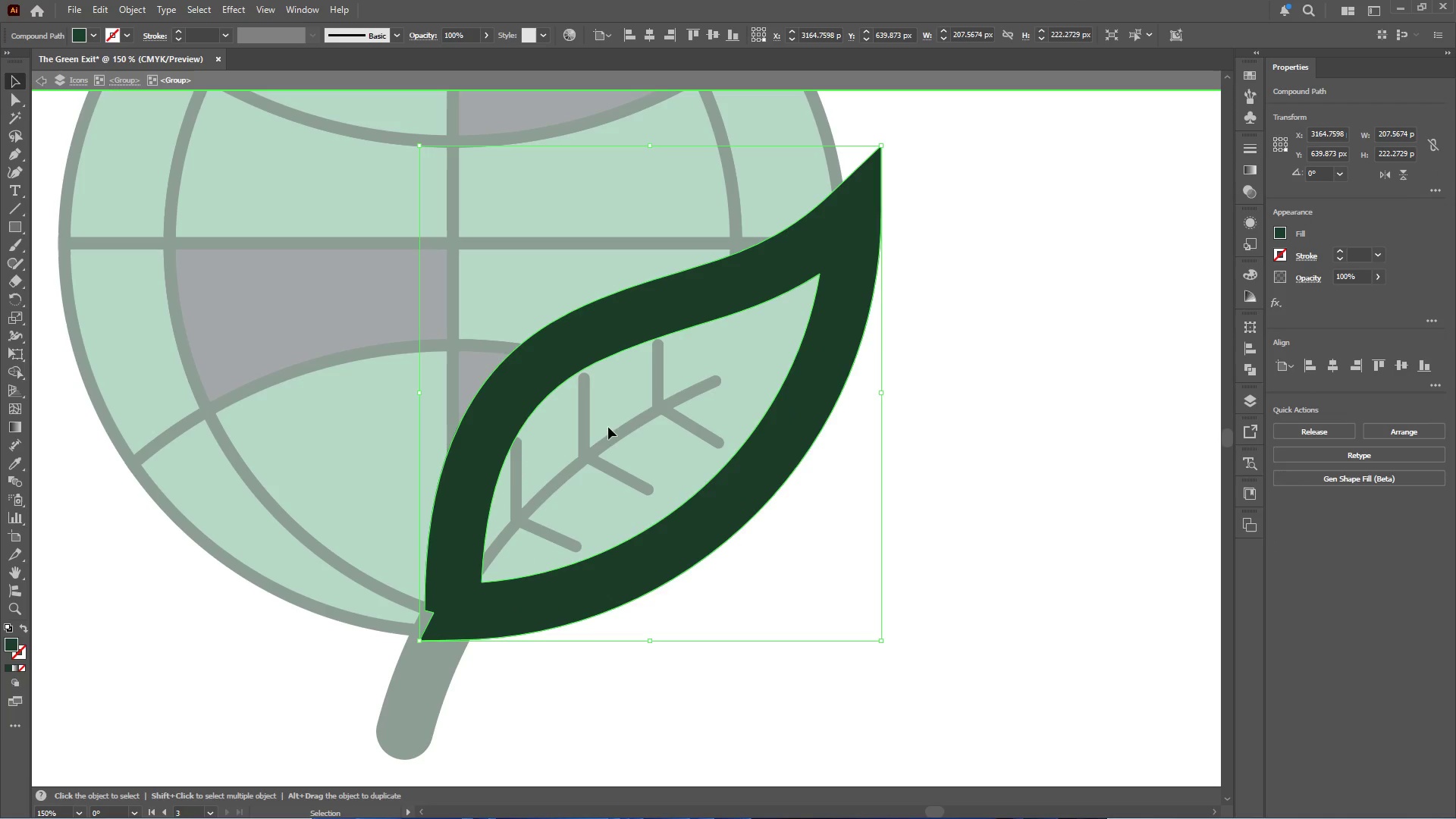 
double_click([497, 705])
 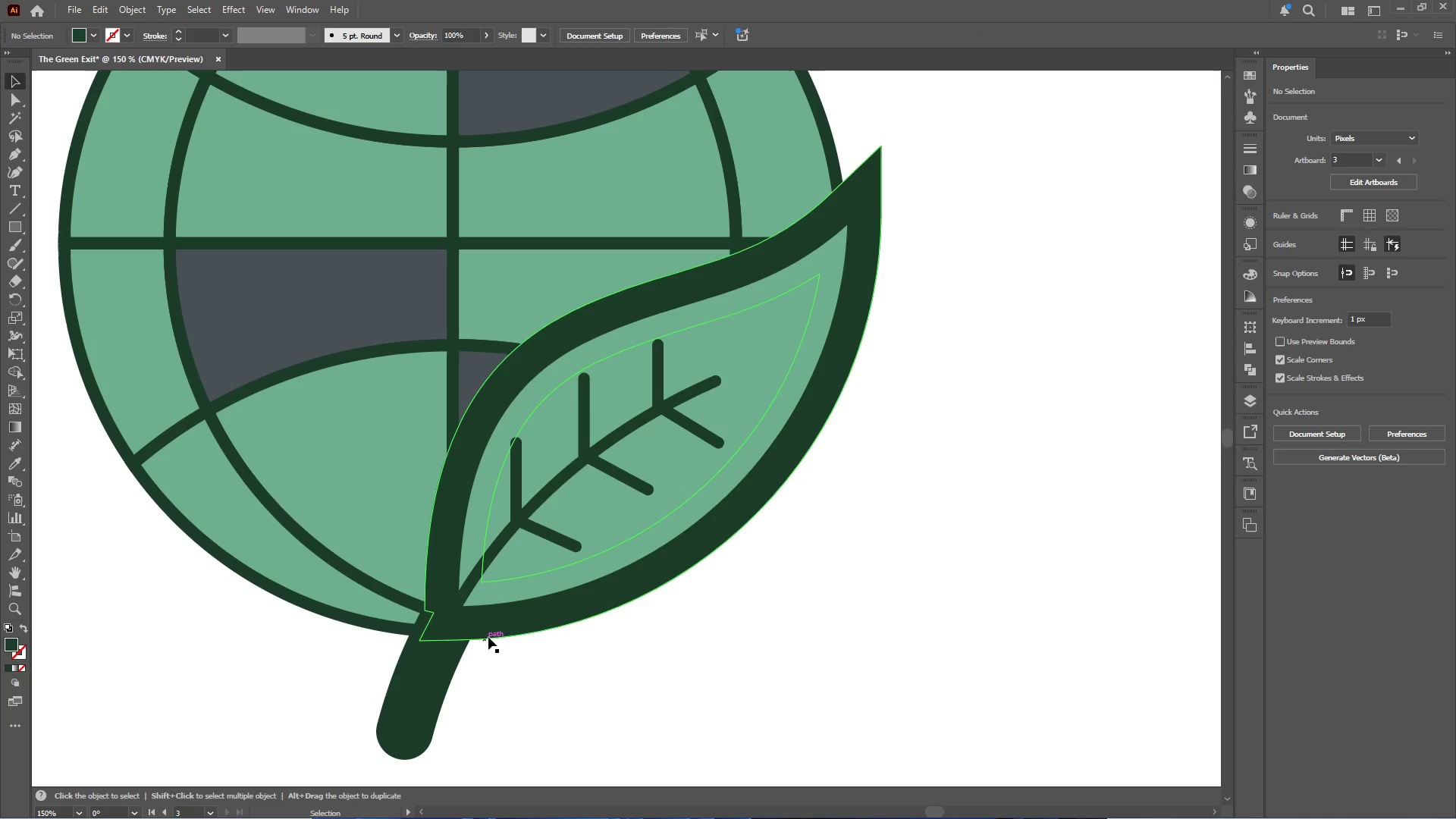 
left_click([493, 634])
 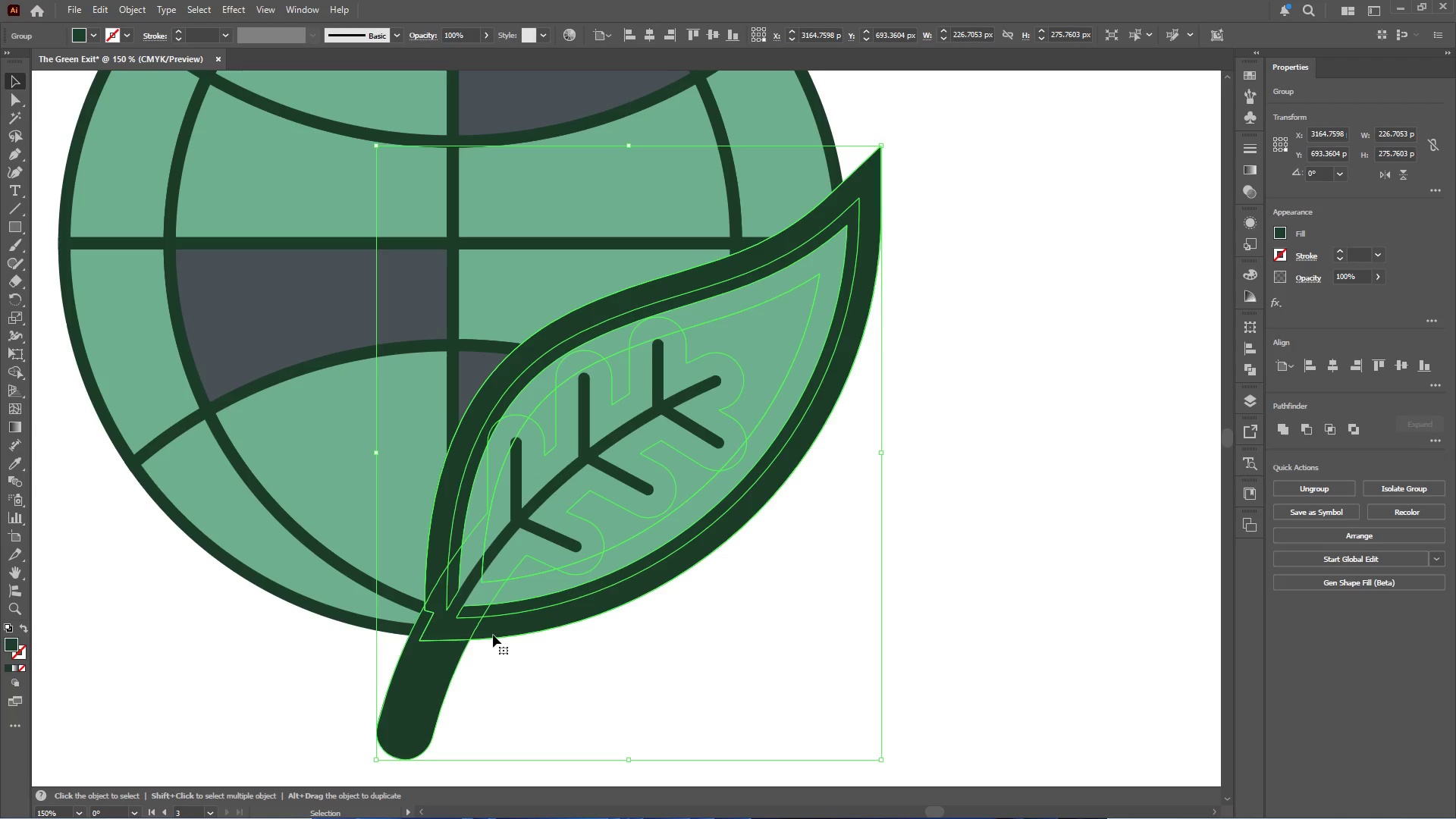 
double_click([493, 635])
 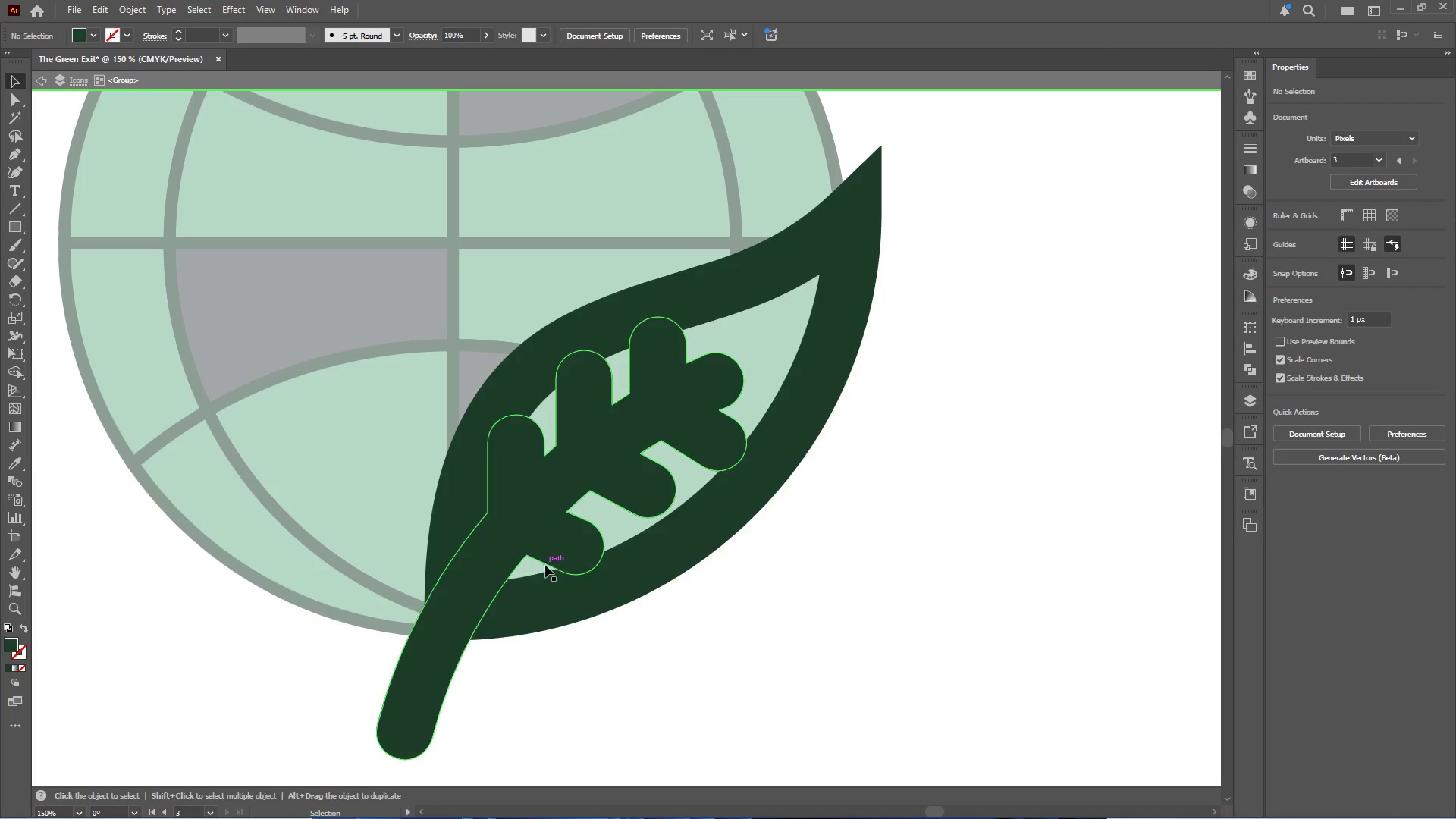 
double_click([1012, 578])
 